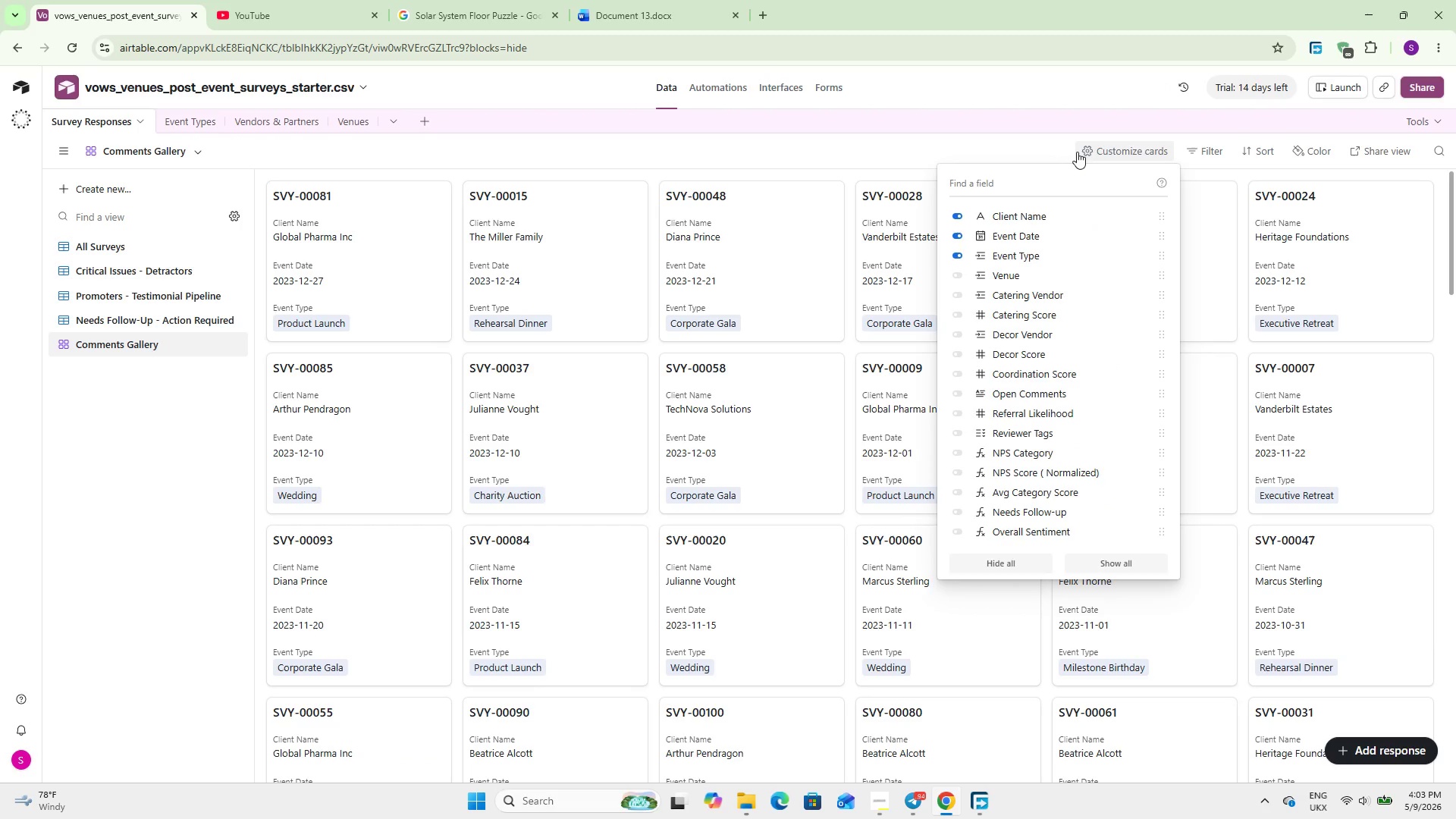 
scroll: coordinate [1047, 210], scroll_direction: up, amount: 3.0
 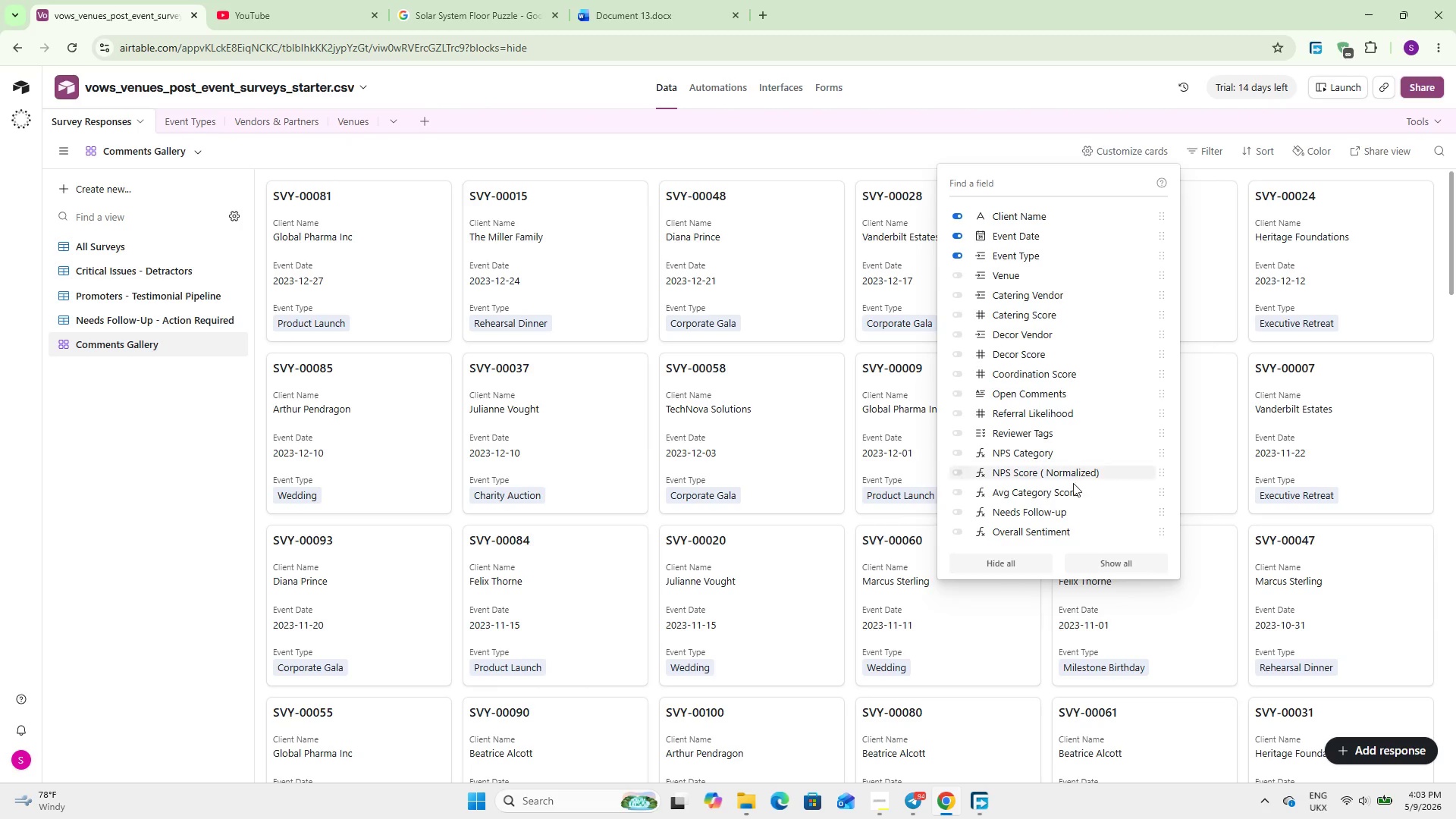 
left_click([1058, 532])
 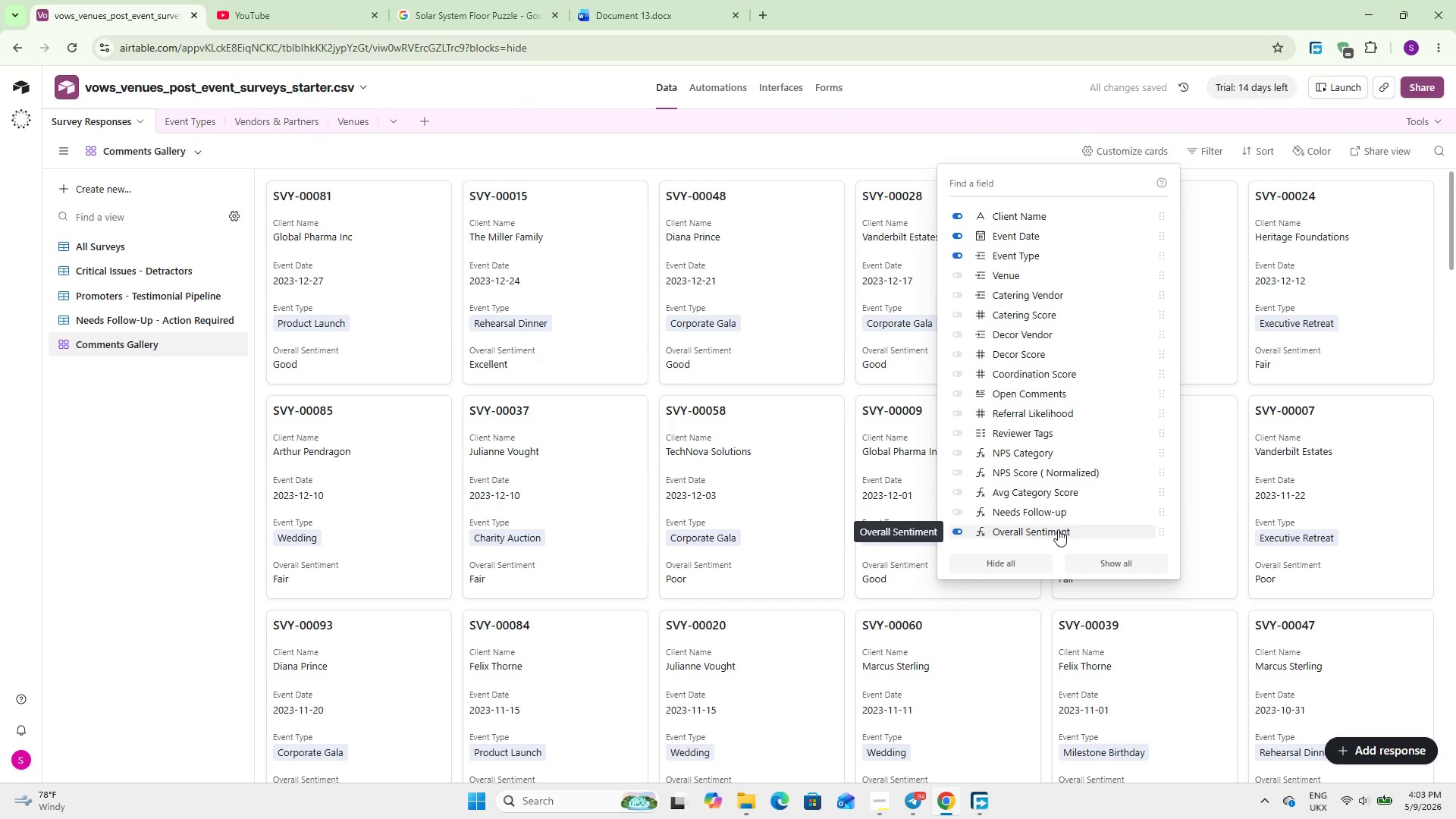 
wait(5.58)
 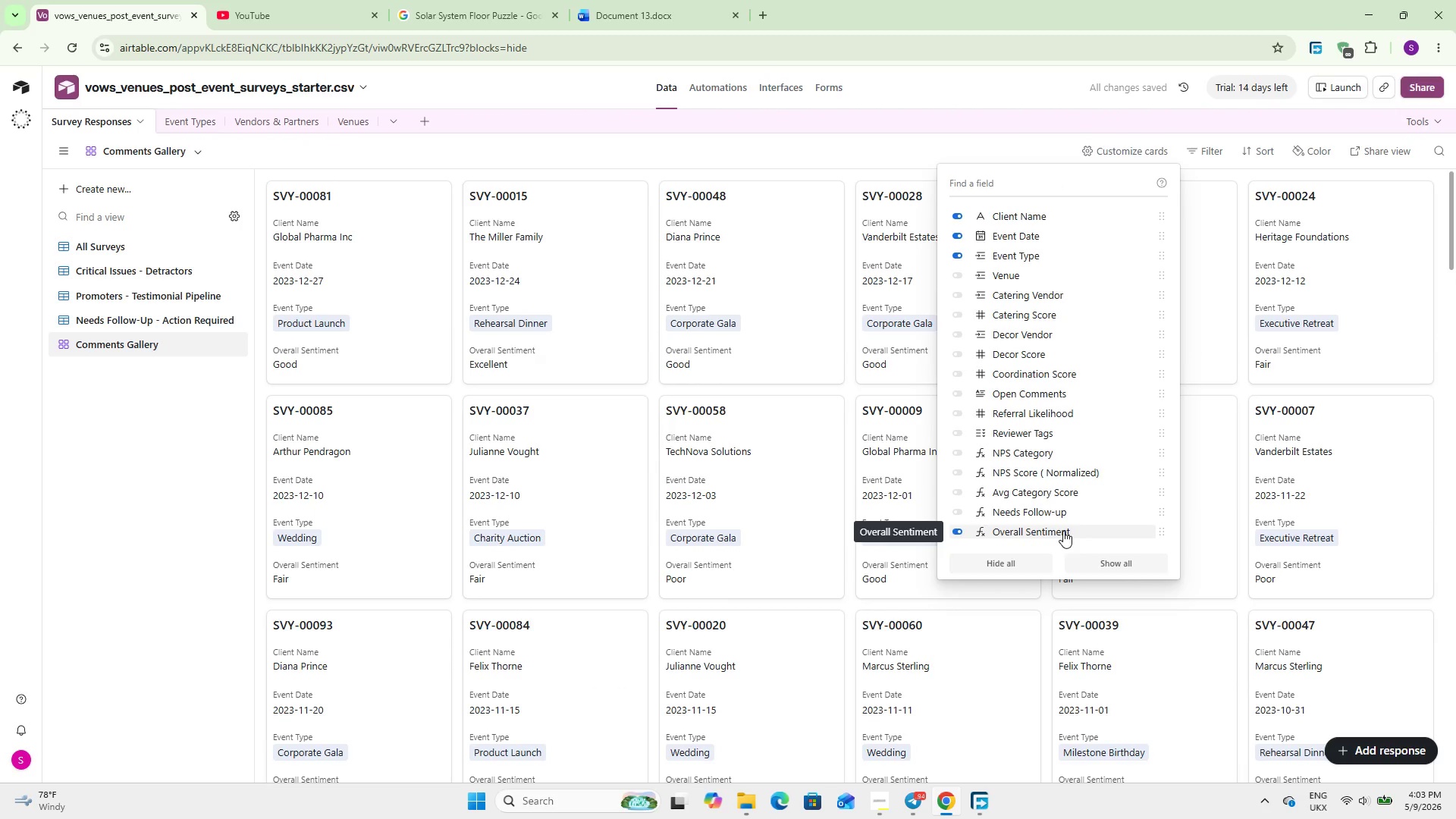 
scroll: coordinate [1054, 275], scroll_direction: up, amount: 1.0
 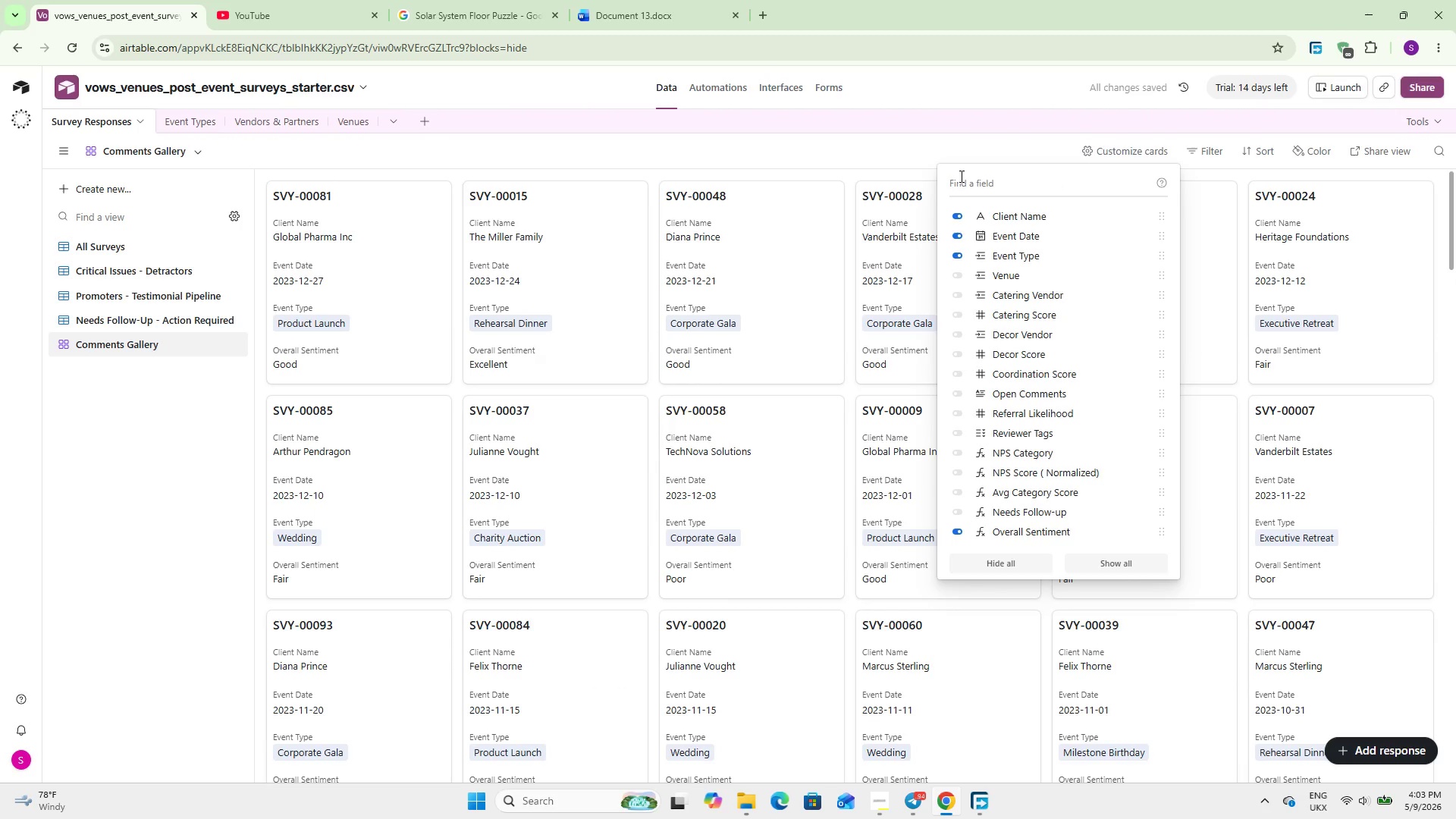 
left_click([976, 177])
 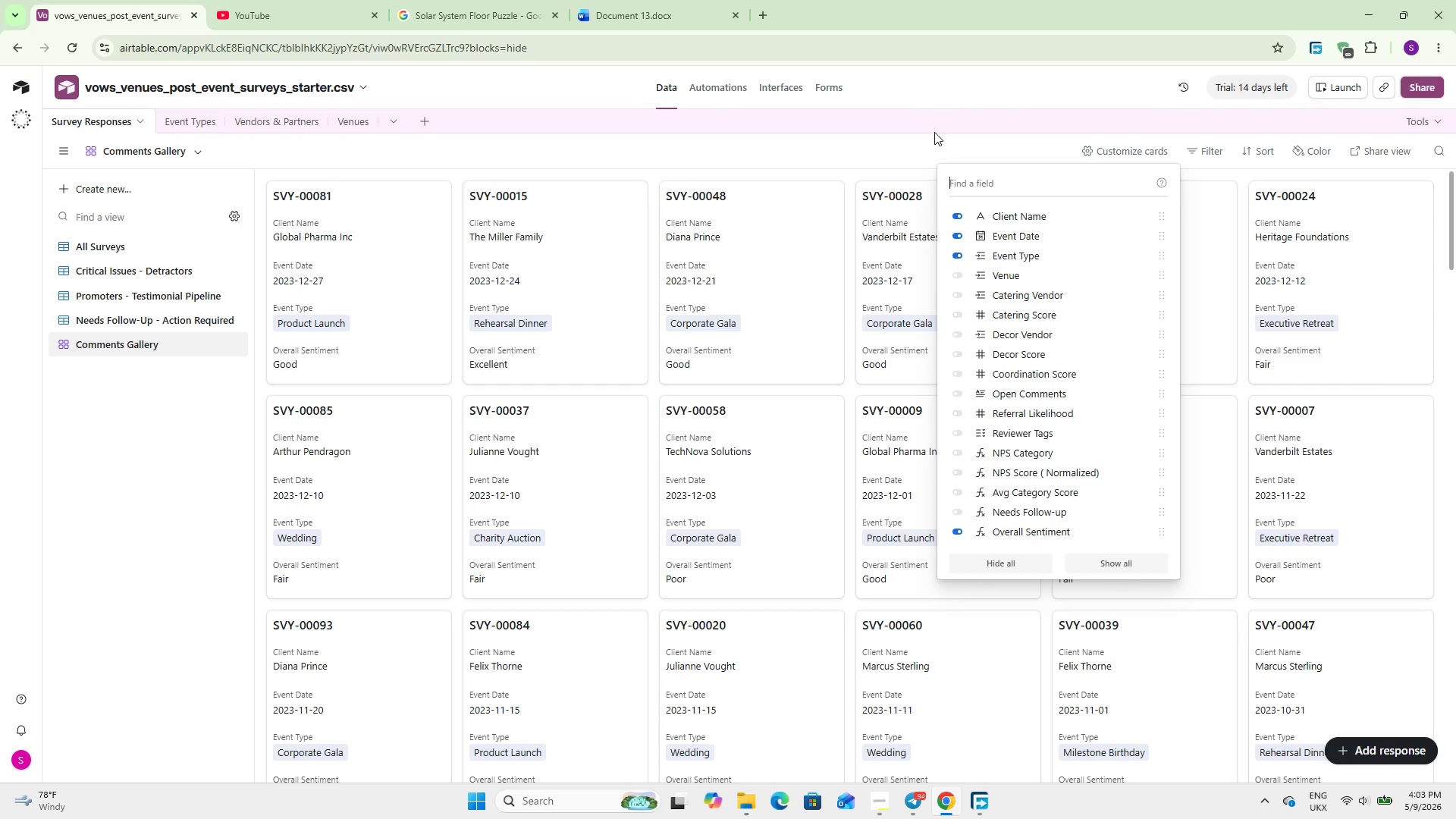 
left_click([946, 143])
 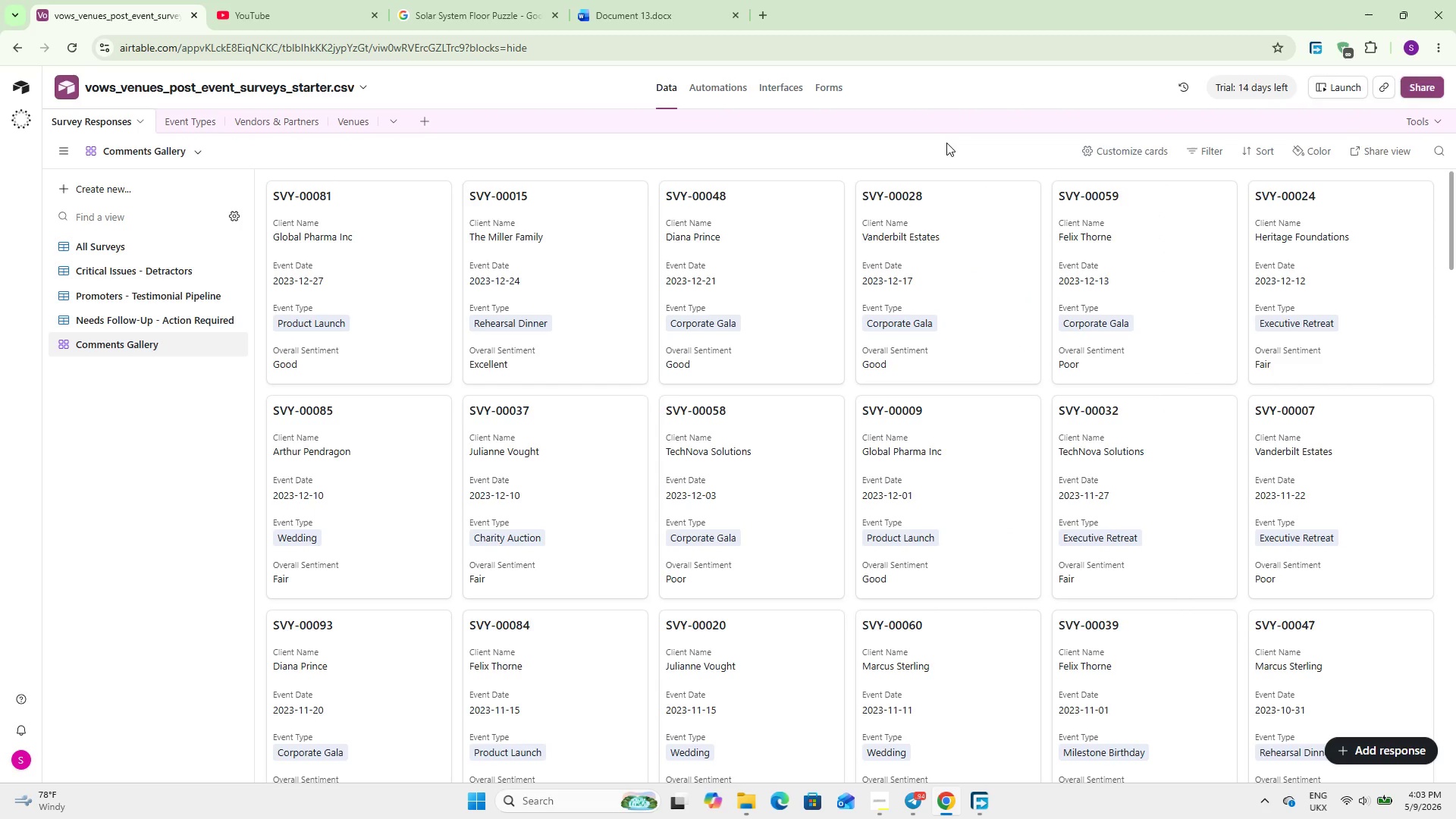 
wait(8.31)
 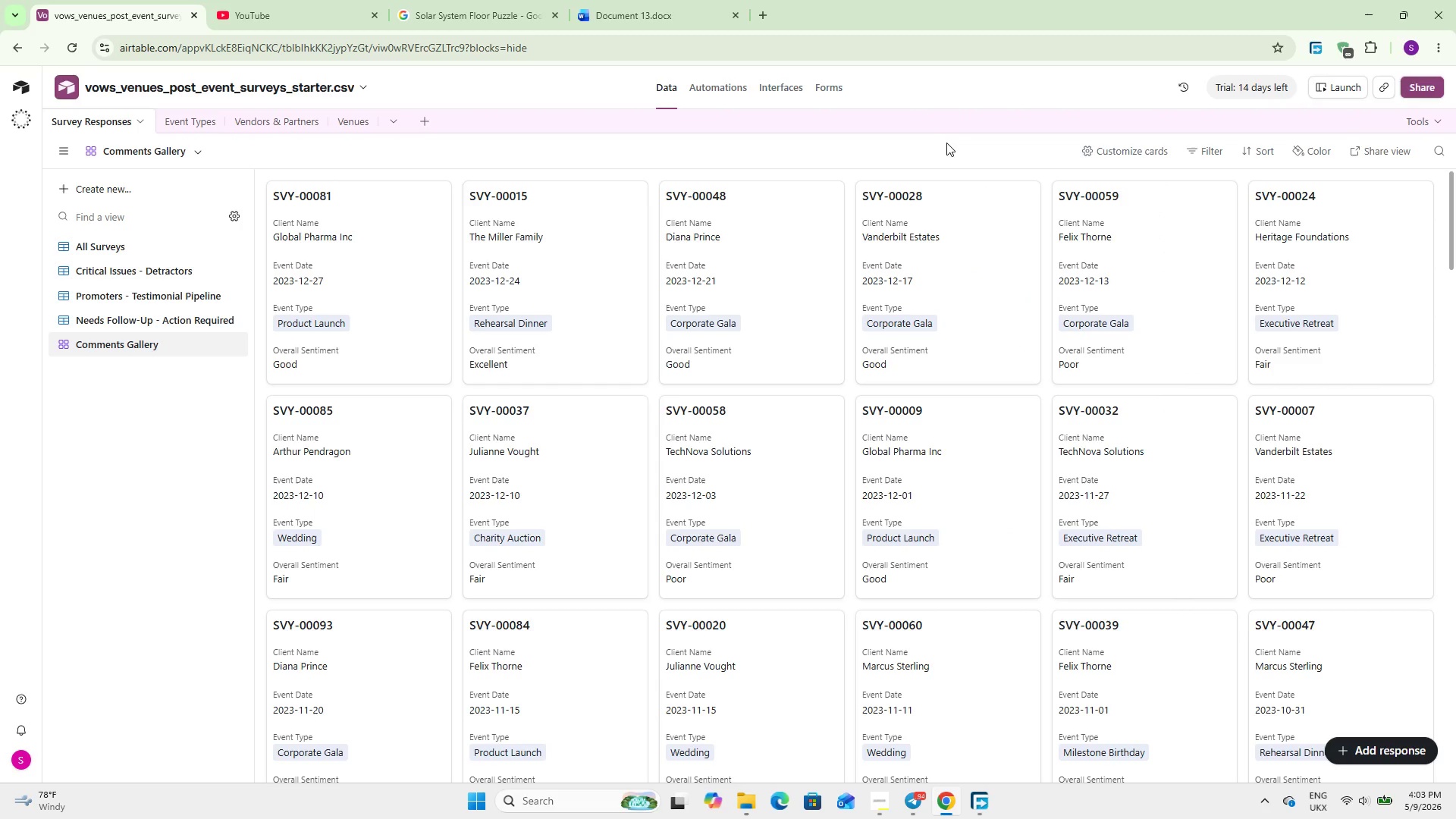 
left_click([1128, 140])
 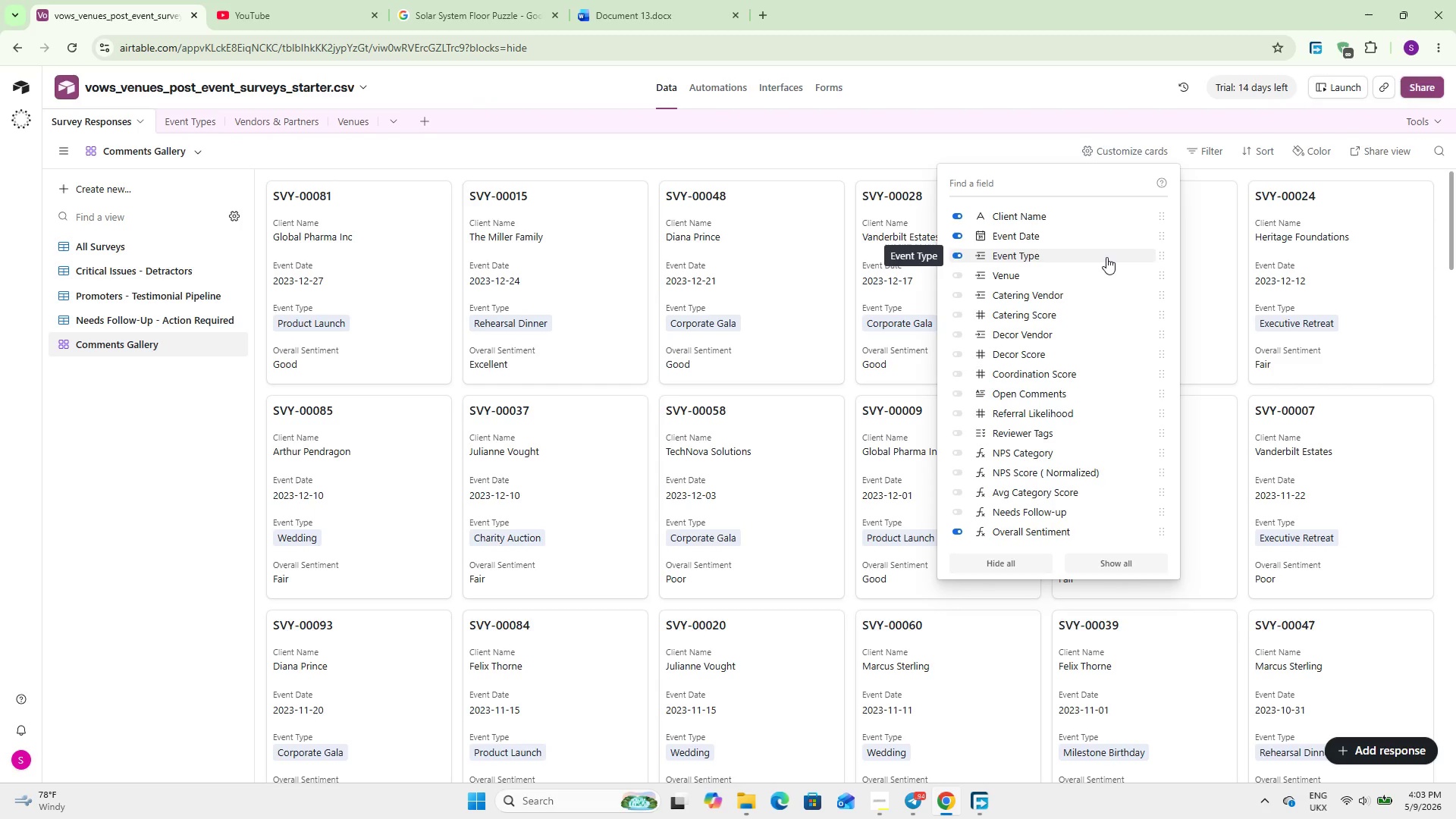 
scroll: coordinate [1095, 353], scroll_direction: down, amount: 5.0
 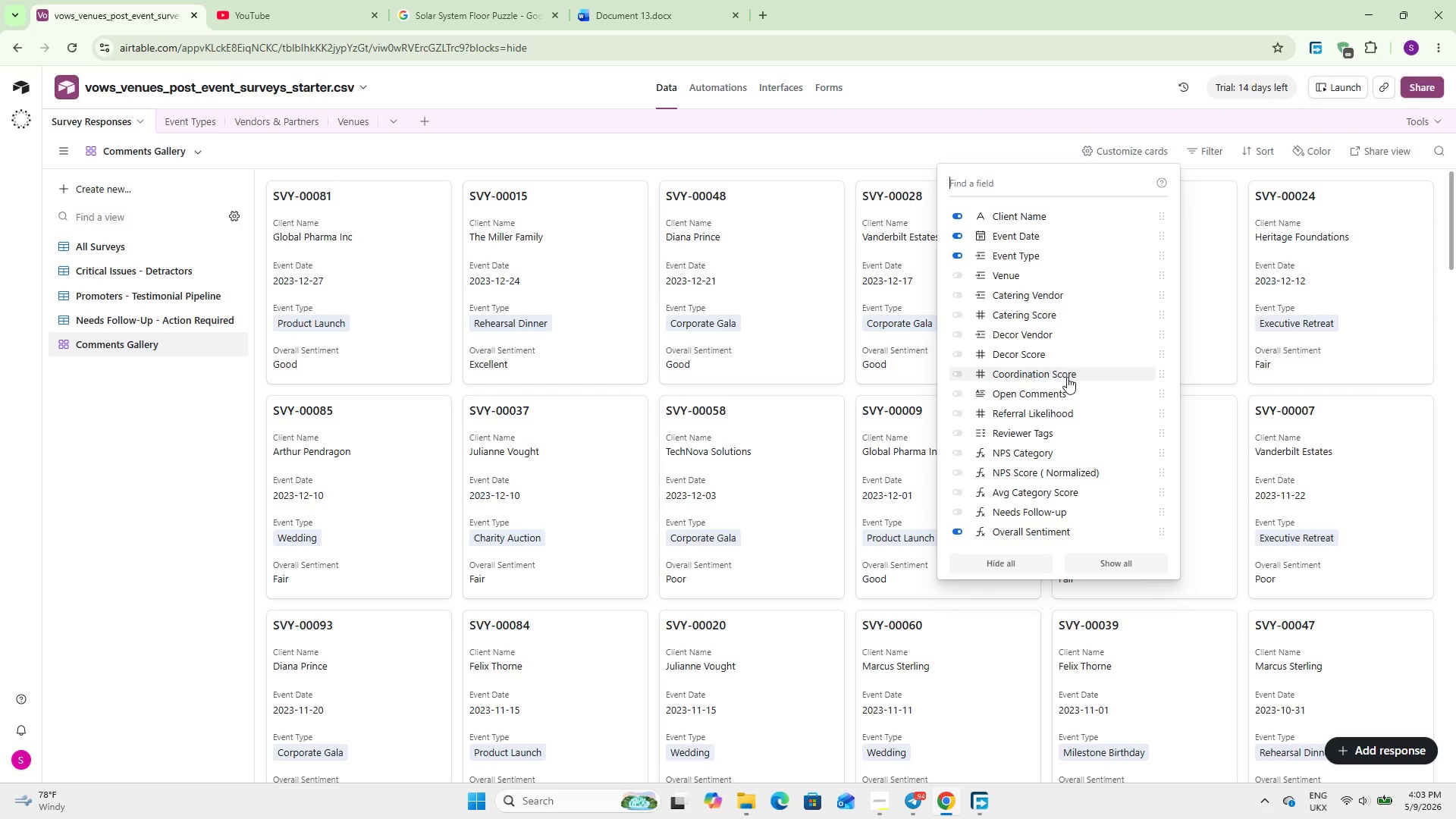 
left_click([1056, 397])
 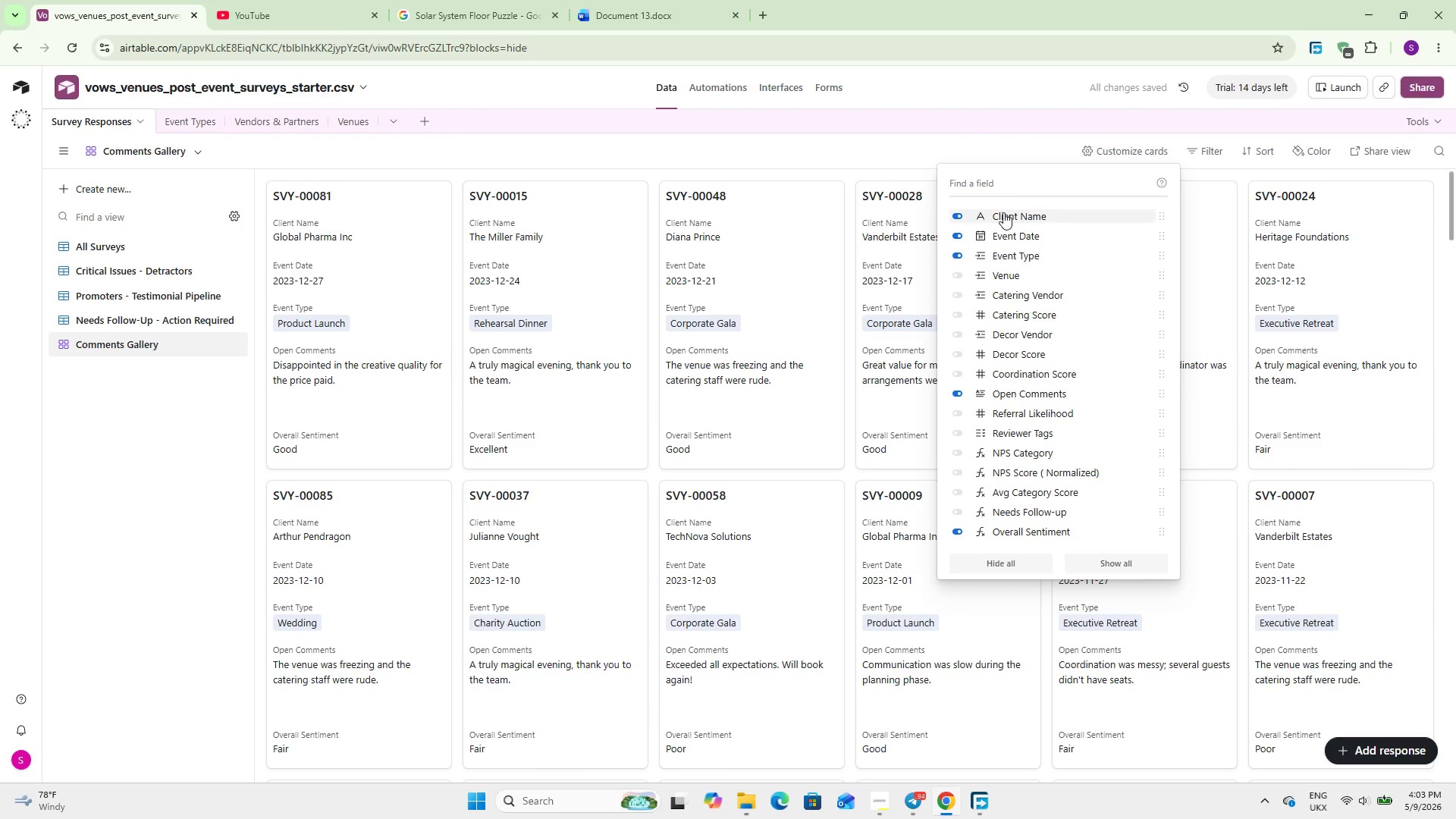 
wait(7.36)
 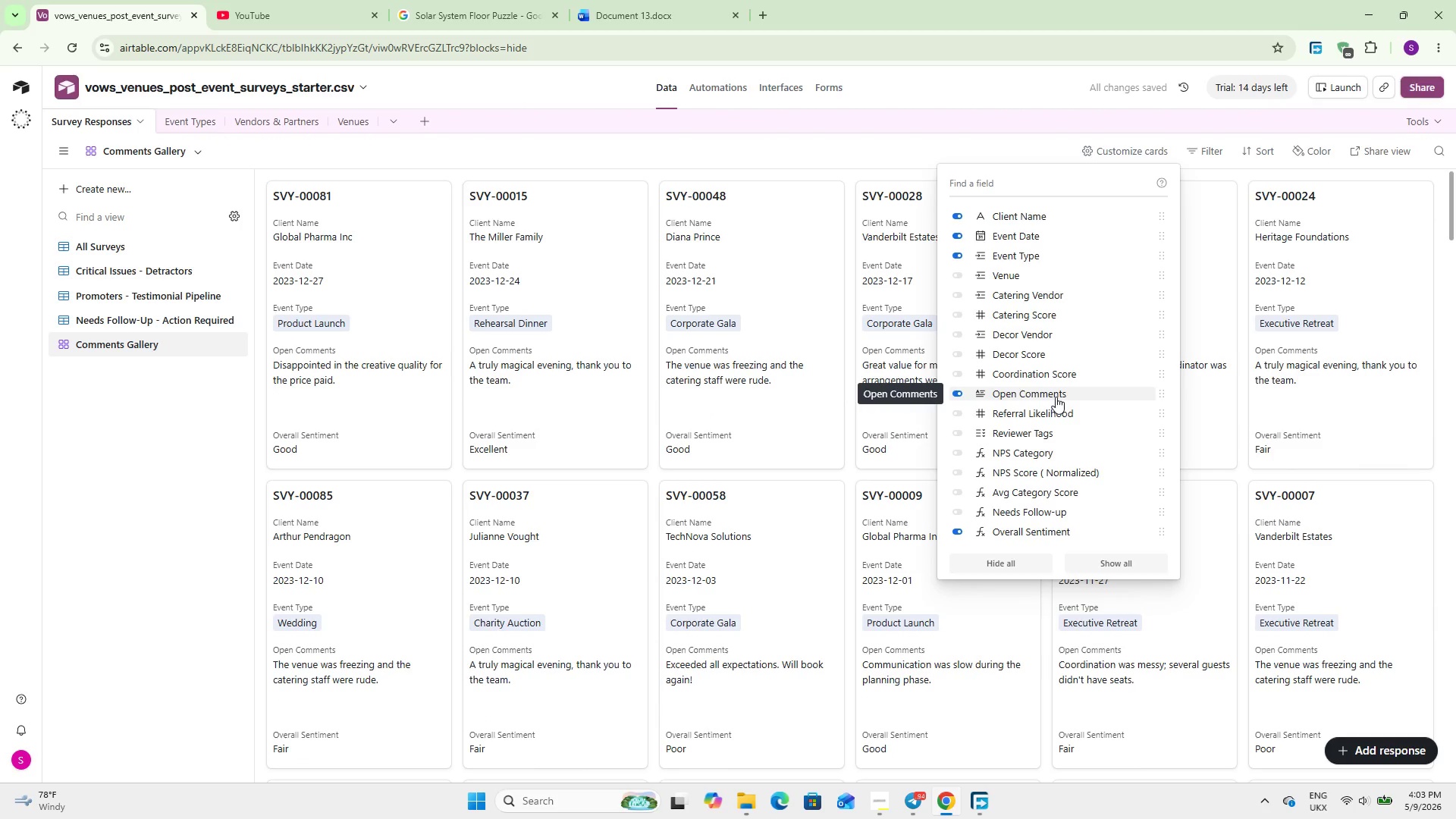 
left_click([1007, 234])
 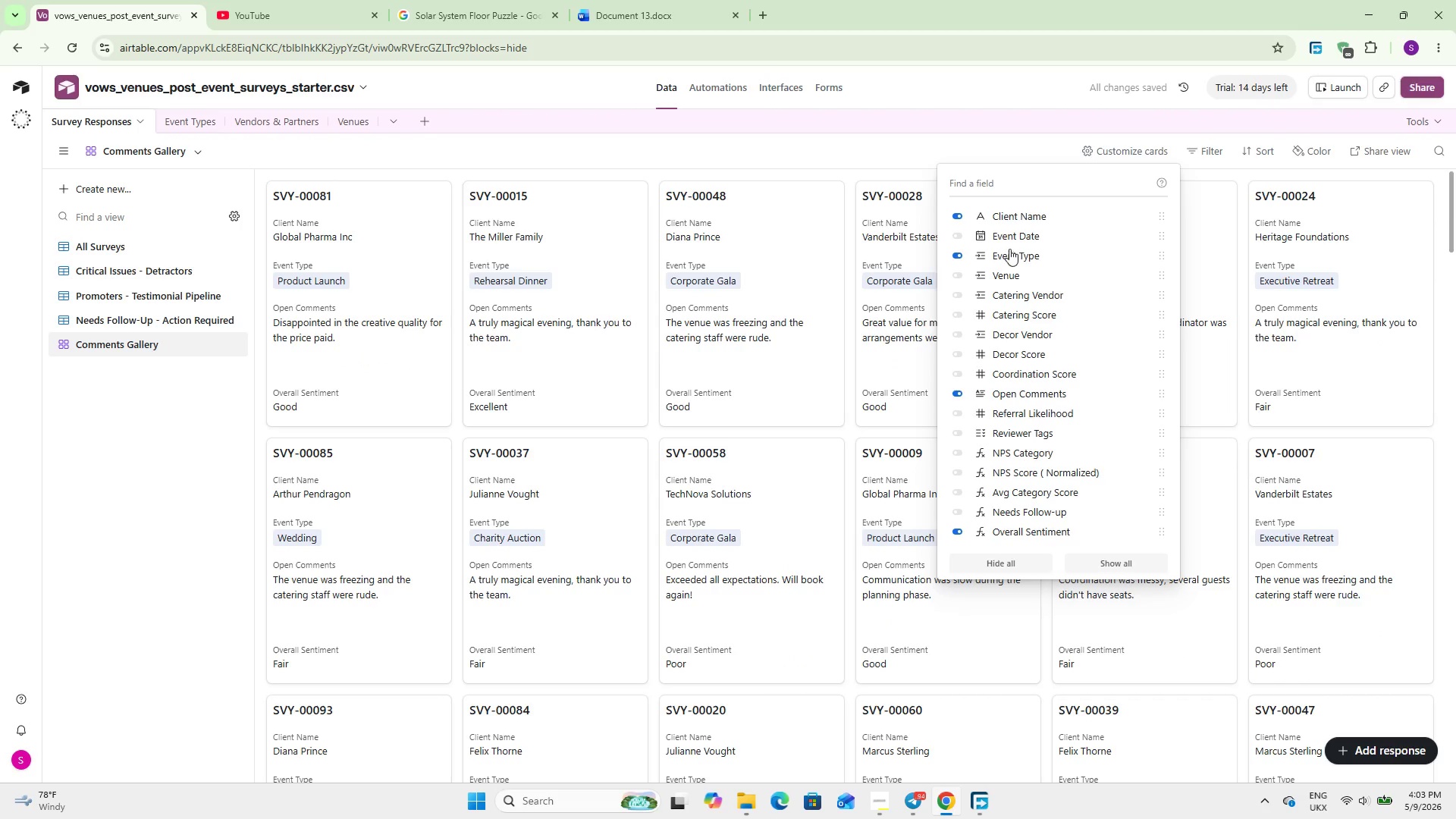 
left_click([1011, 251])
 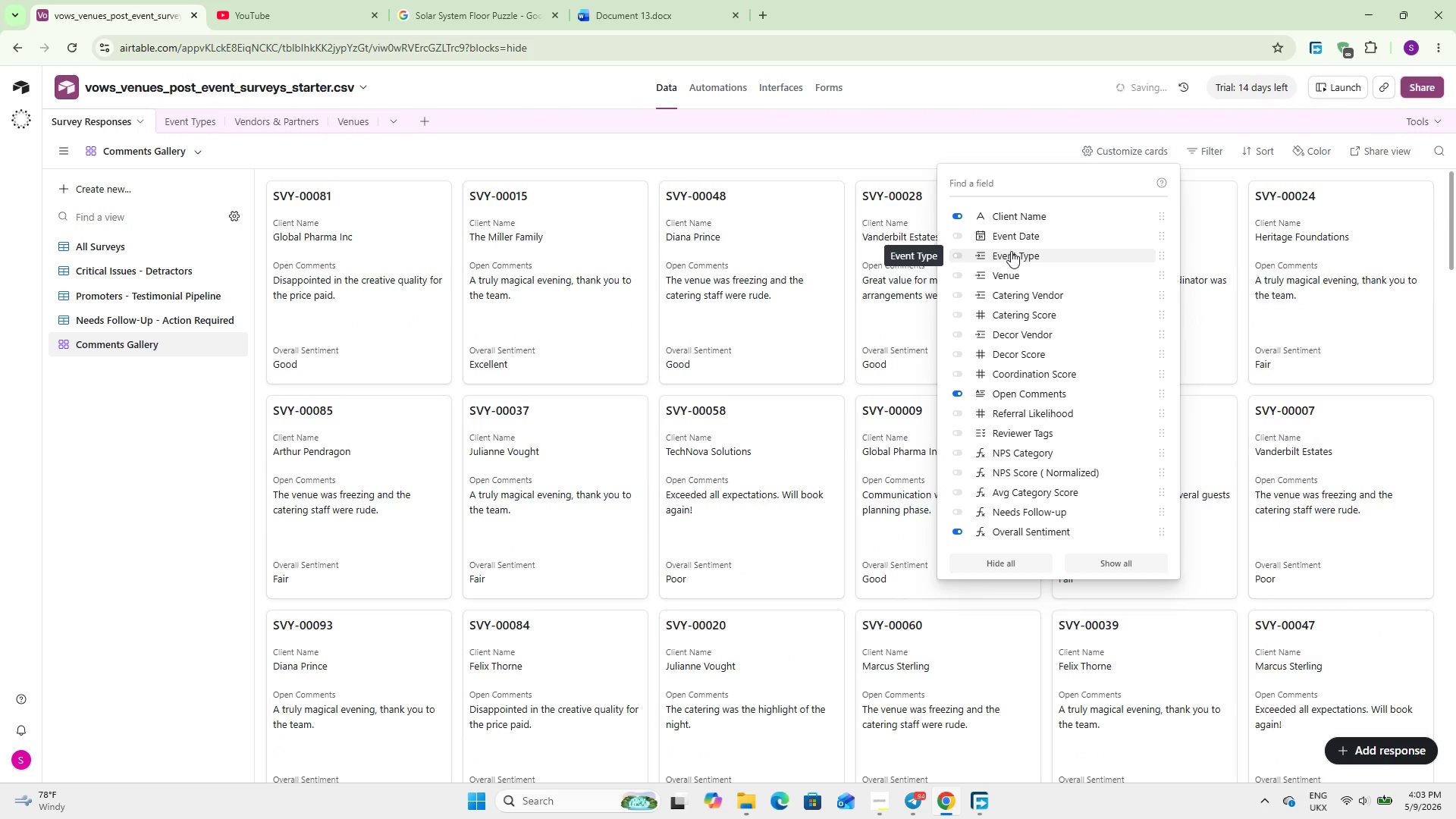 
left_click([1011, 251])
 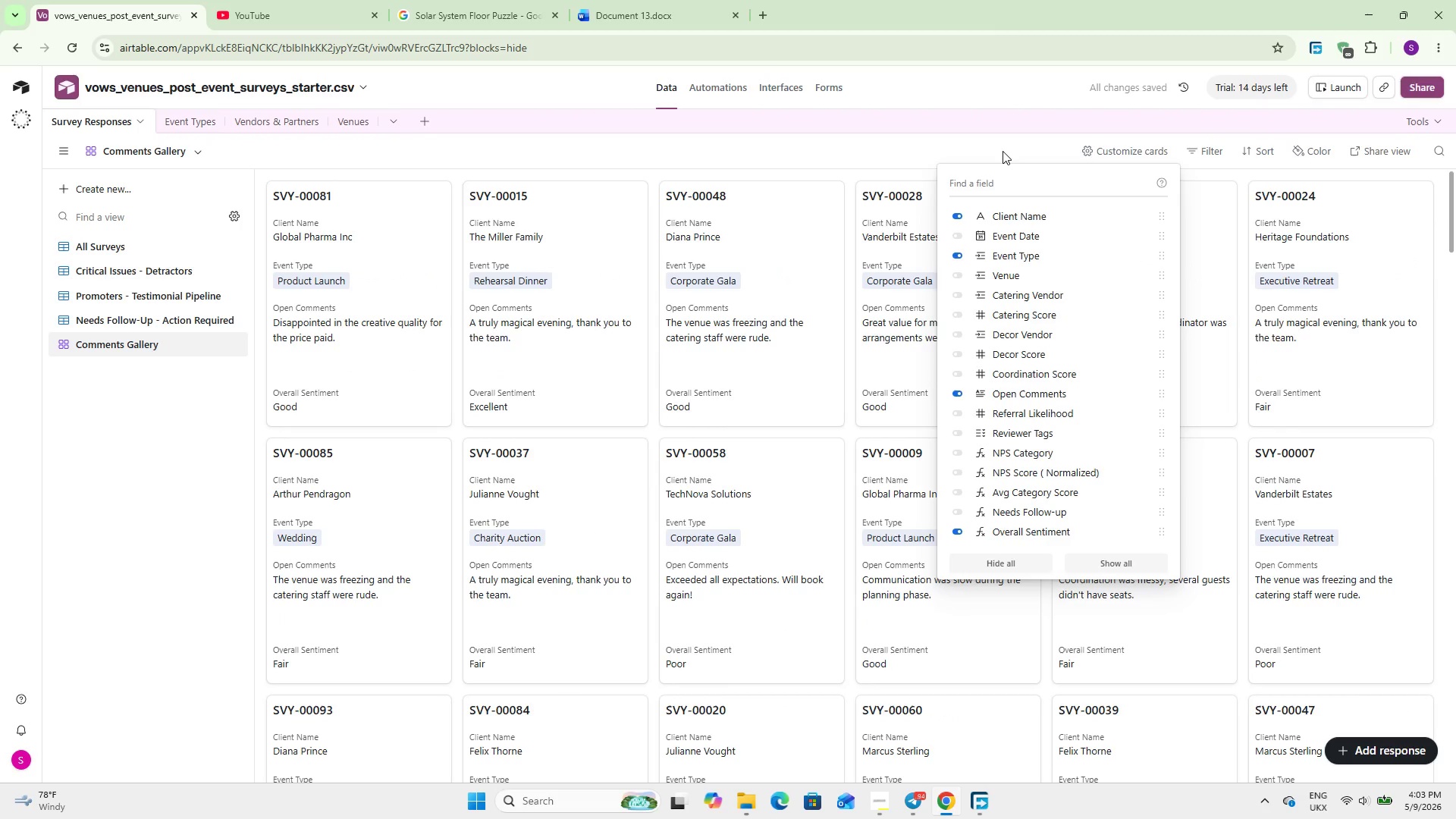 
left_click([1002, 151])
 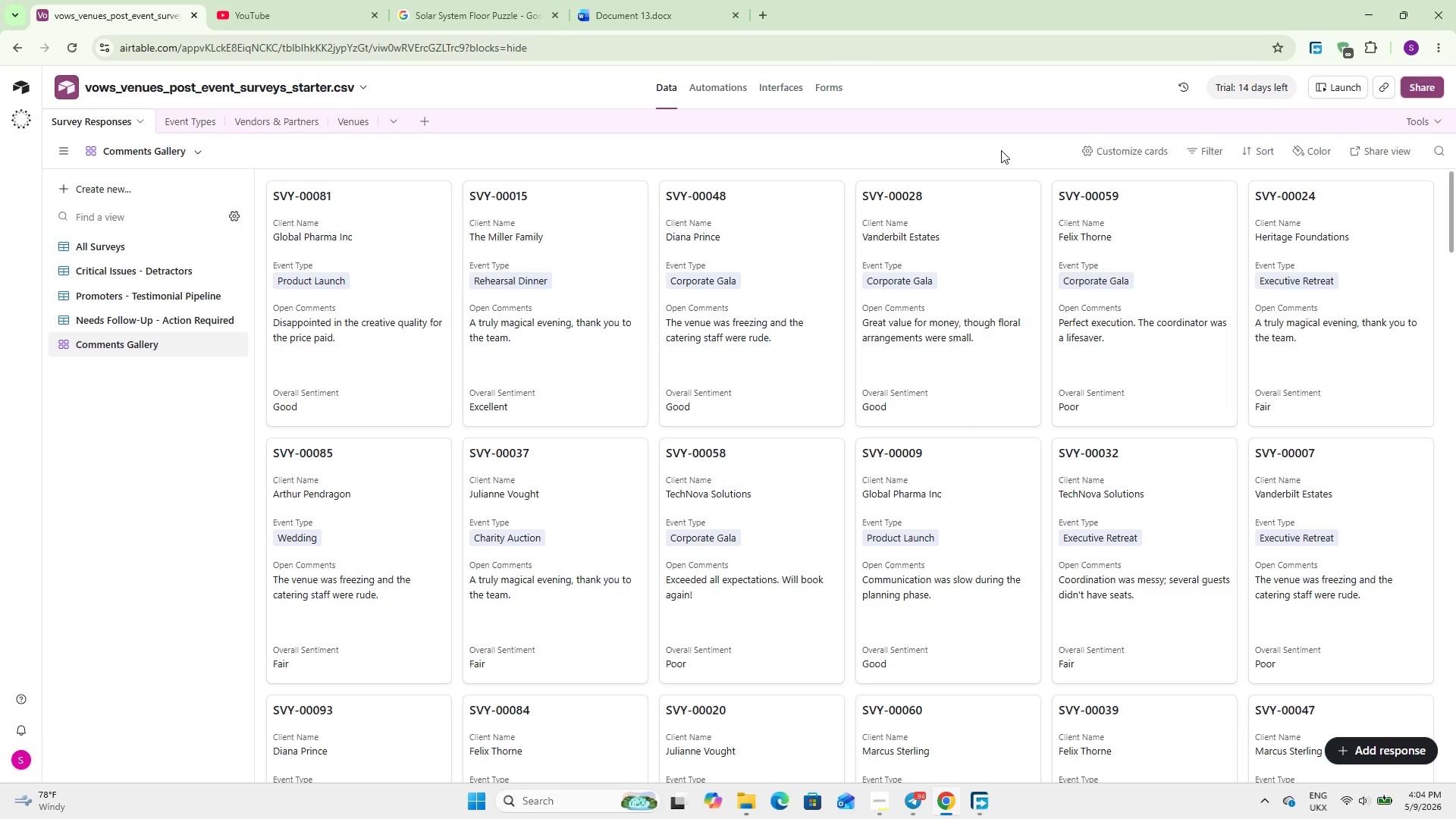 
wait(7.77)
 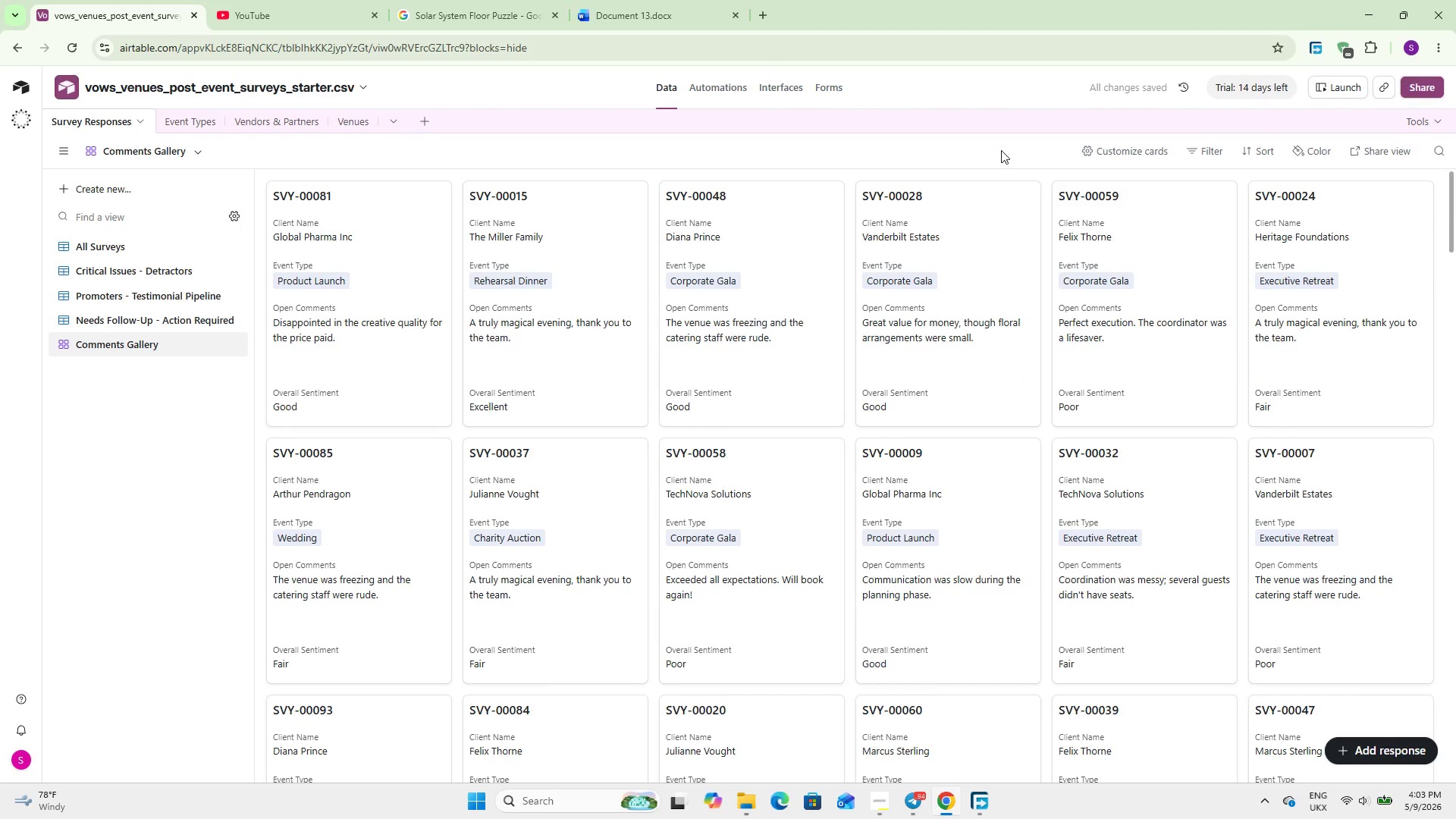 
left_click([302, 117])
 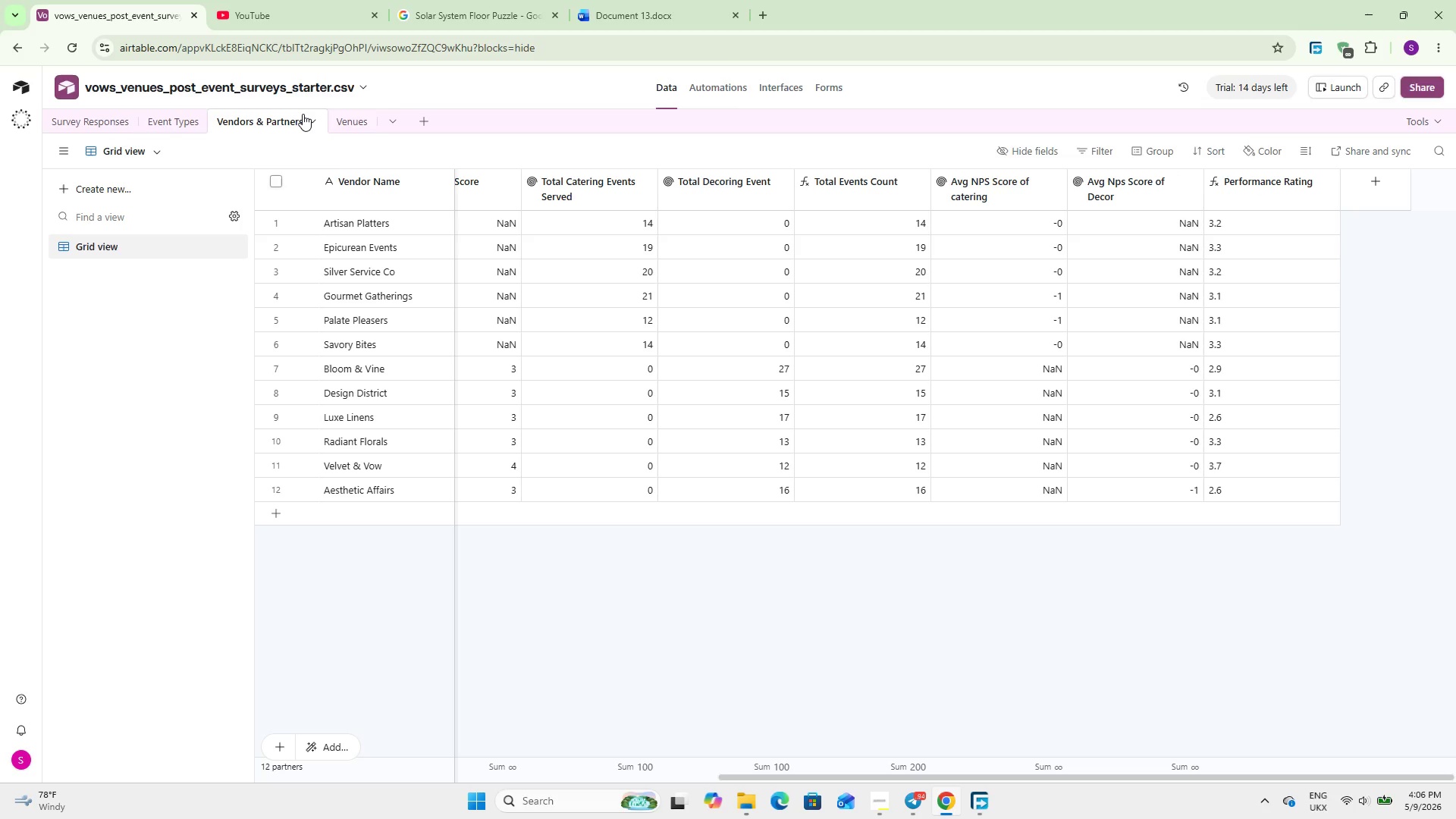 
wait(166.52)
 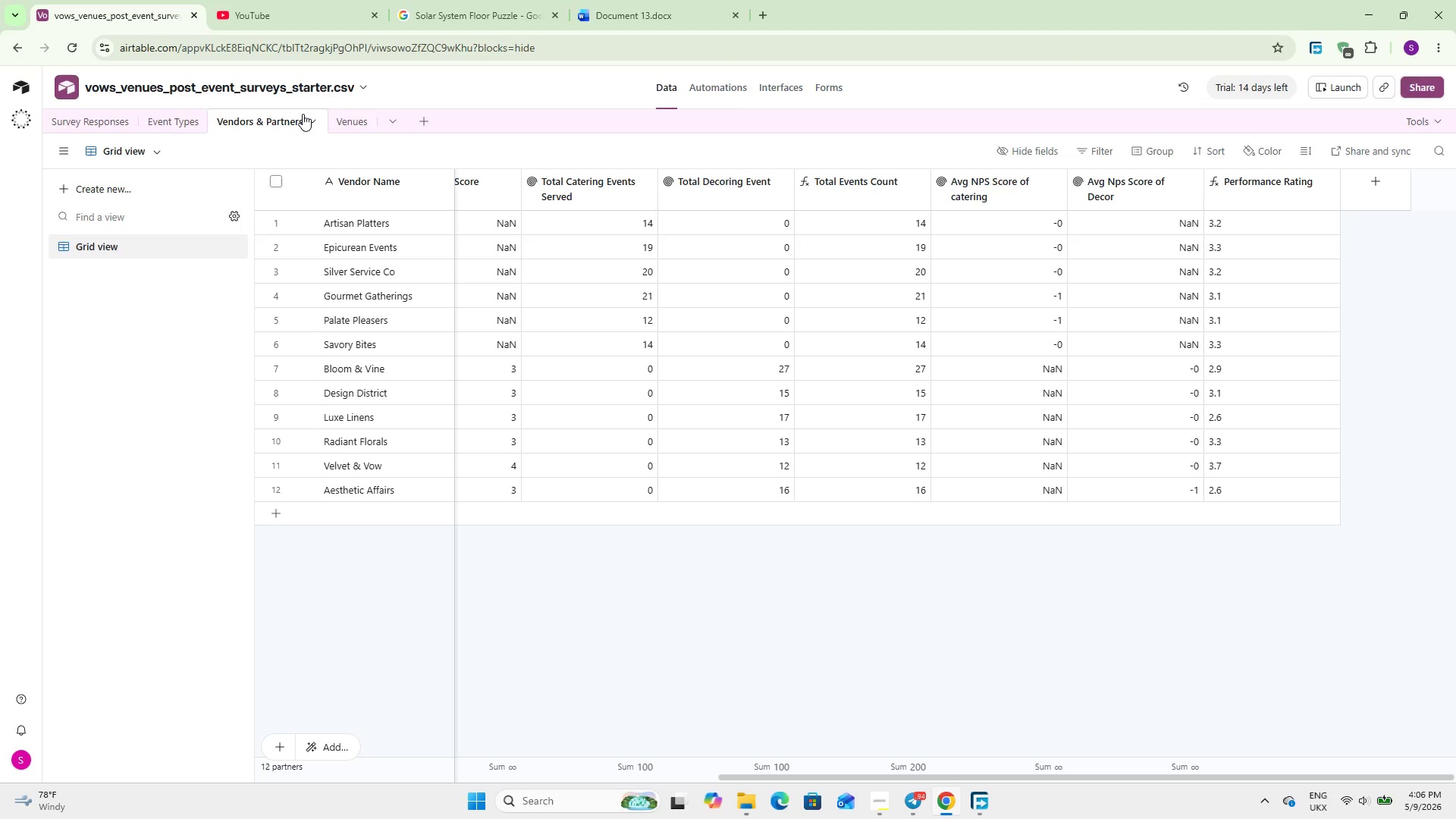 
left_click([185, 180])
 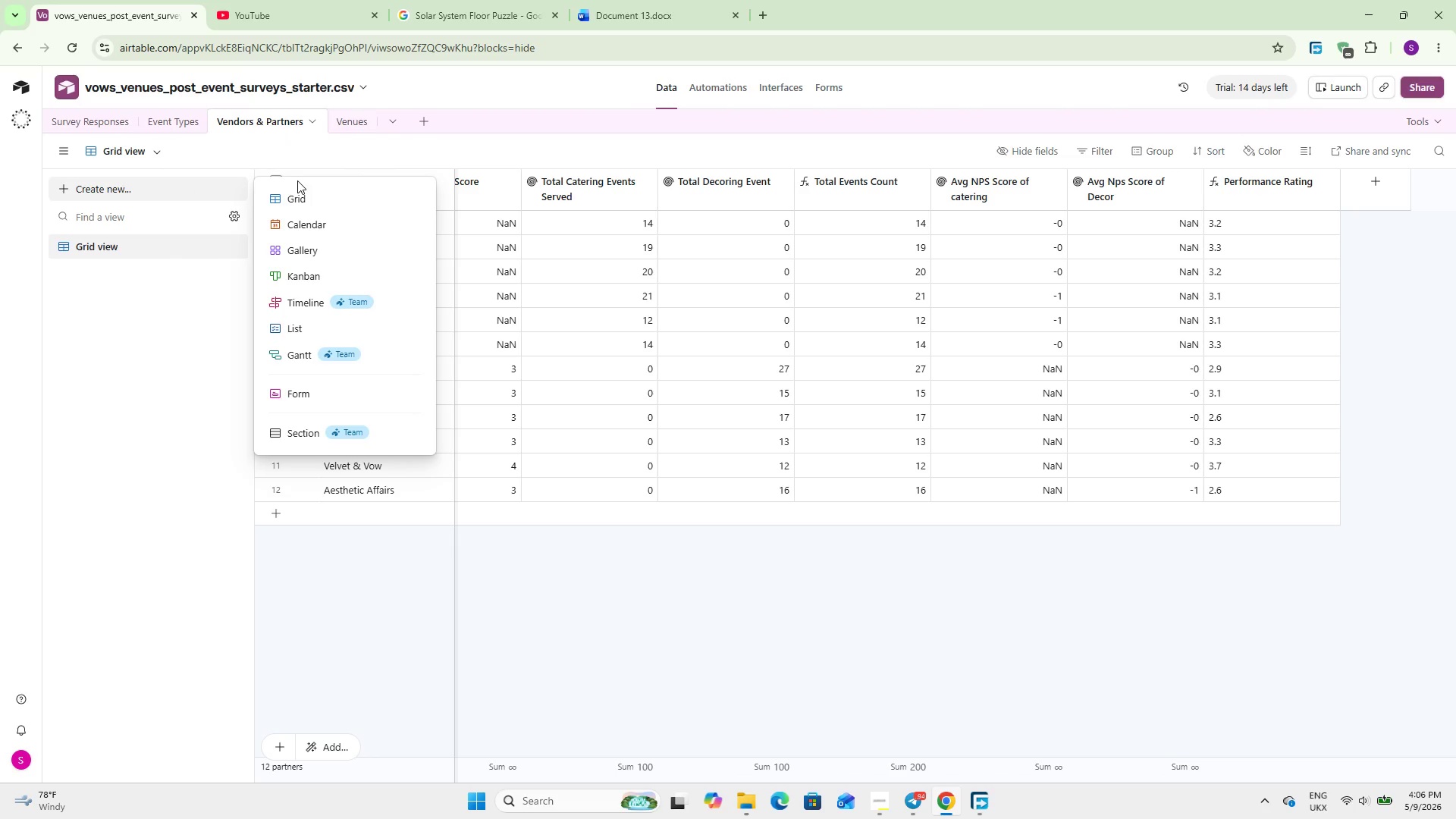 
left_click([305, 190])
 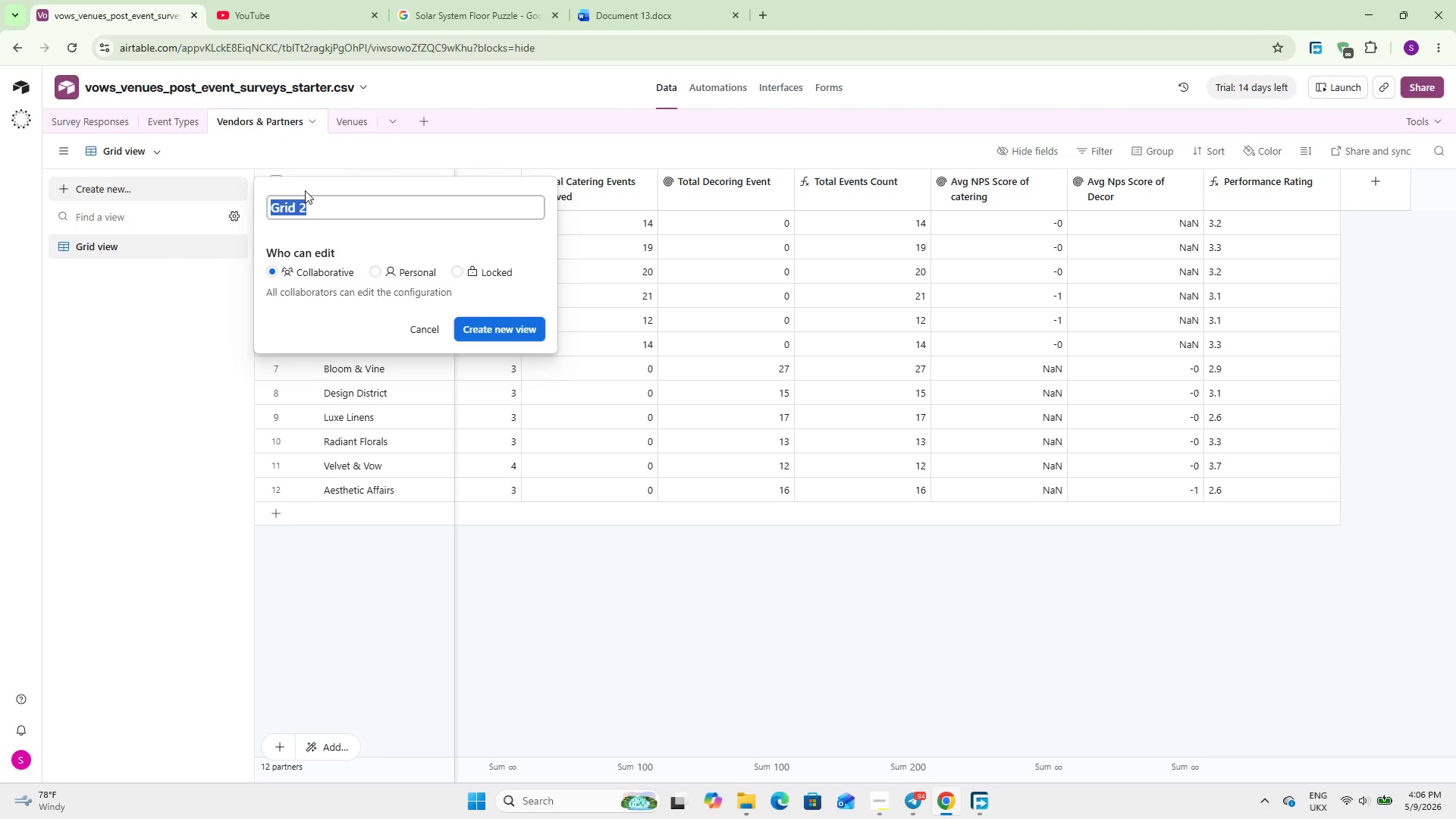 
type(Vendor Leaderboard)
 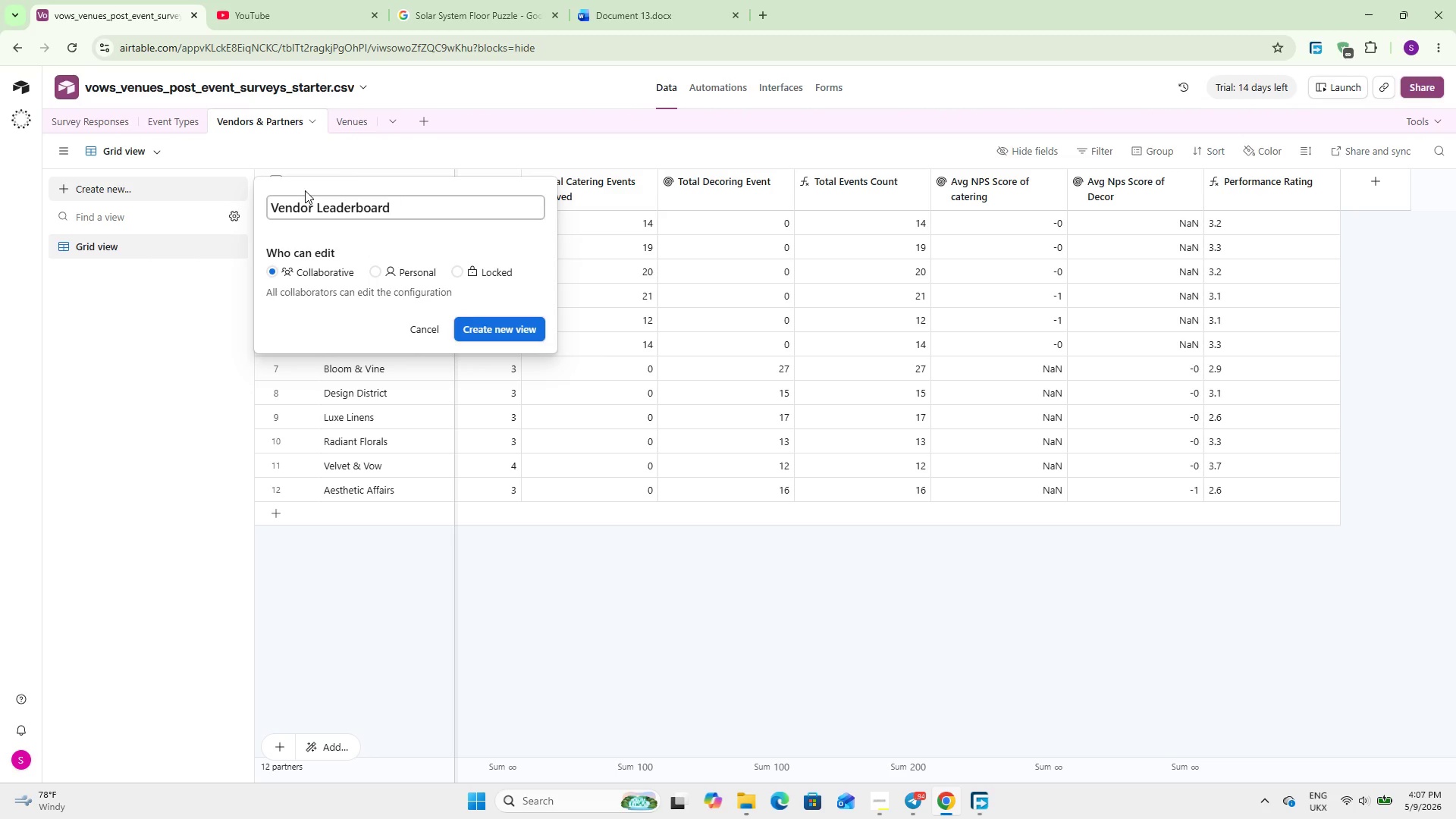 
left_click([479, 323])
 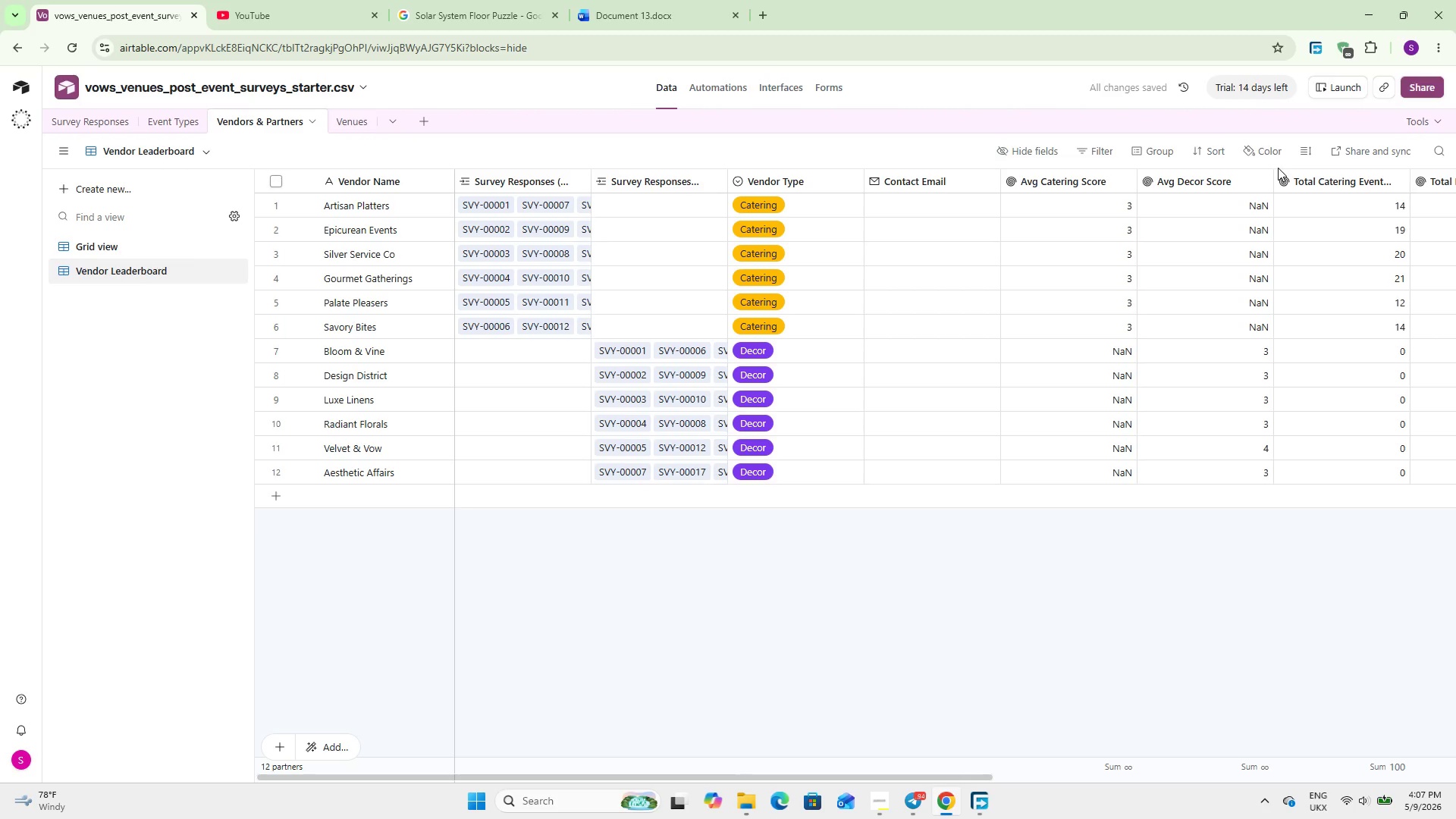 
left_click([1209, 149])
 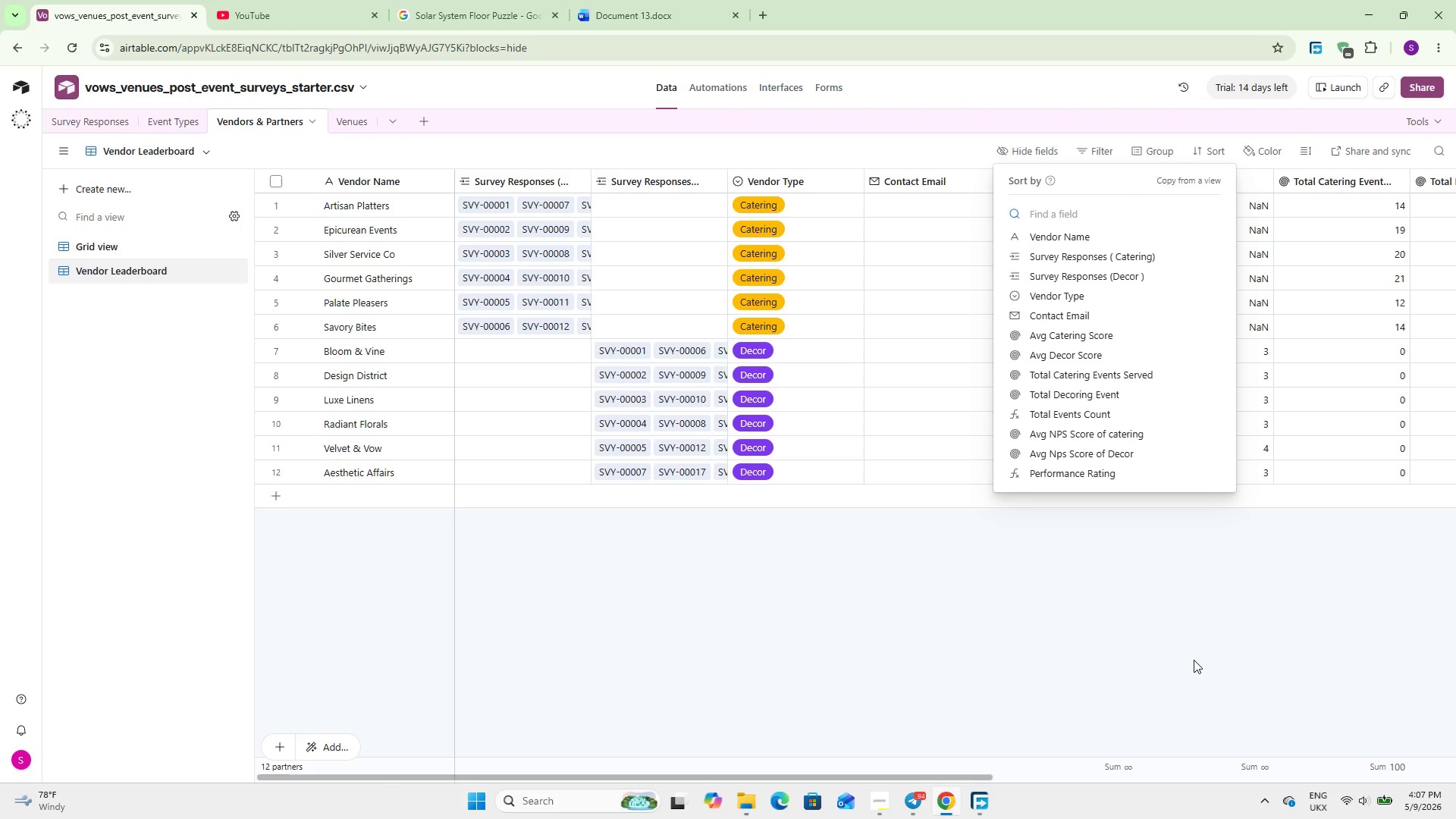 
wait(6.77)
 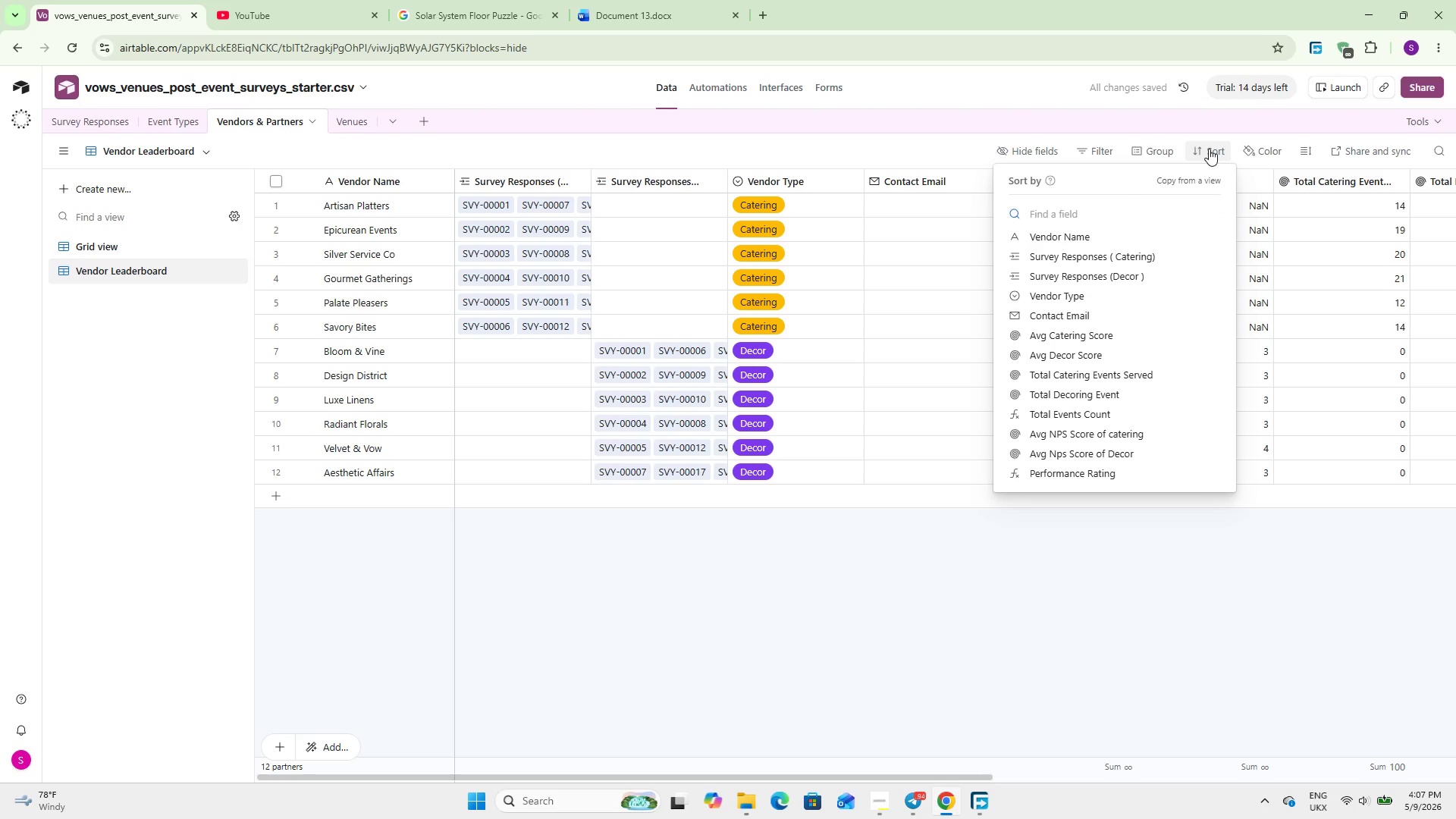 
left_click([1186, 661])
 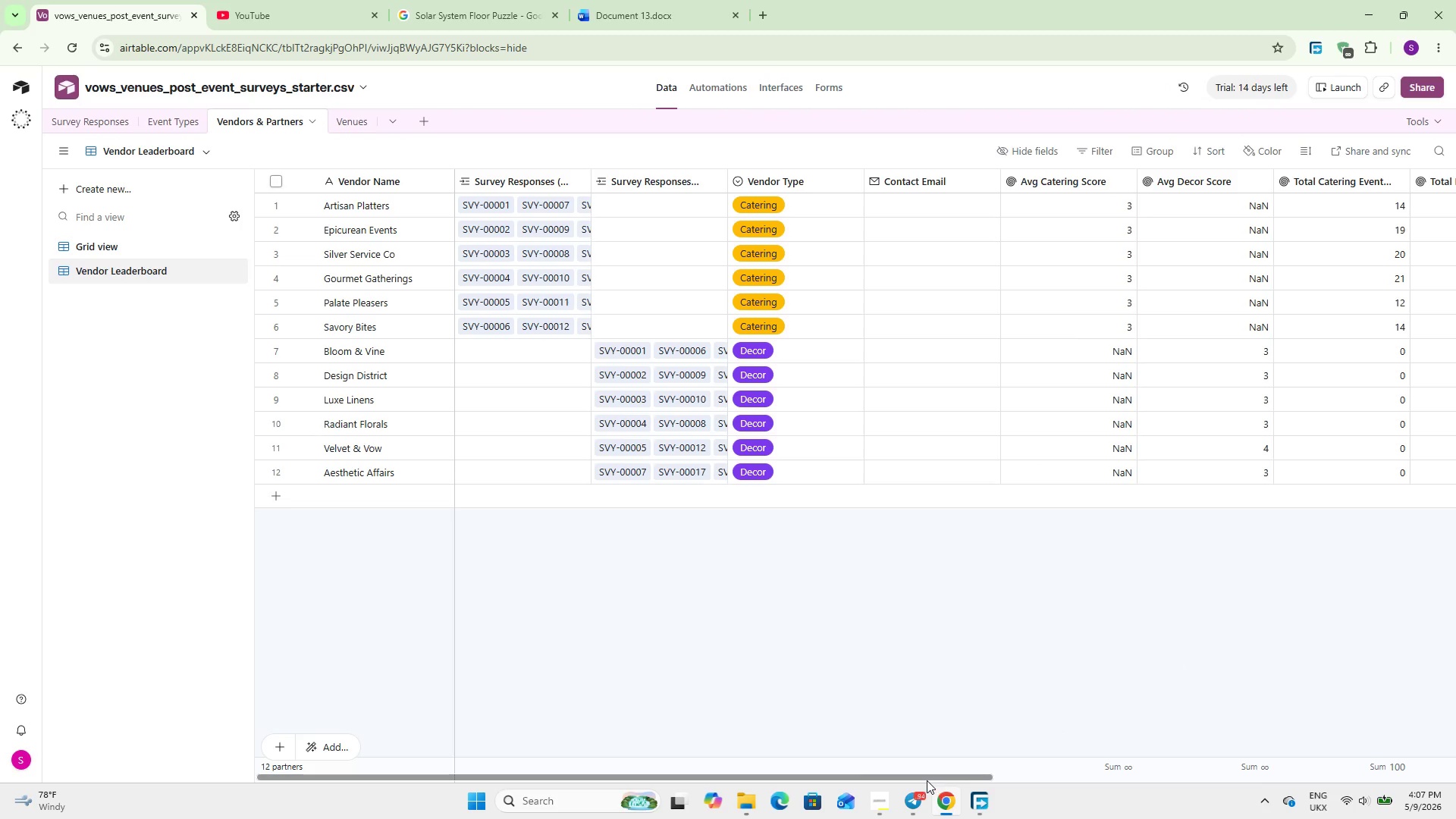 
left_click_drag(start_coordinate=[927, 779], to_coordinate=[1340, 803])
 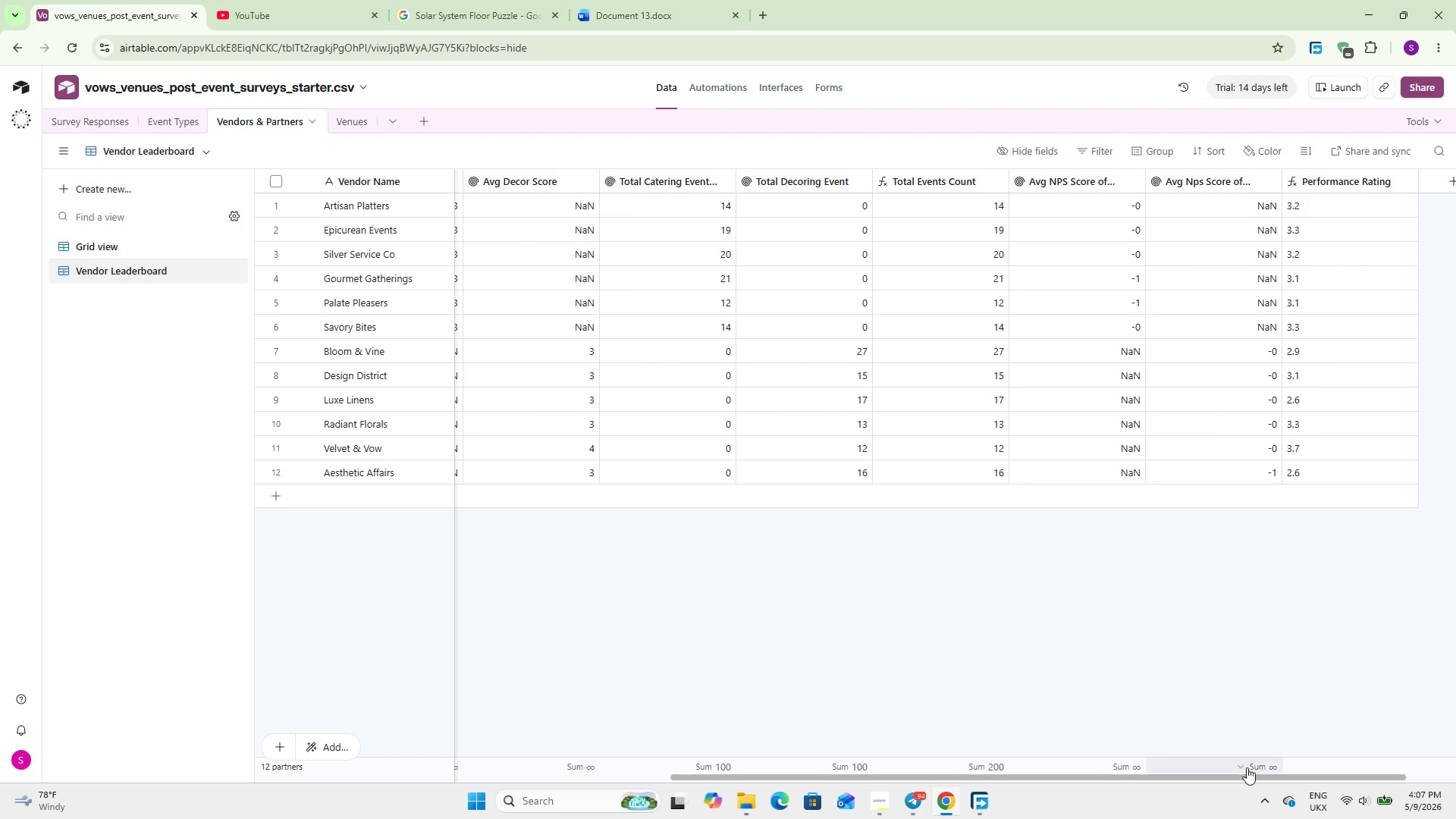 
left_click_drag(start_coordinate=[1248, 775], to_coordinate=[1406, 761])
 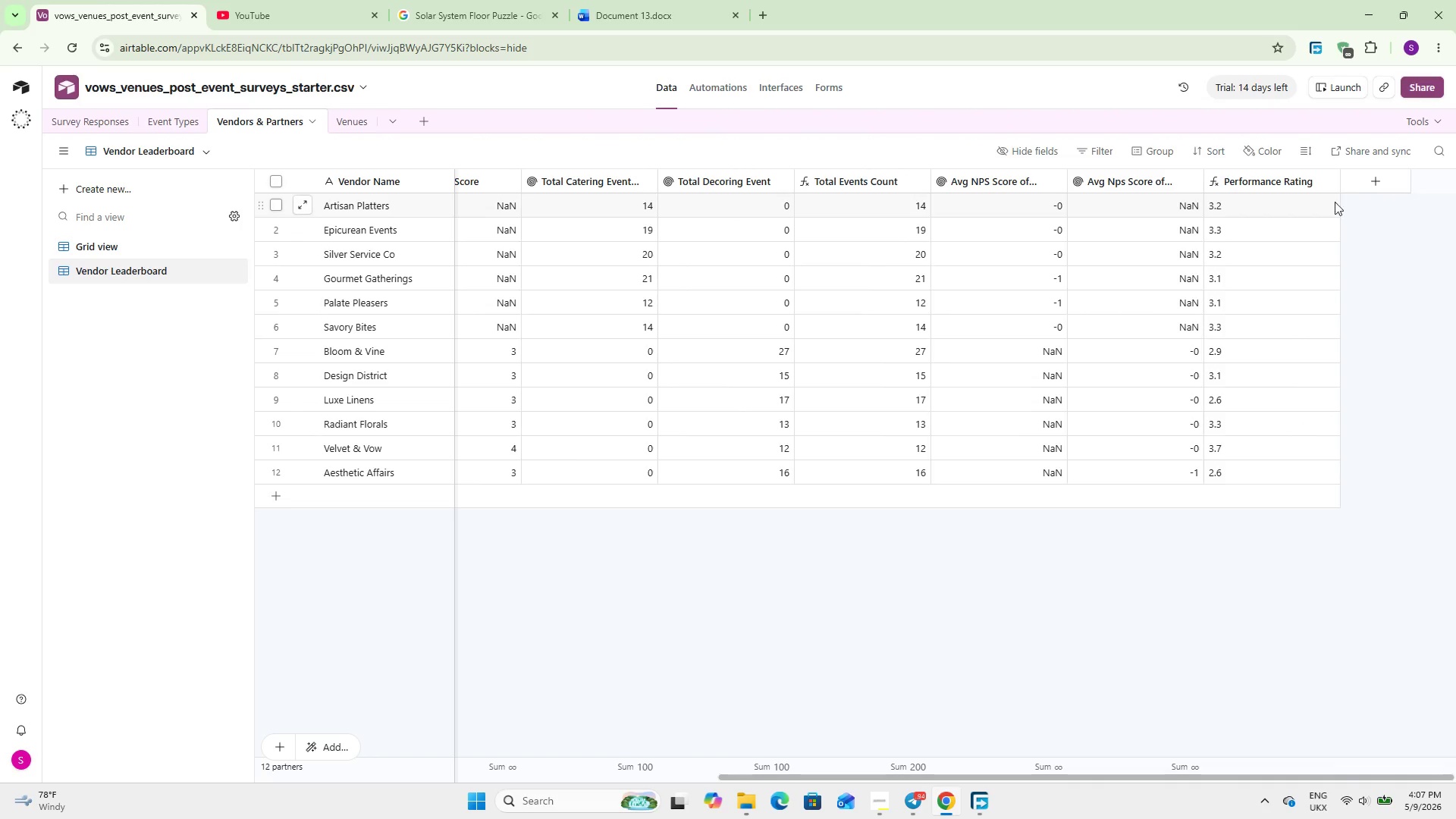 
left_click([1363, 187])
 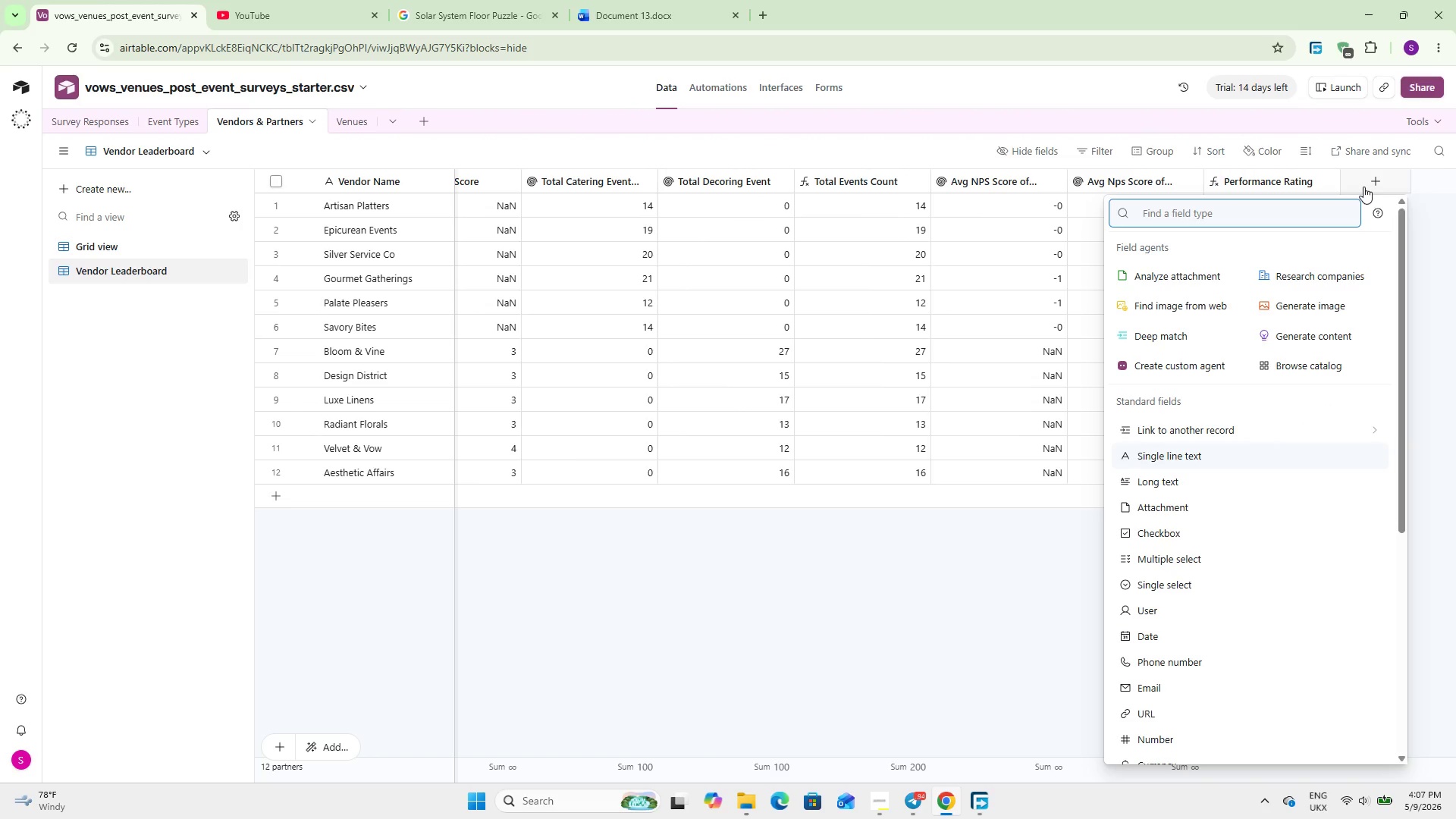 
type(for)
 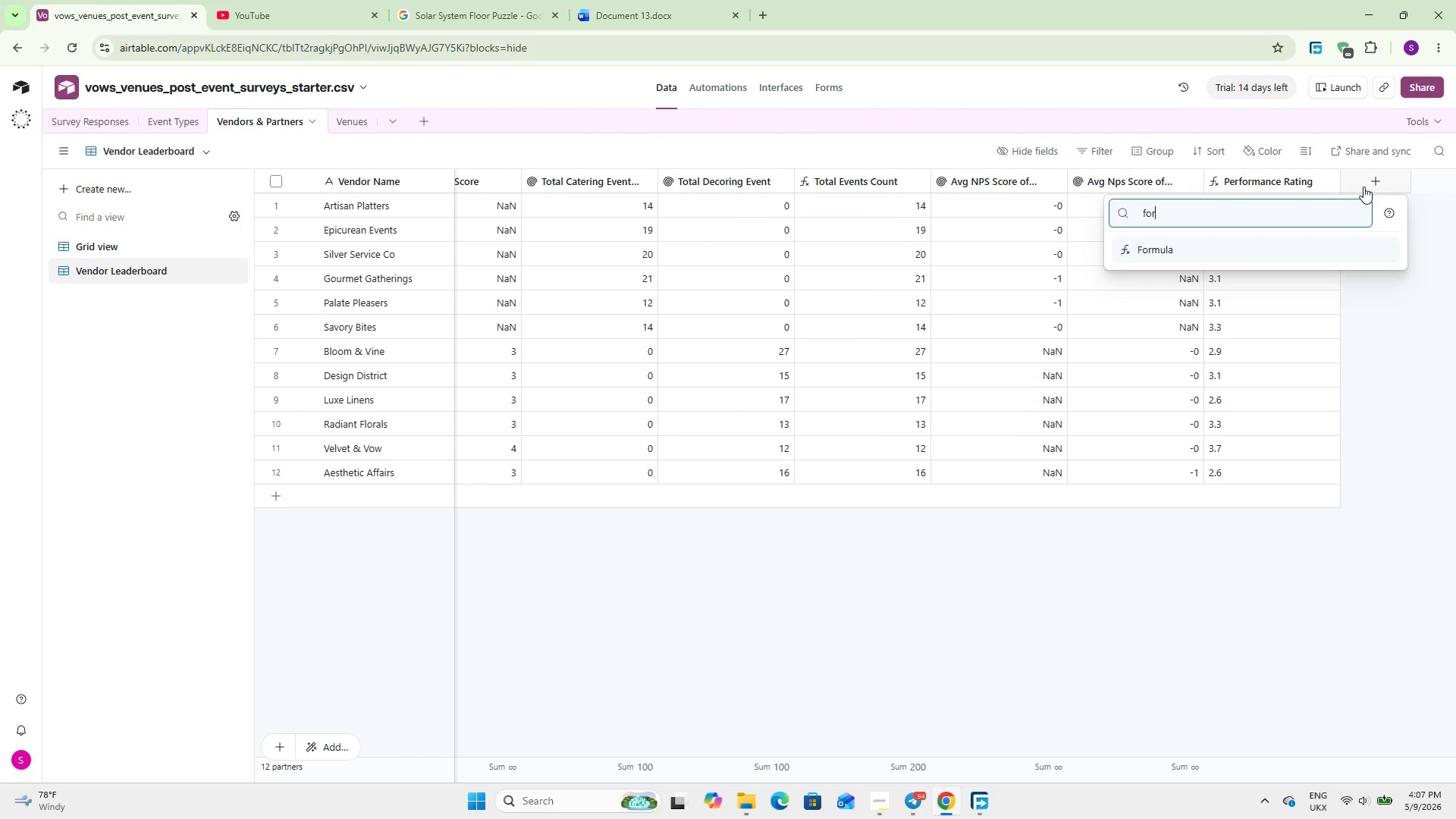 
key(Enter)
 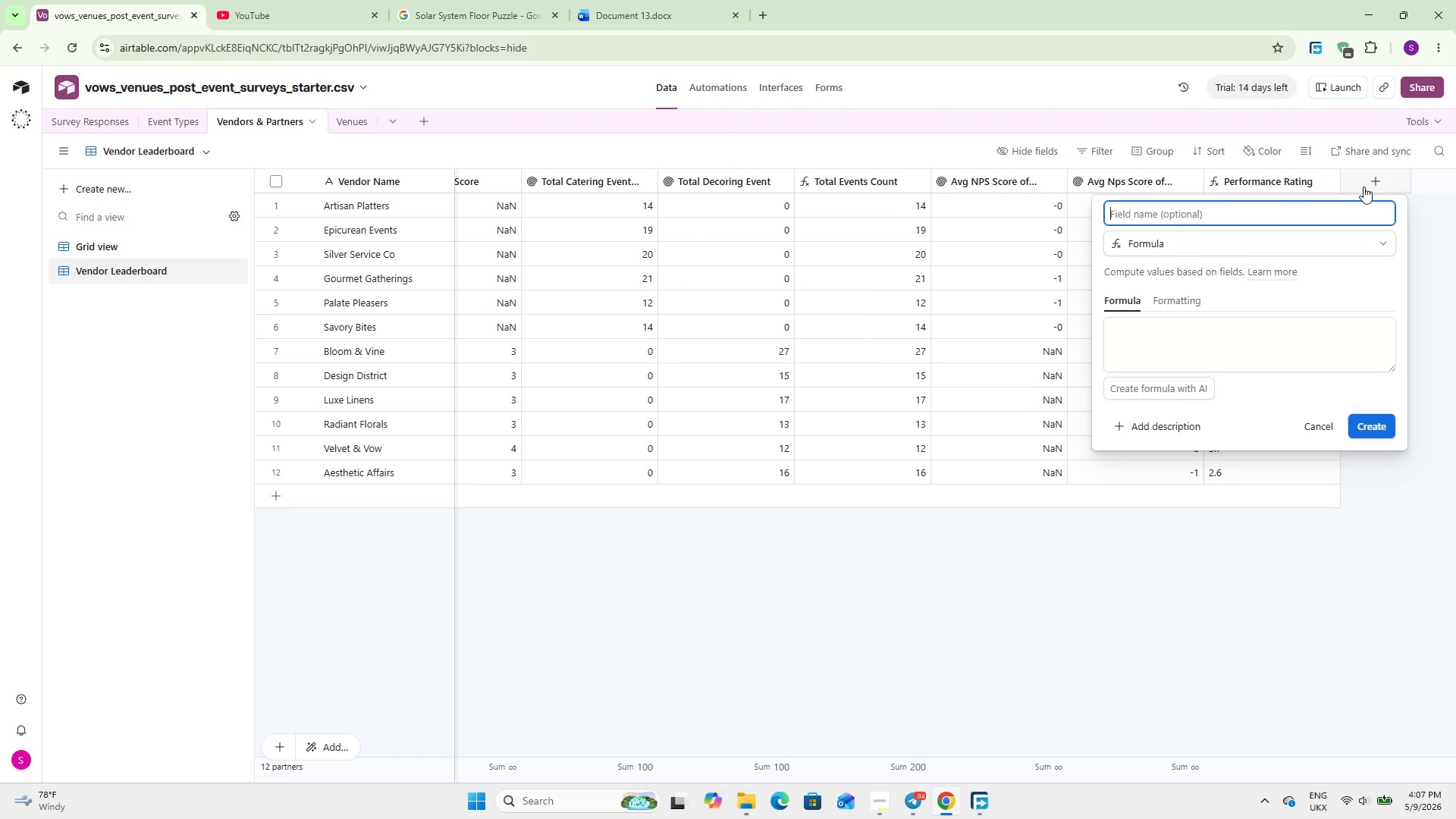 
type(Average Total NPS Score)
 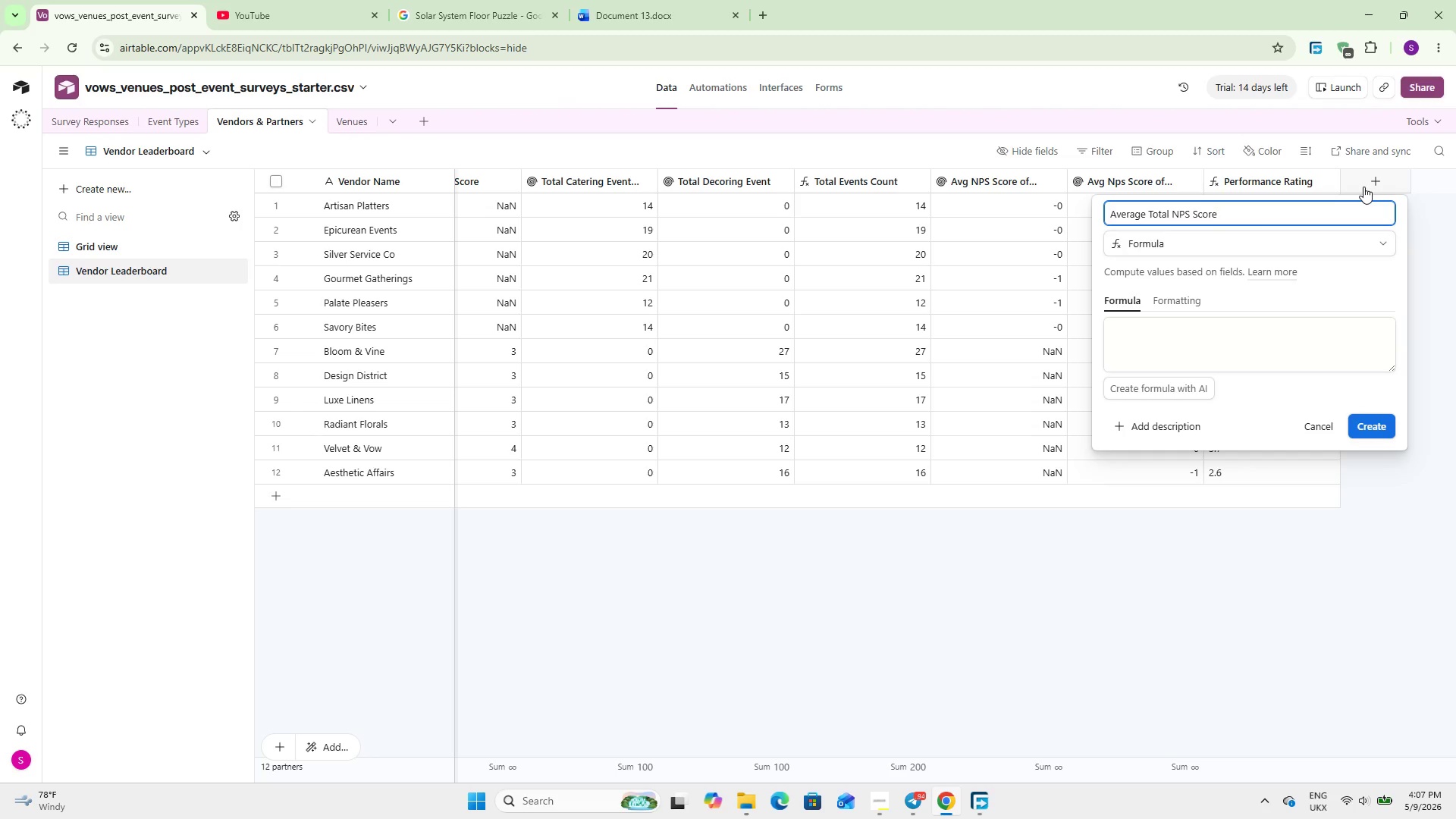 
left_click([1175, 352])
 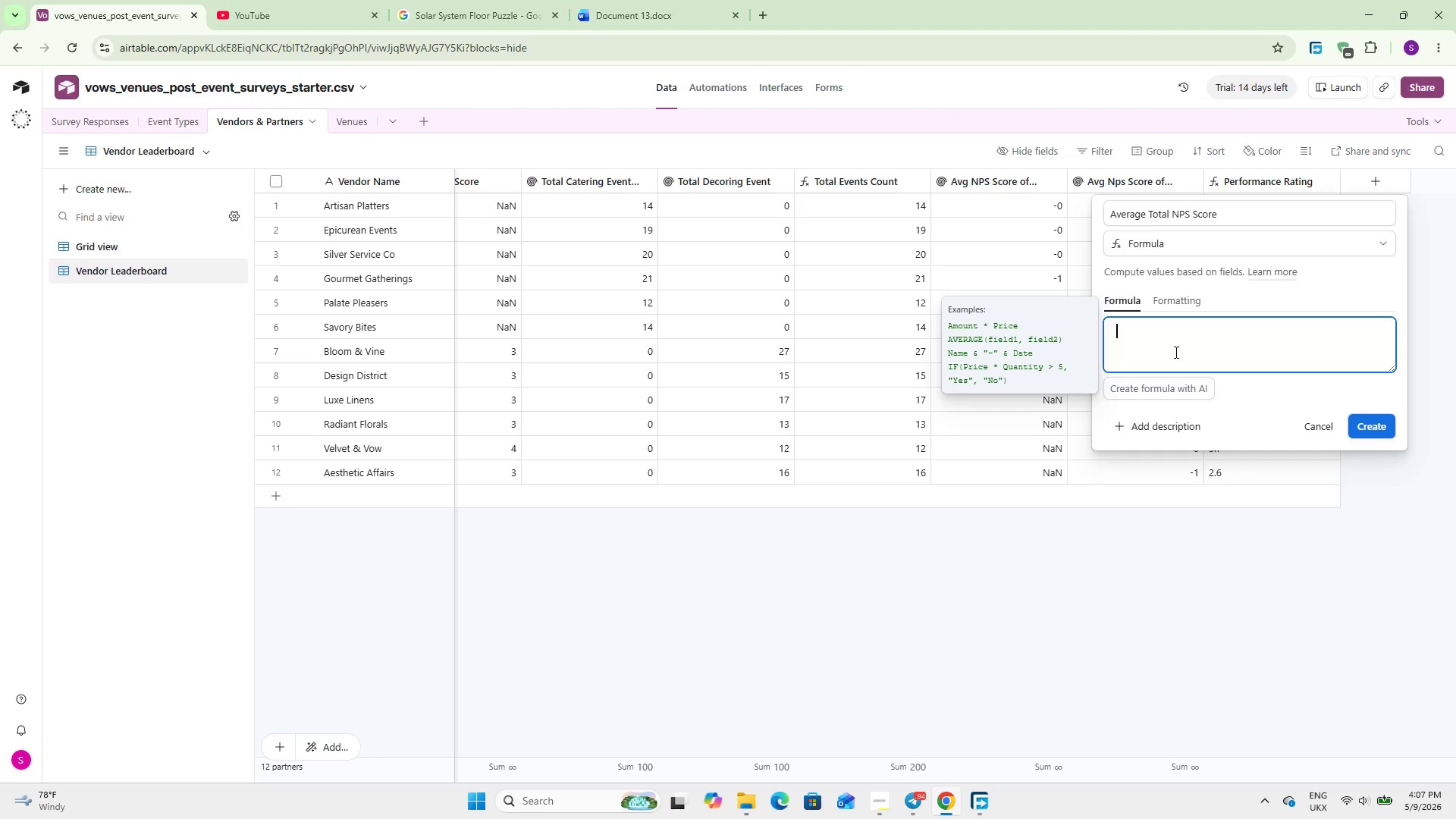 
type(Avg)
 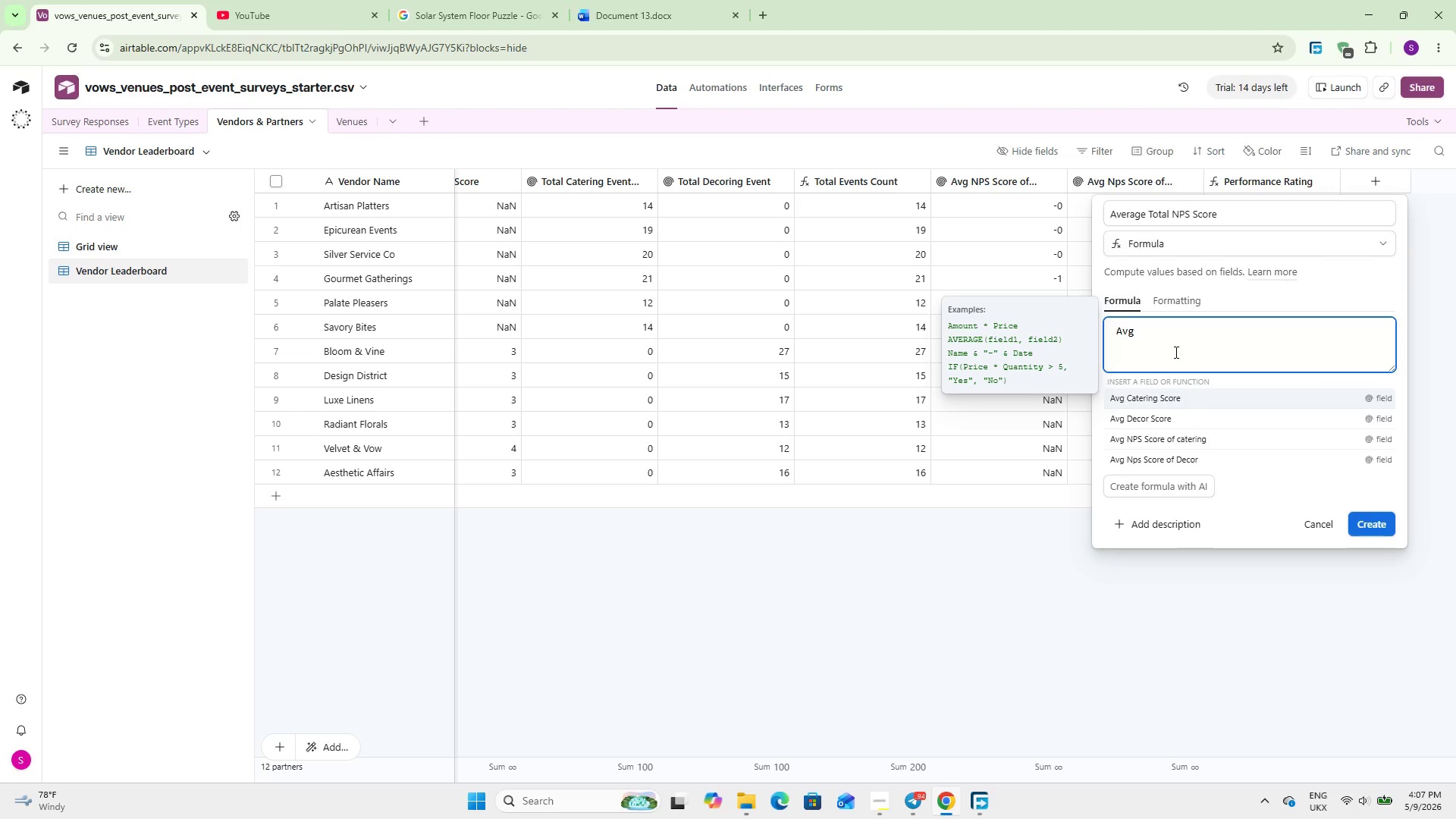 
key(ArrowDown)
 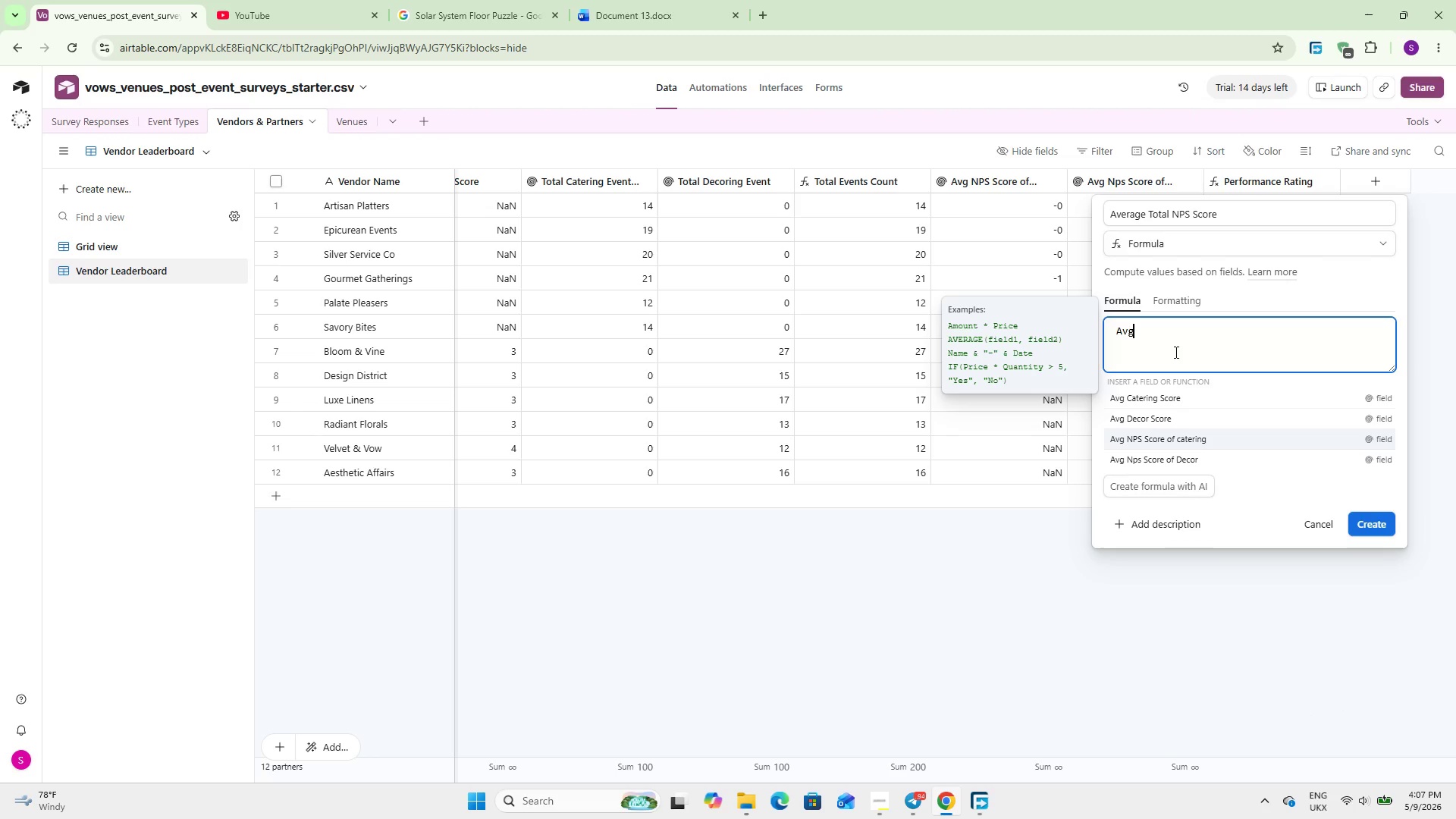 
key(ArrowDown)
 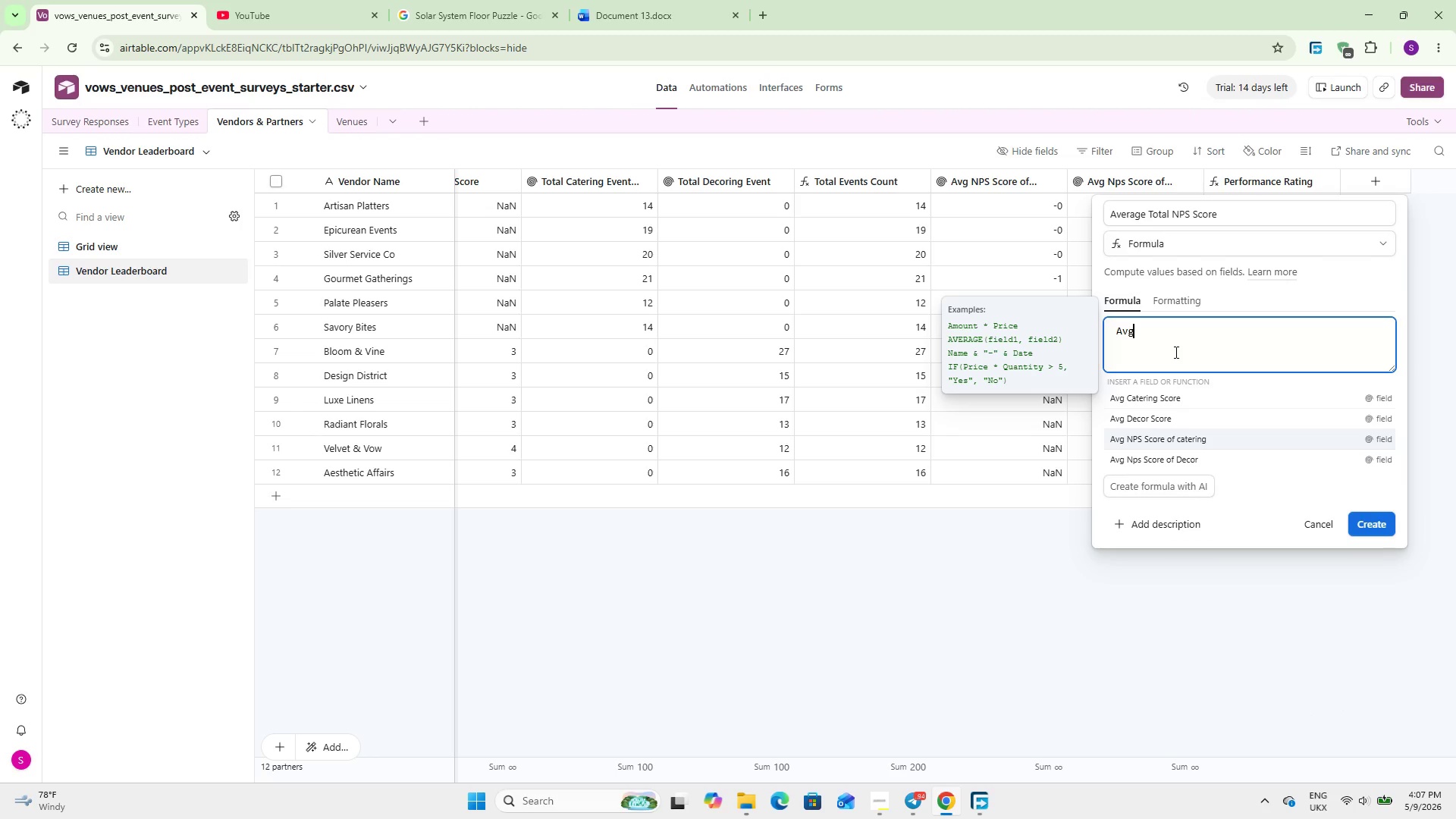 
key(ArrowDown)
 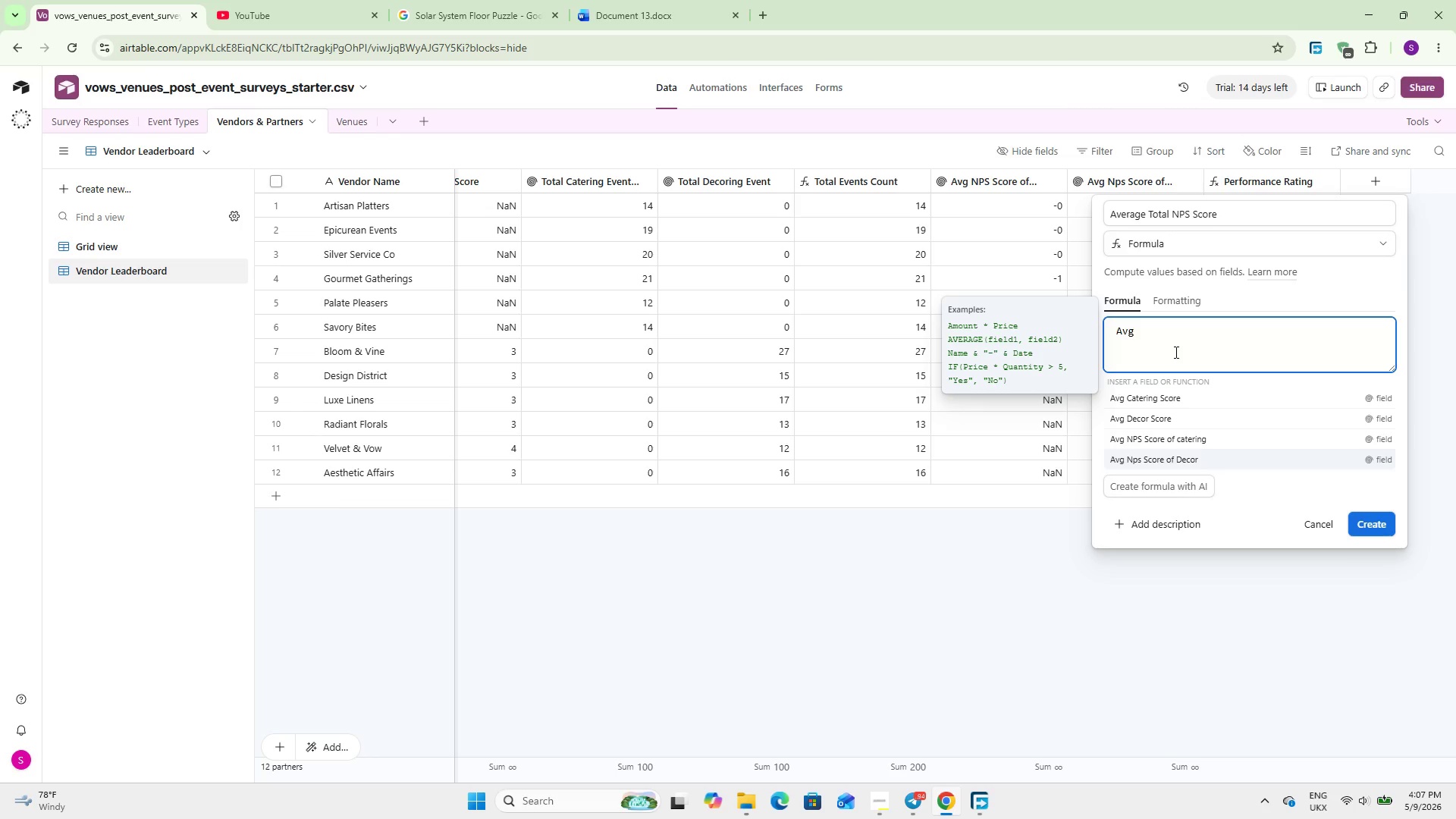 
key(ArrowUp)
 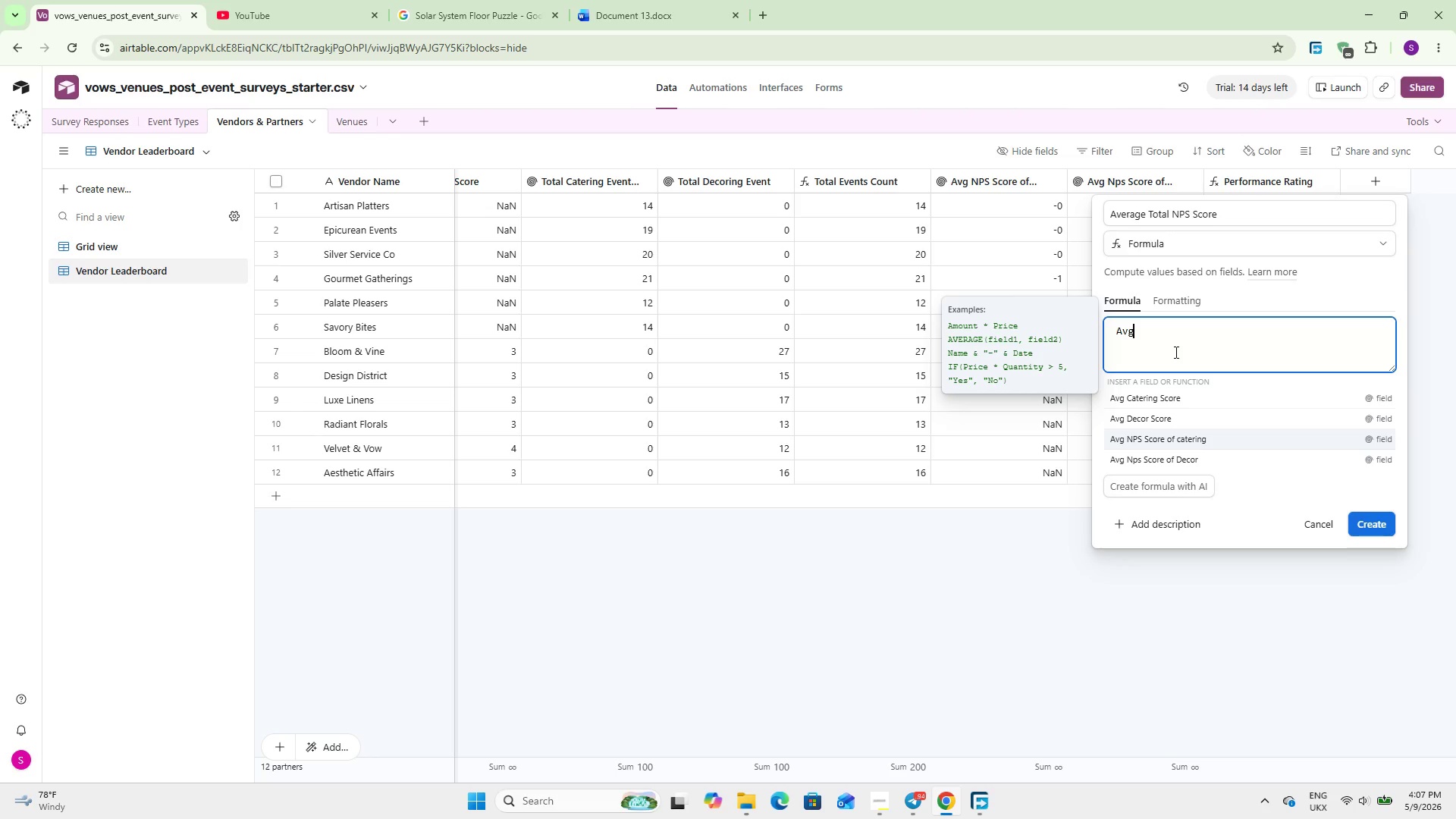 
key(Enter)
 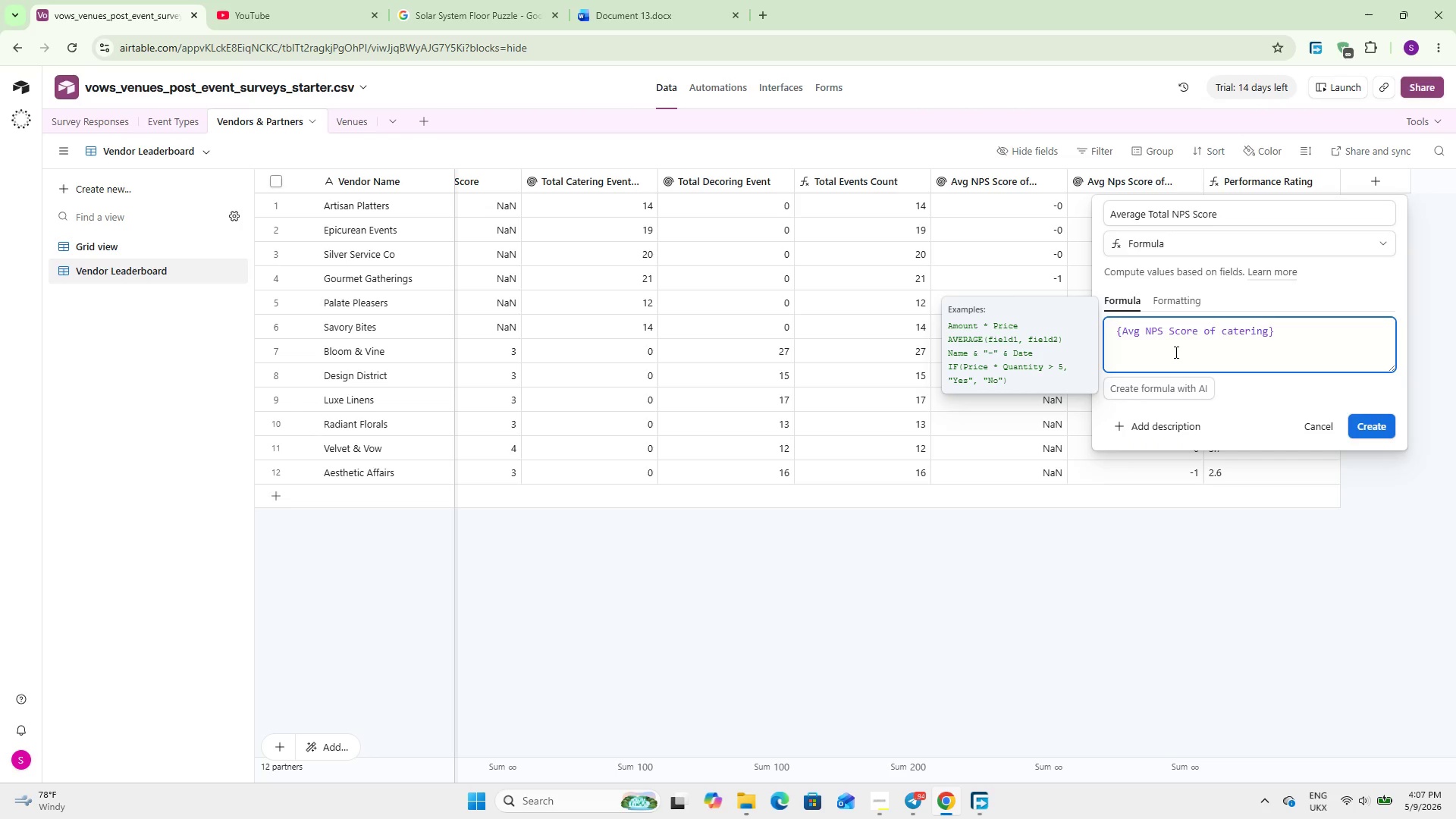 
type( + {avg)
 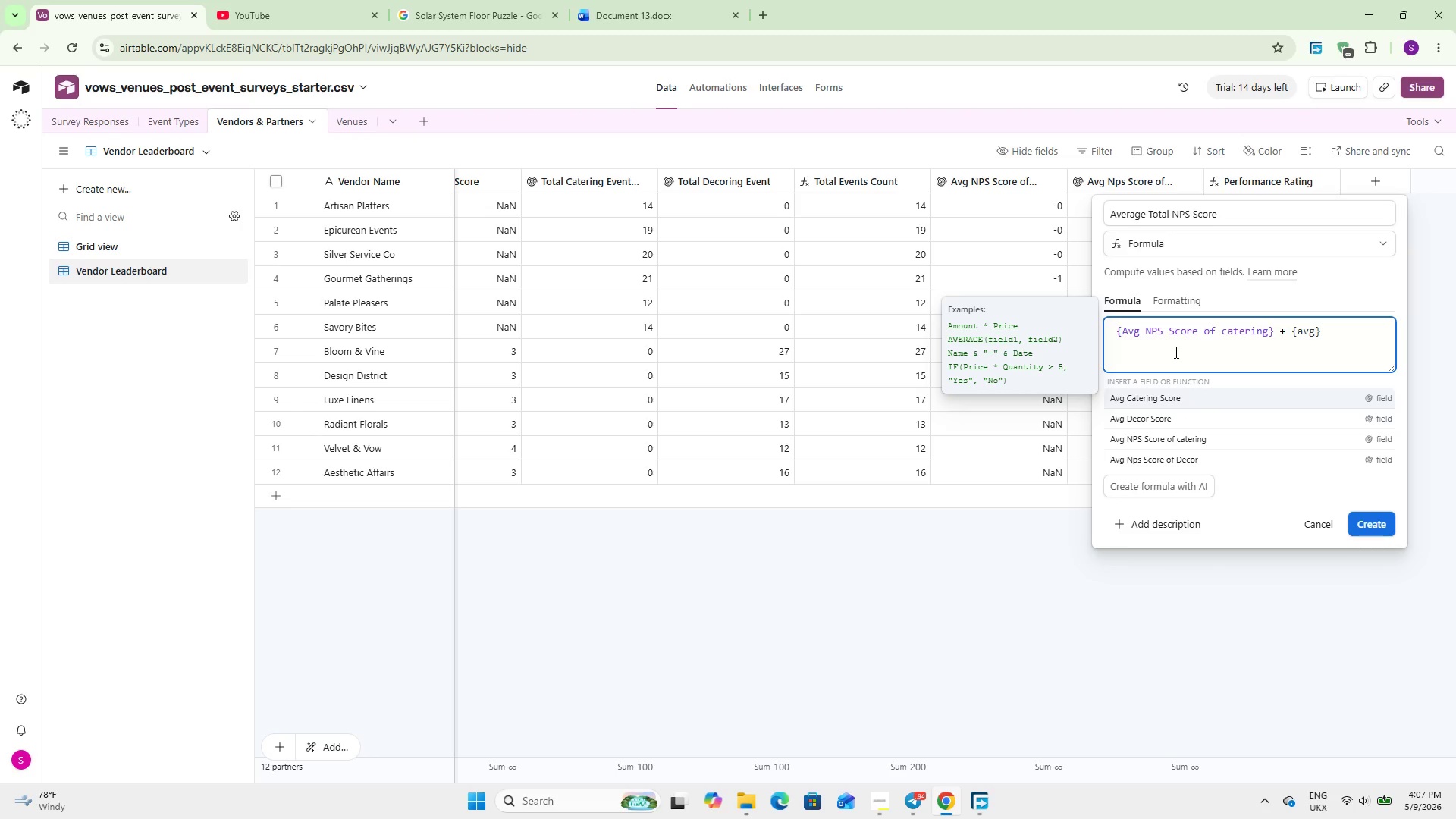 
key(ArrowDown)
 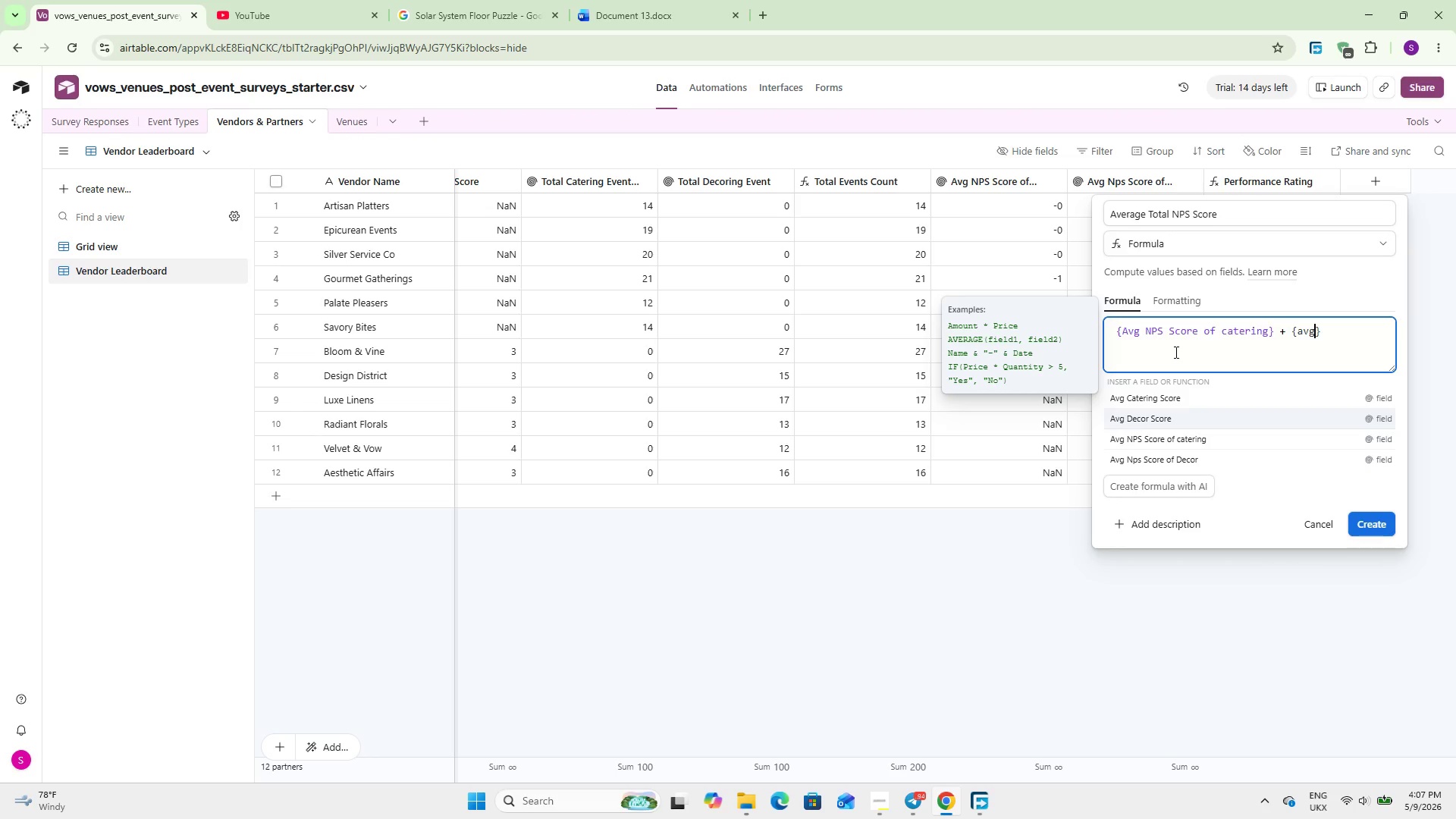 
key(ArrowDown)
 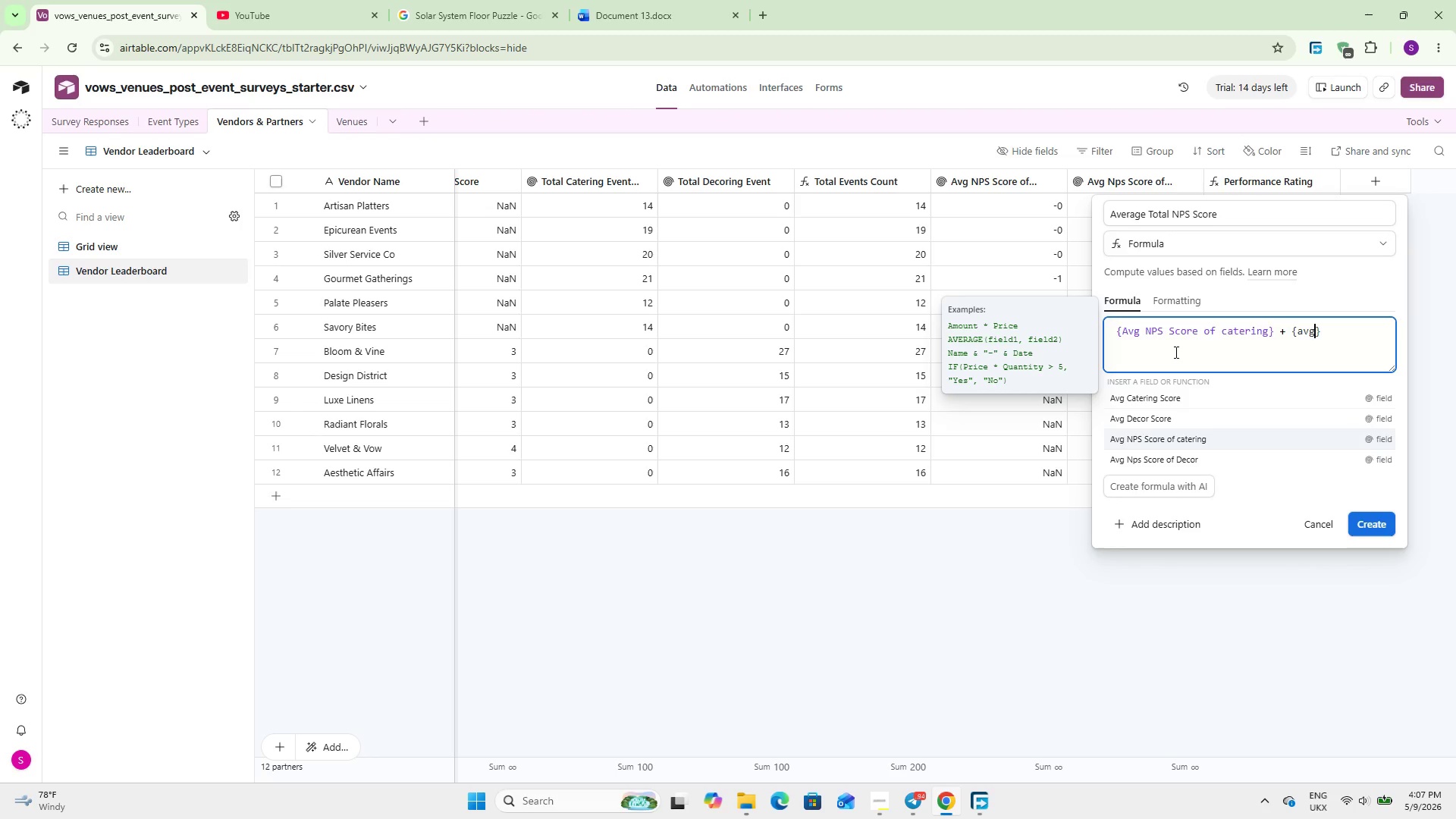 
key(ArrowDown)
 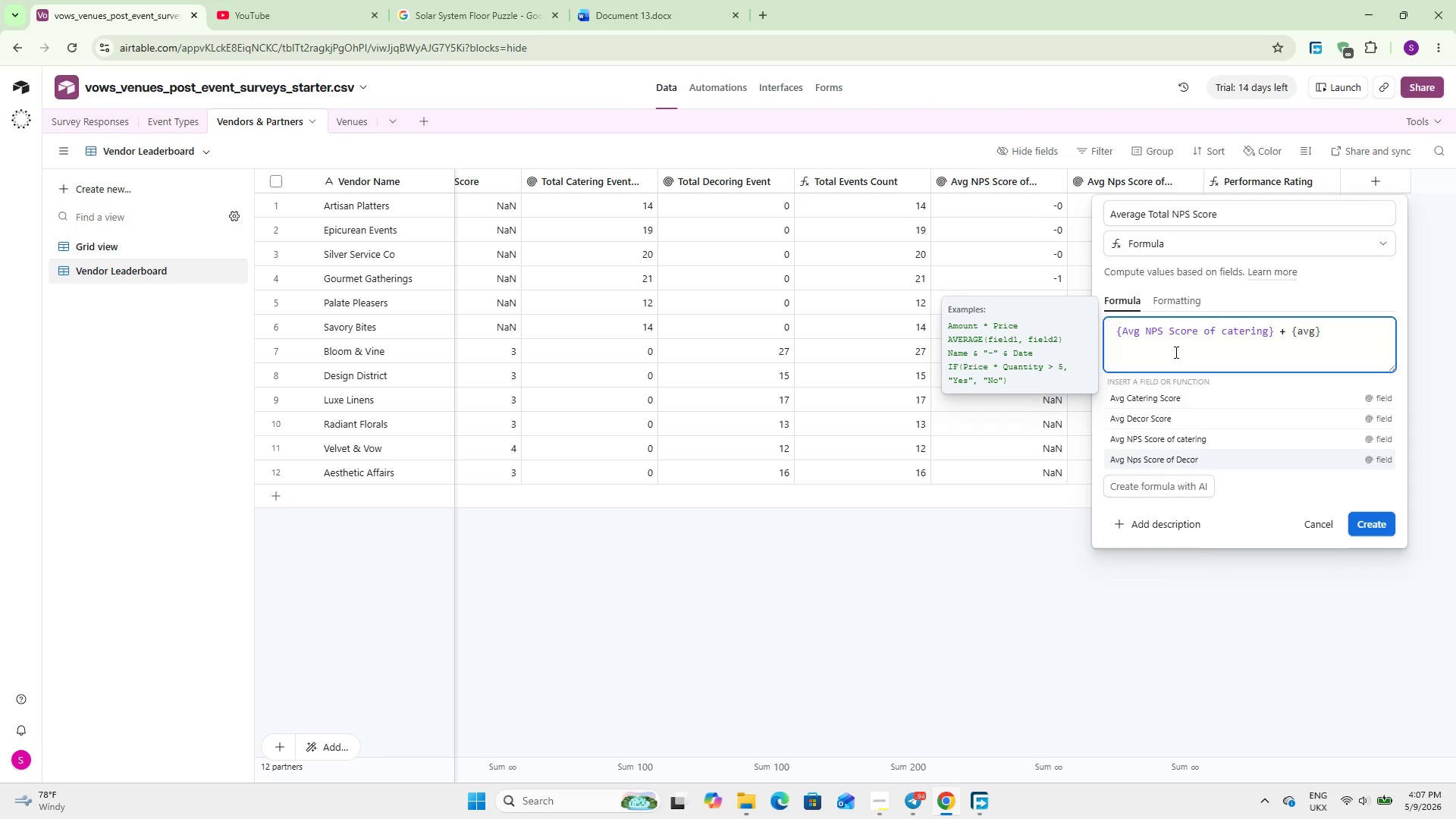 
key(Enter)
 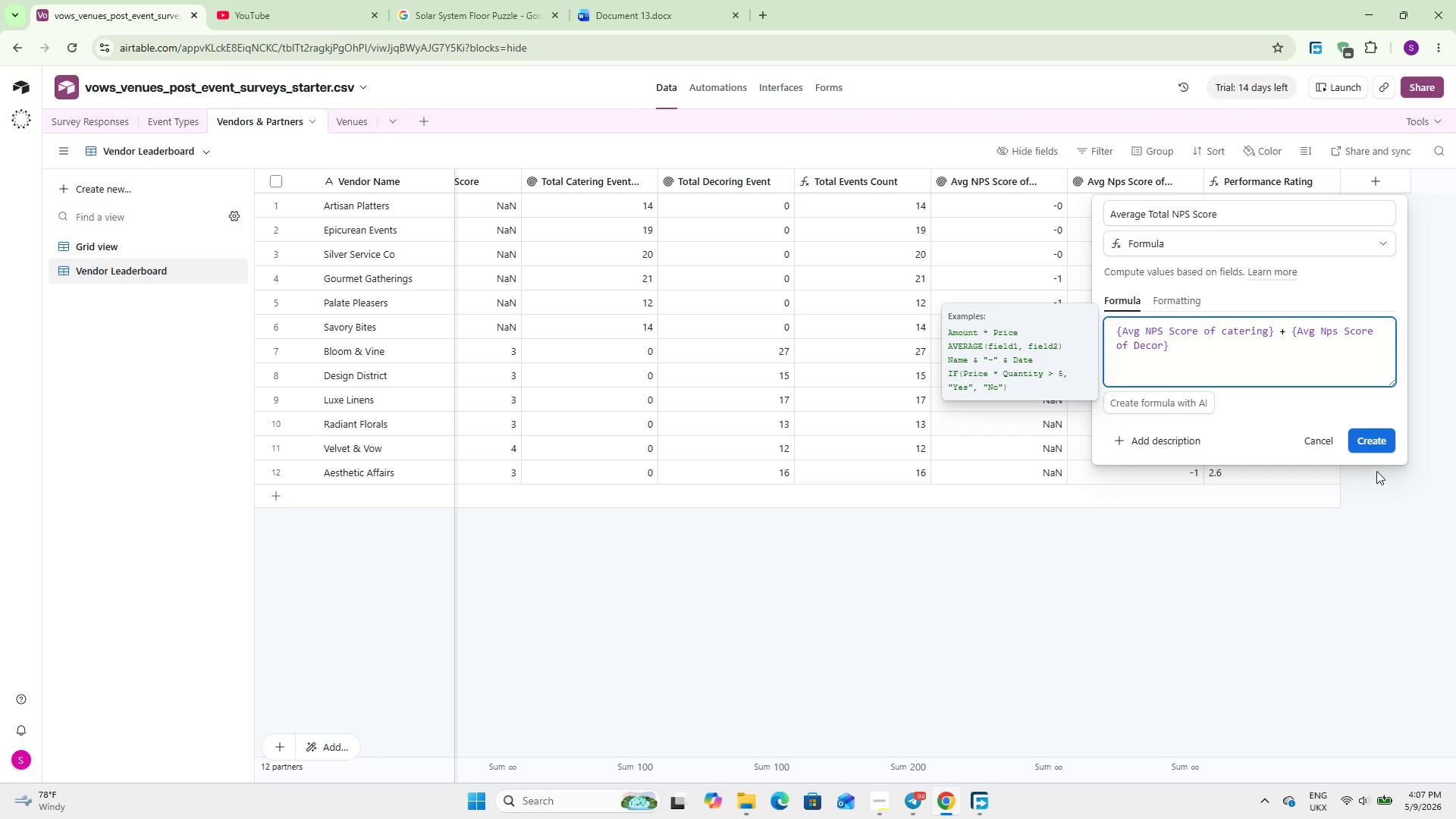 
left_click([1376, 447])
 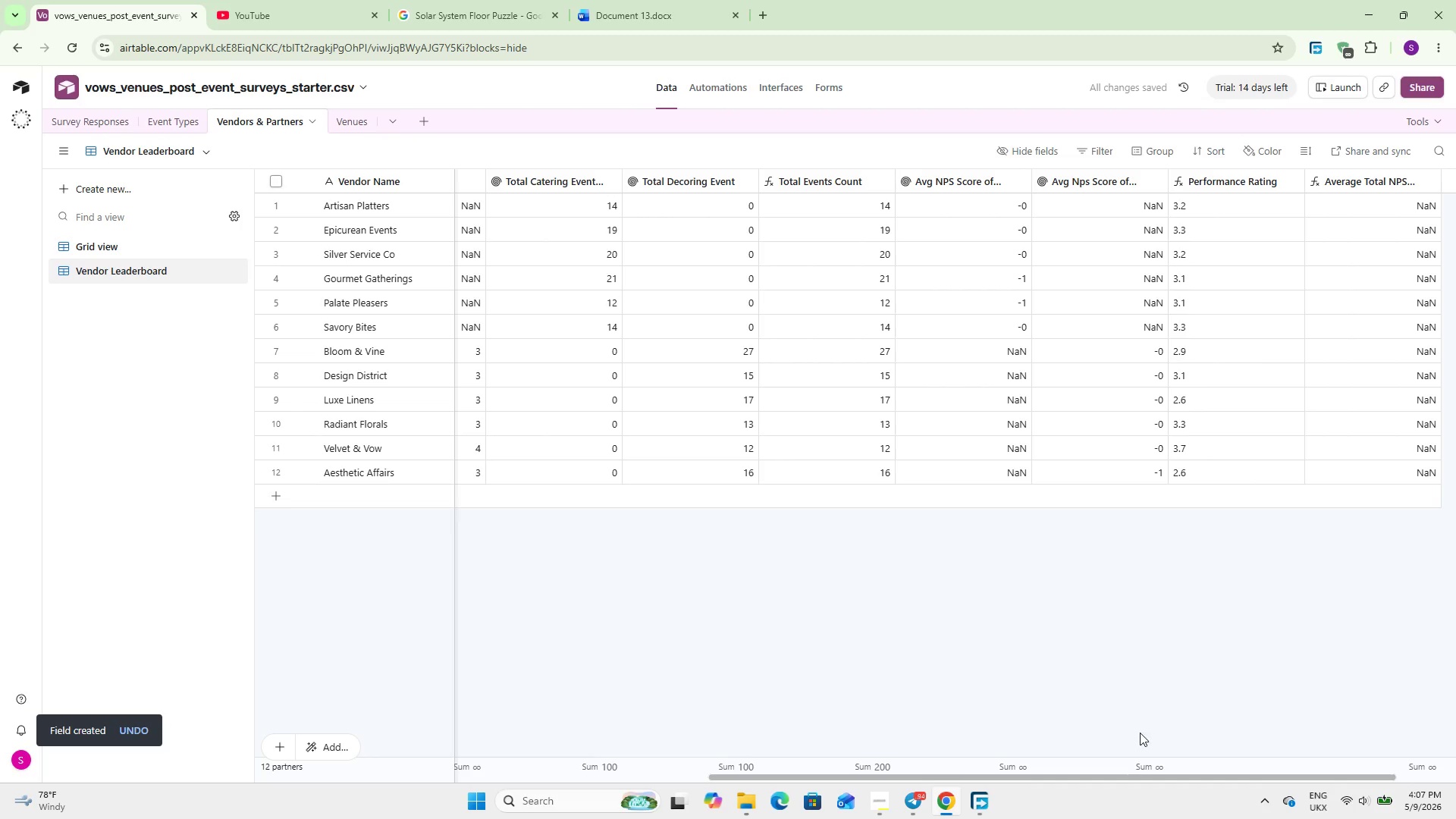 
left_click_drag(start_coordinate=[1131, 773], to_coordinate=[1182, 778])
 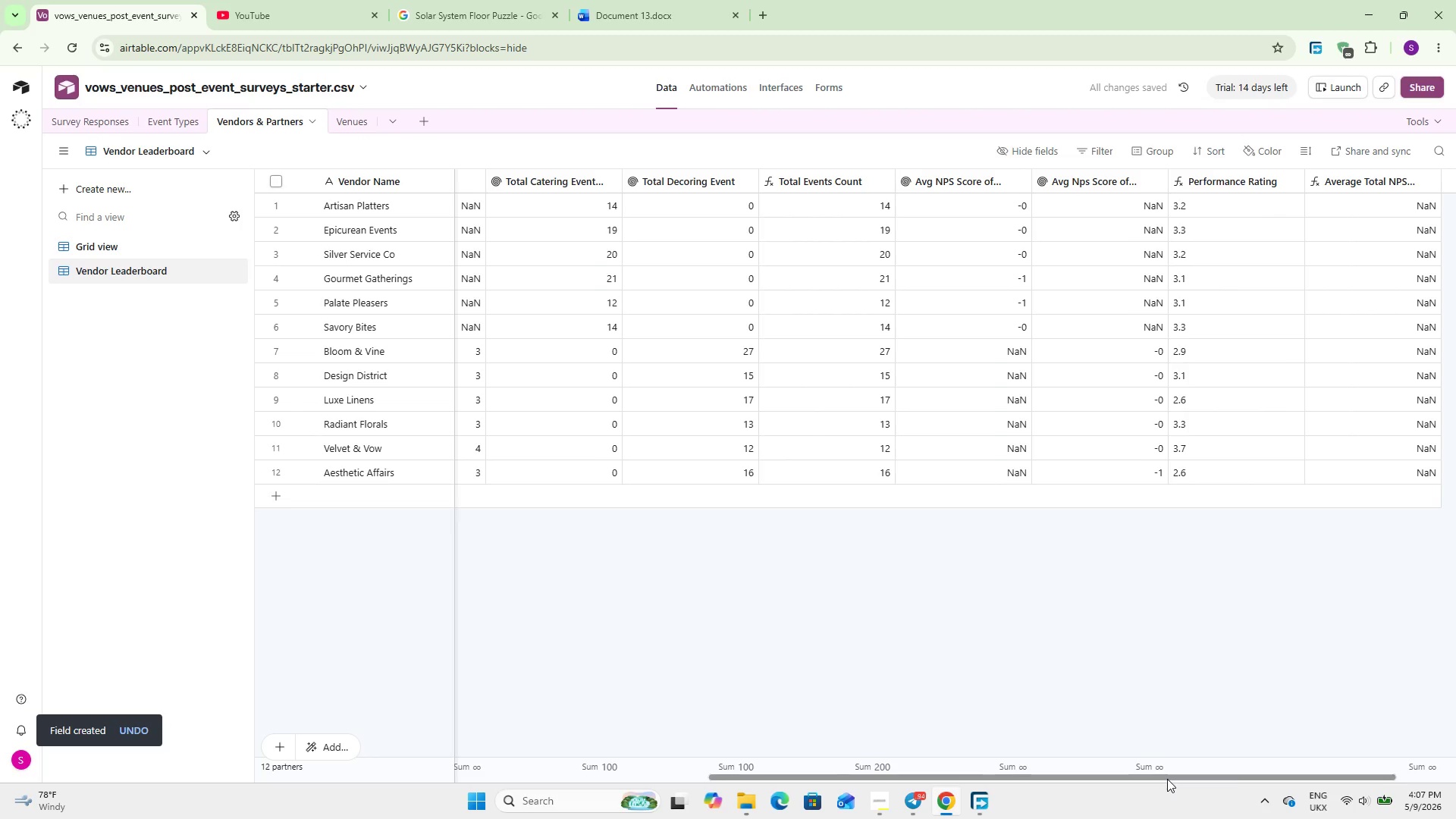 
left_click_drag(start_coordinate=[1167, 779], to_coordinate=[1278, 772])
 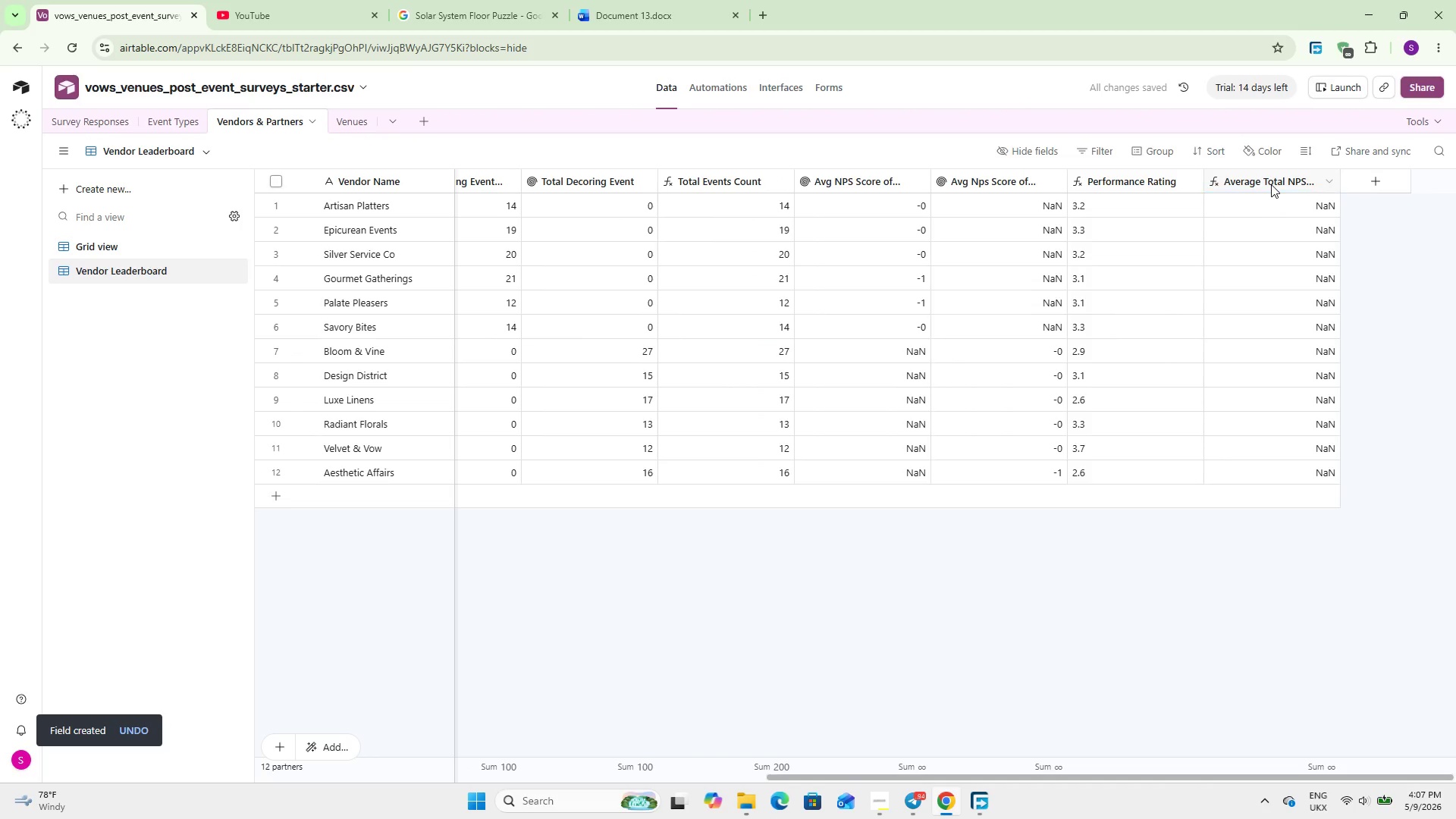 
double_click([1271, 184])
 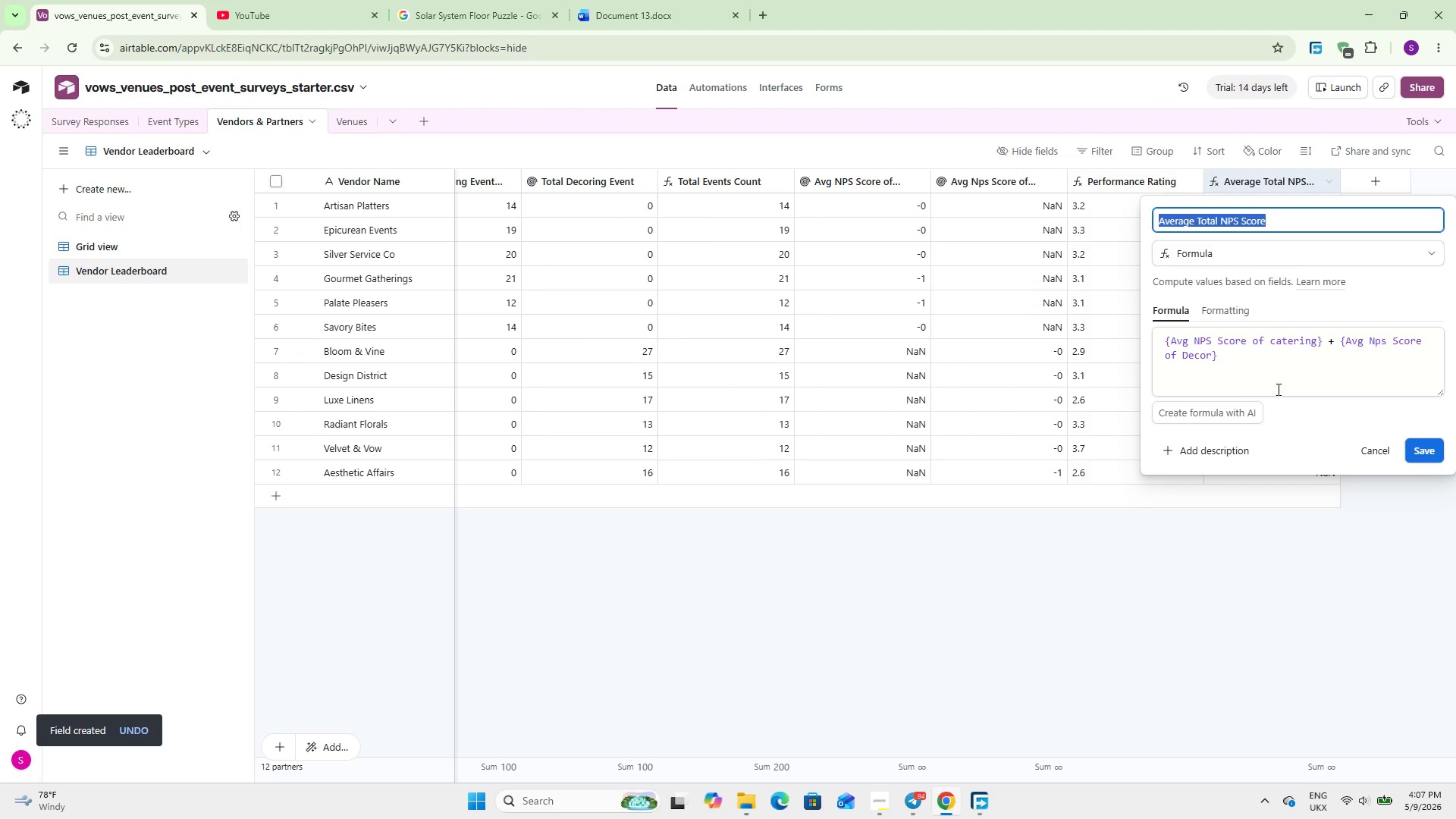 
left_click([1245, 353])
 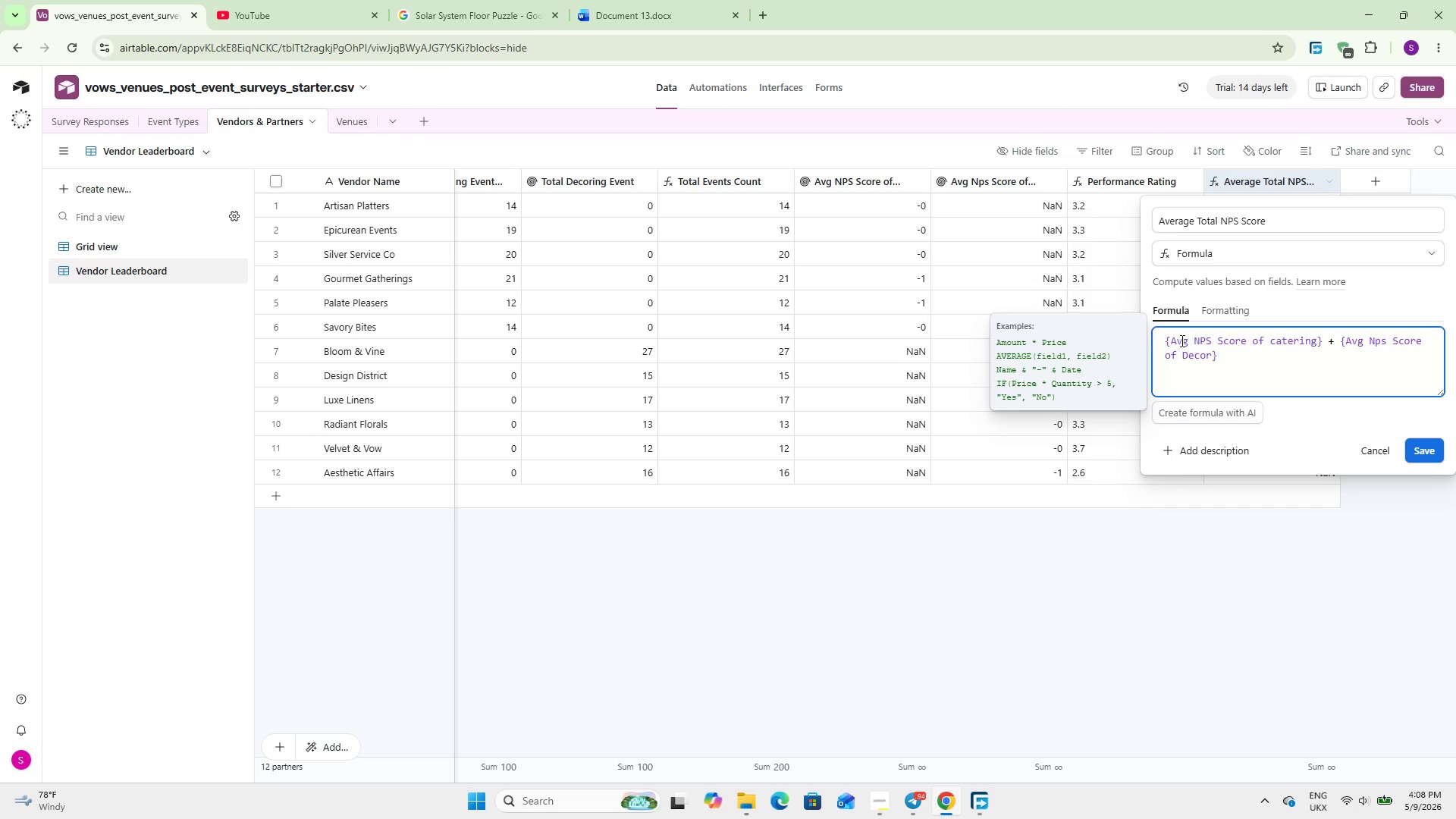 
wait(6.0)
 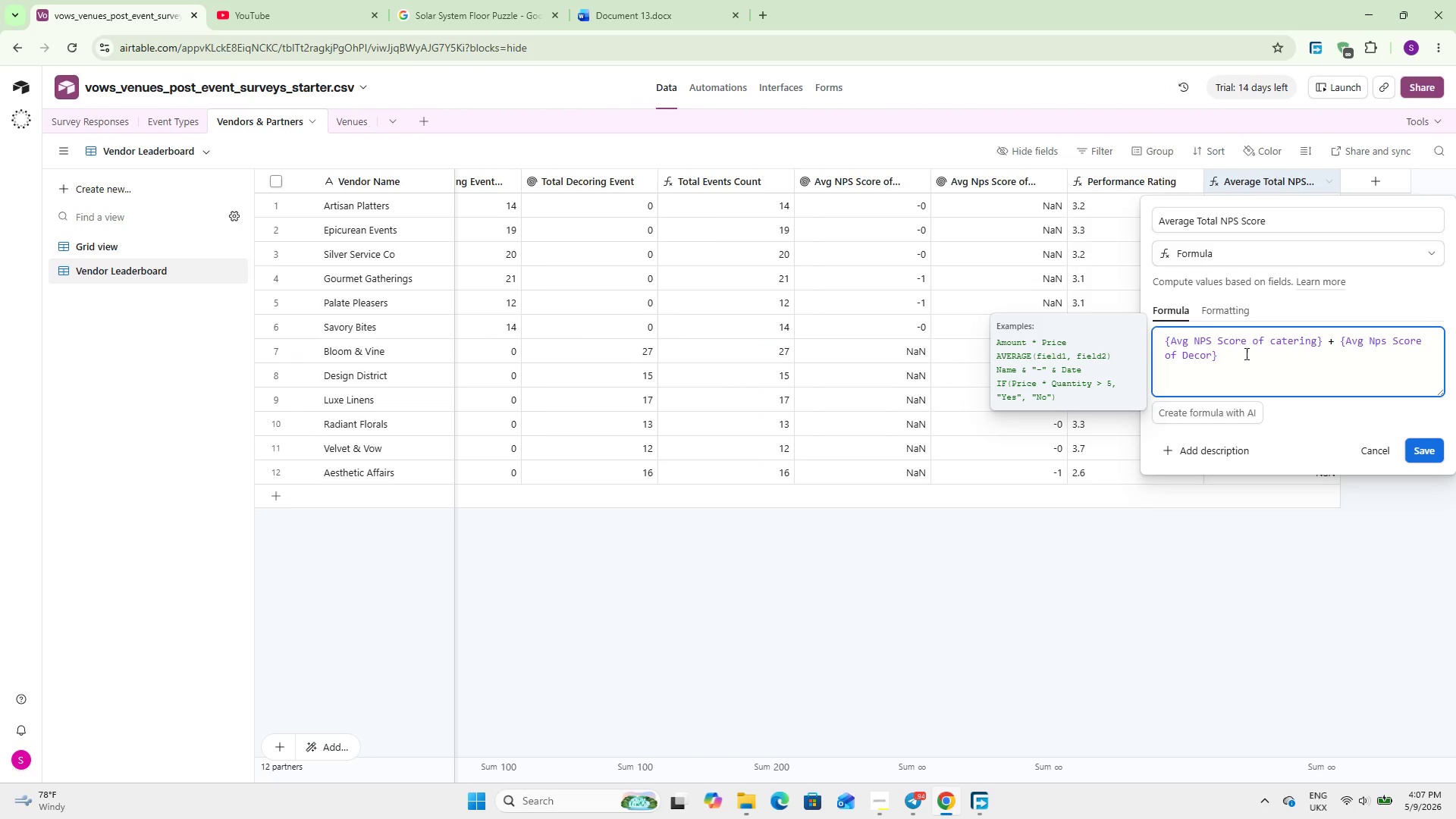 
left_click([1170, 332])
 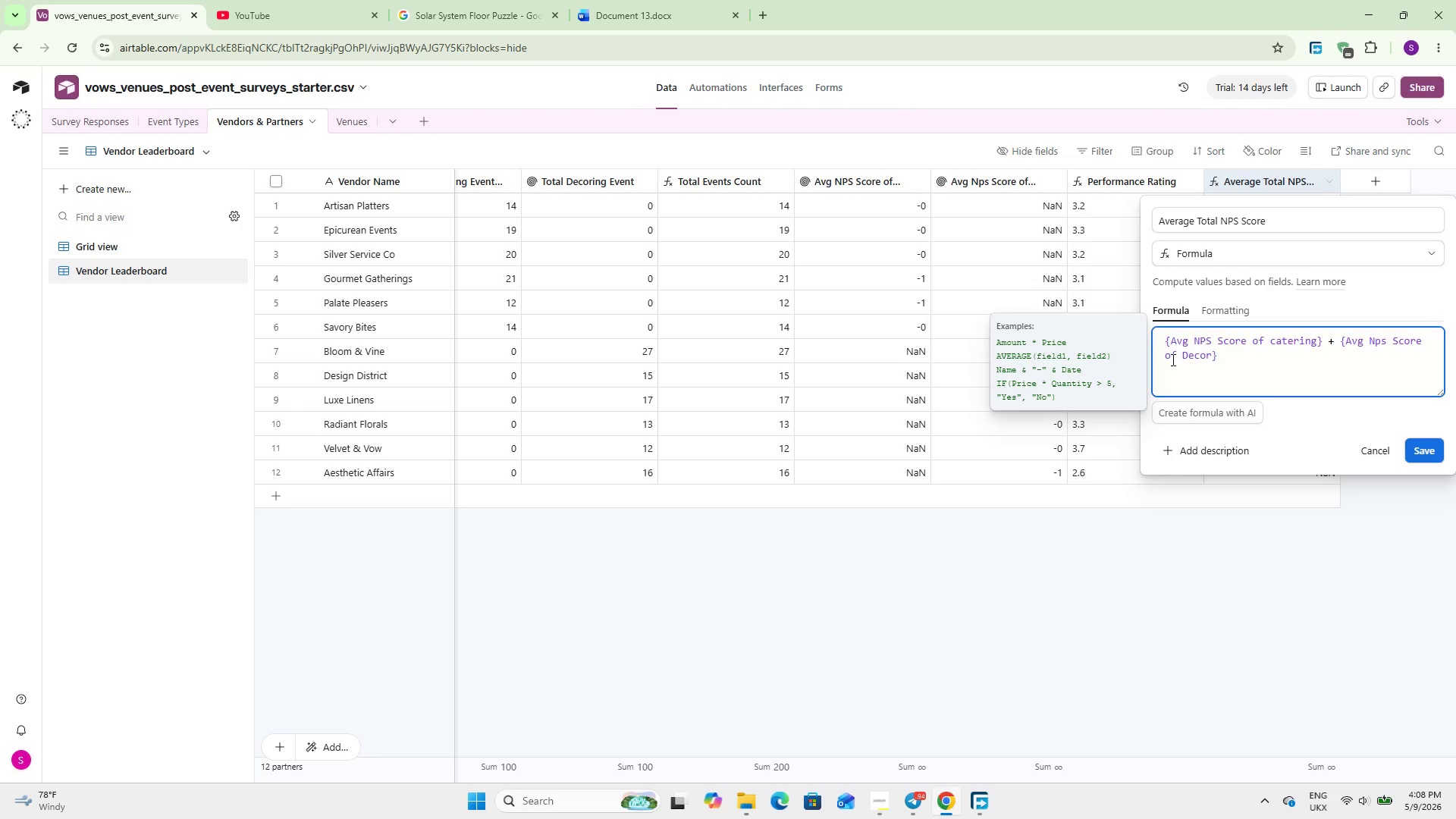 
wait(5.08)
 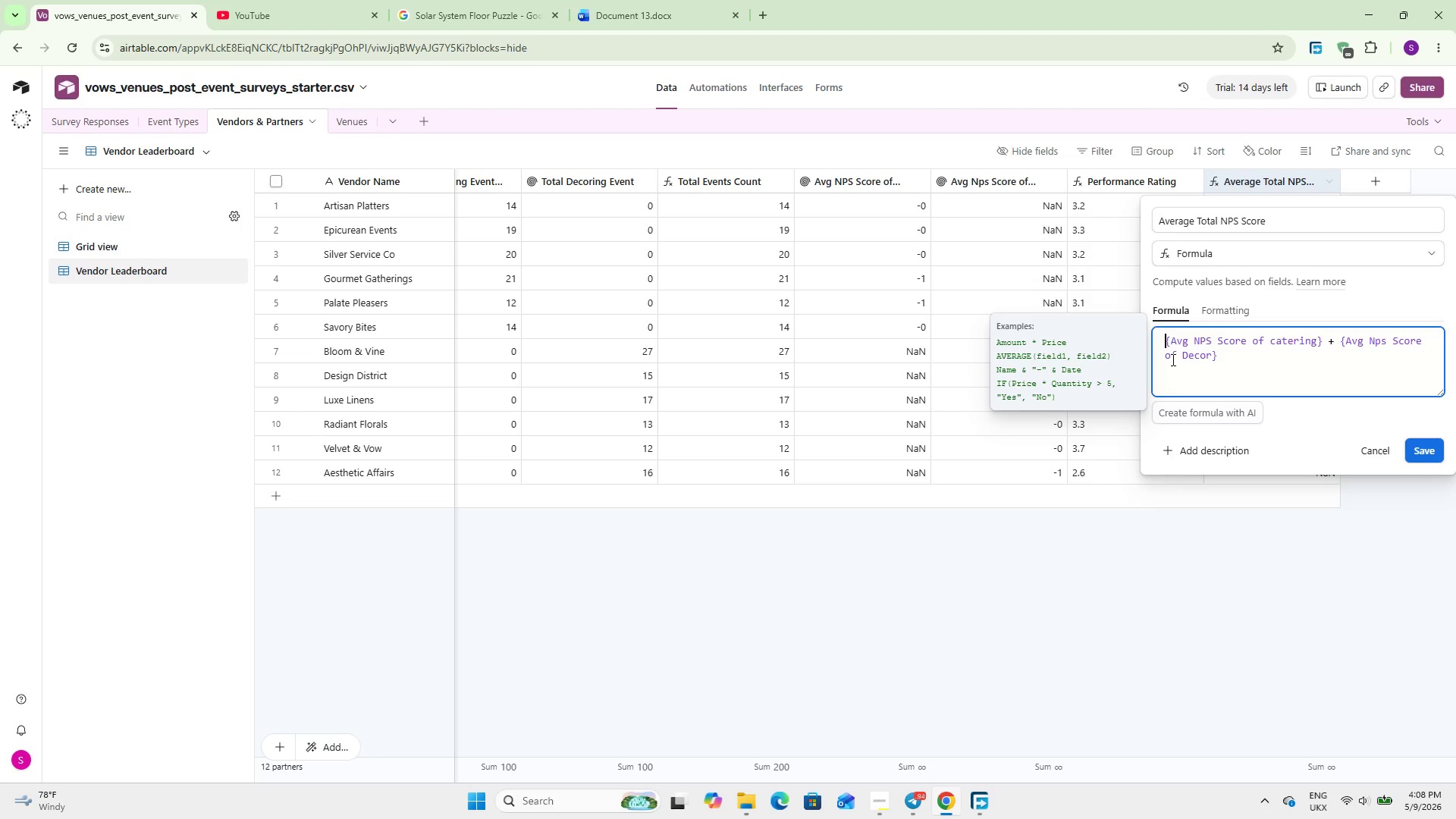 
left_click_drag(start_coordinate=[1221, 366], to_coordinate=[1119, 316])
 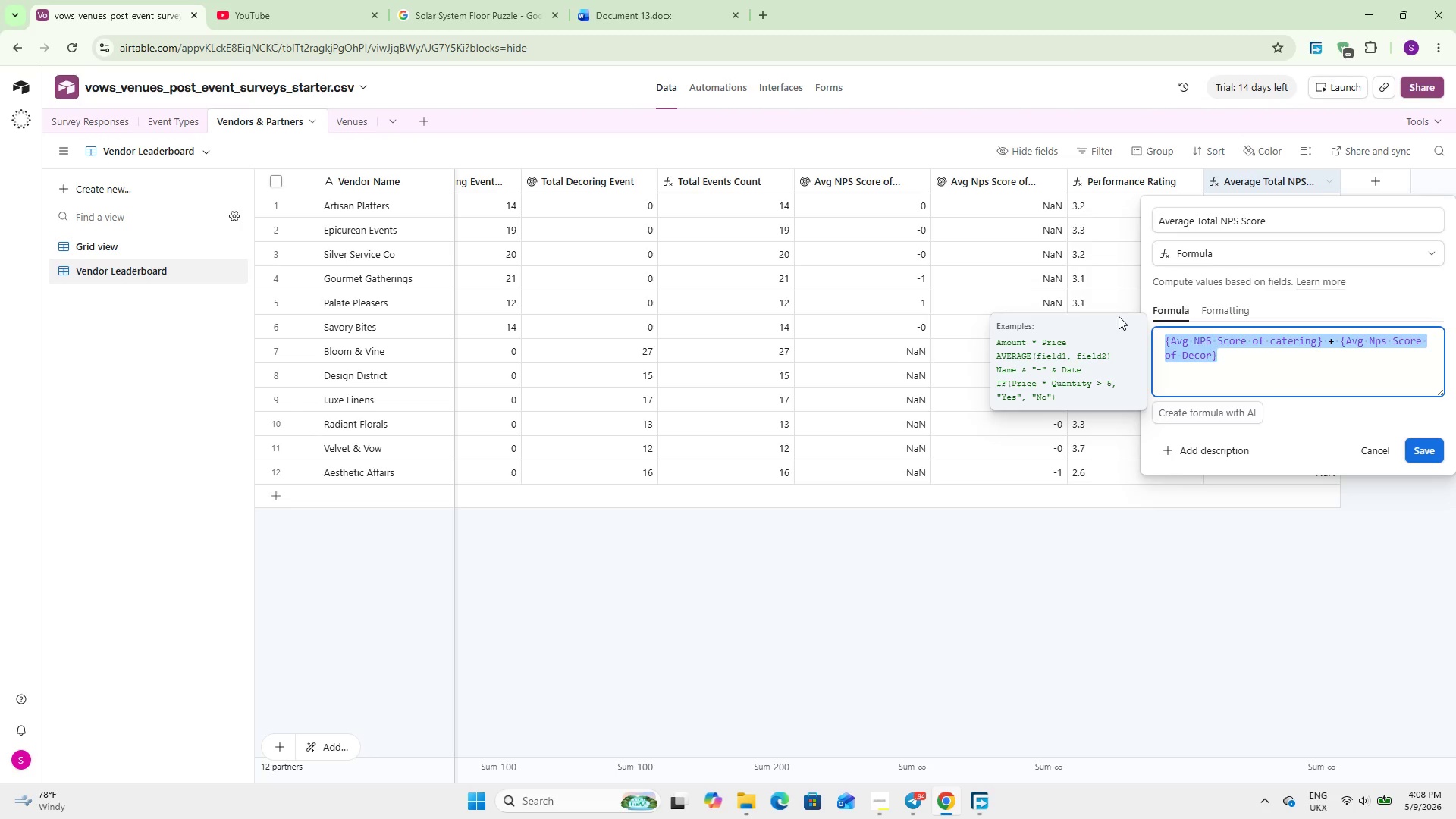 
key(Backspace)
type(IF( ave)
 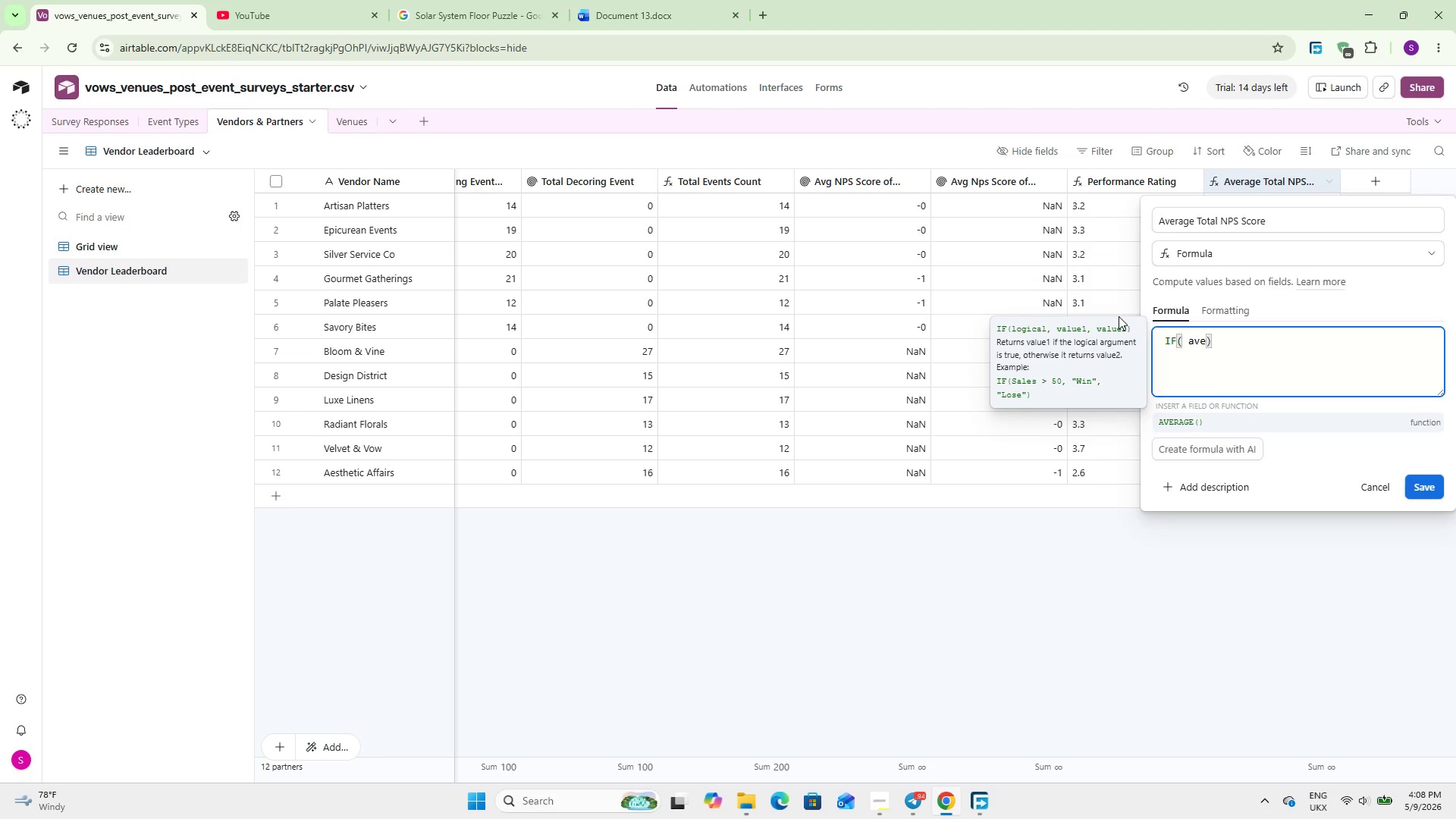 
key(Enter)
 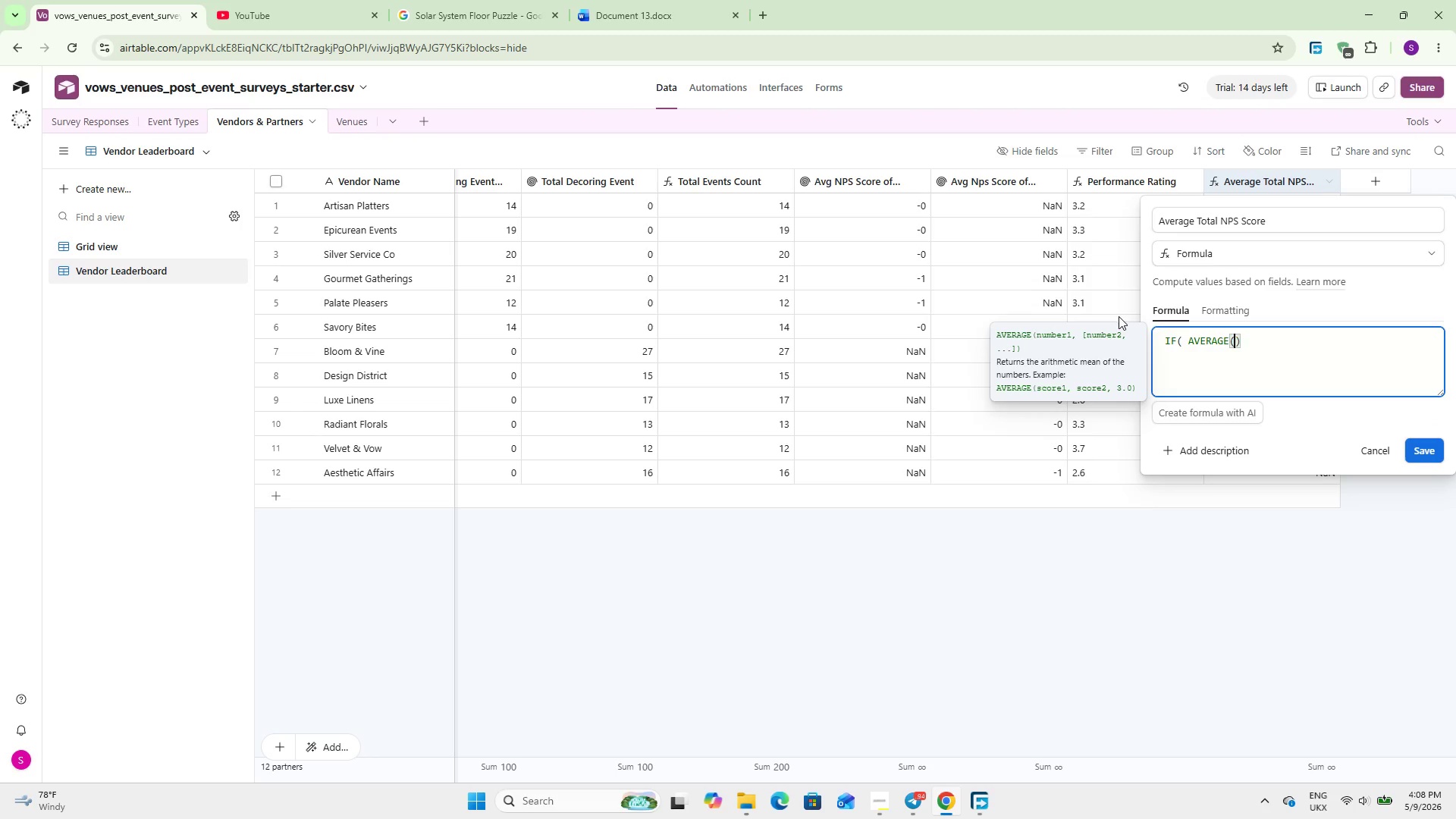 
hold_key(key=Backspace, duration=0.61)
 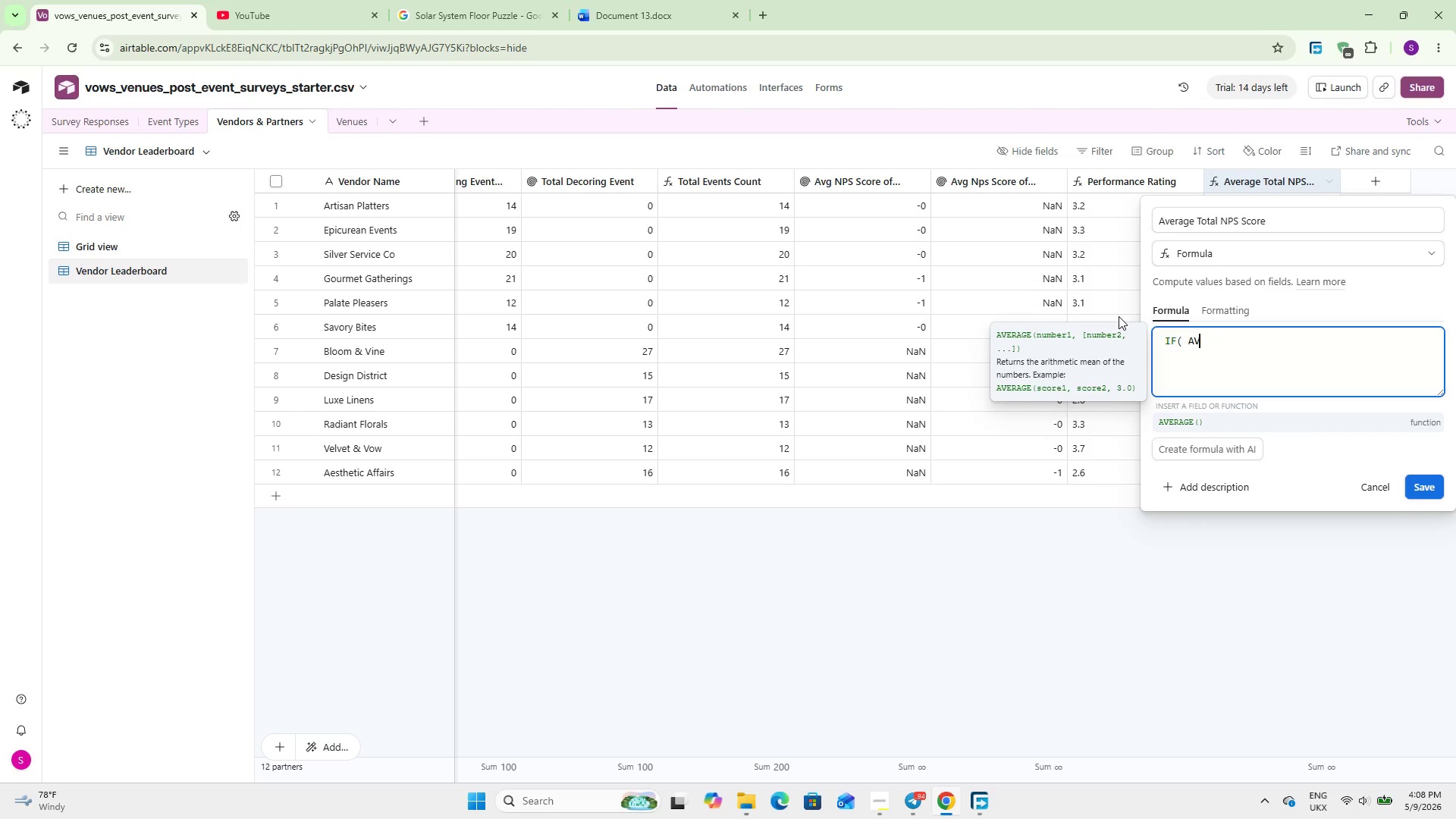 
key(Backspace)
key(Backspace)
key(Backspace)
key(Backspace)
type(av)
 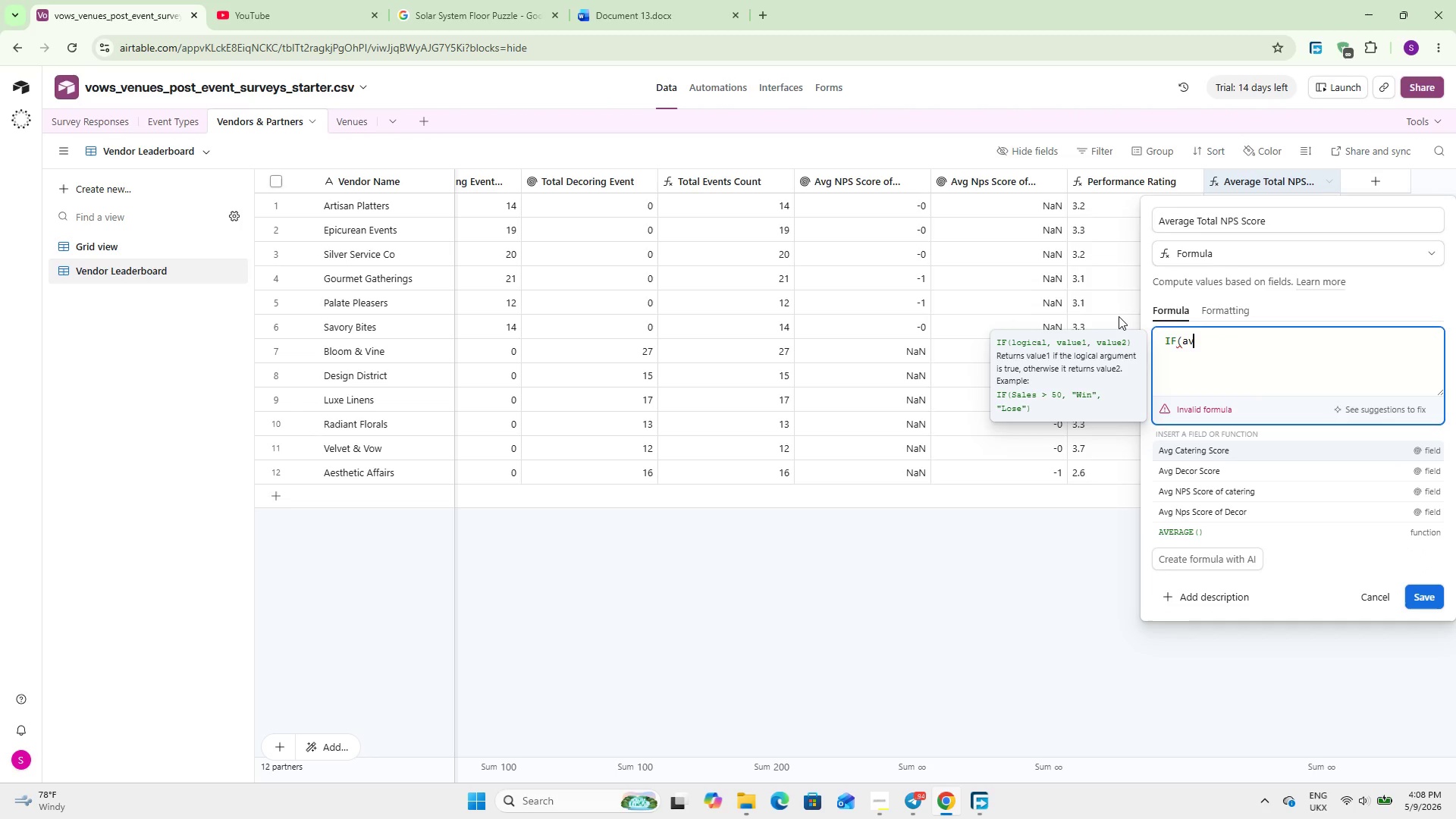 
key(ArrowDown)
 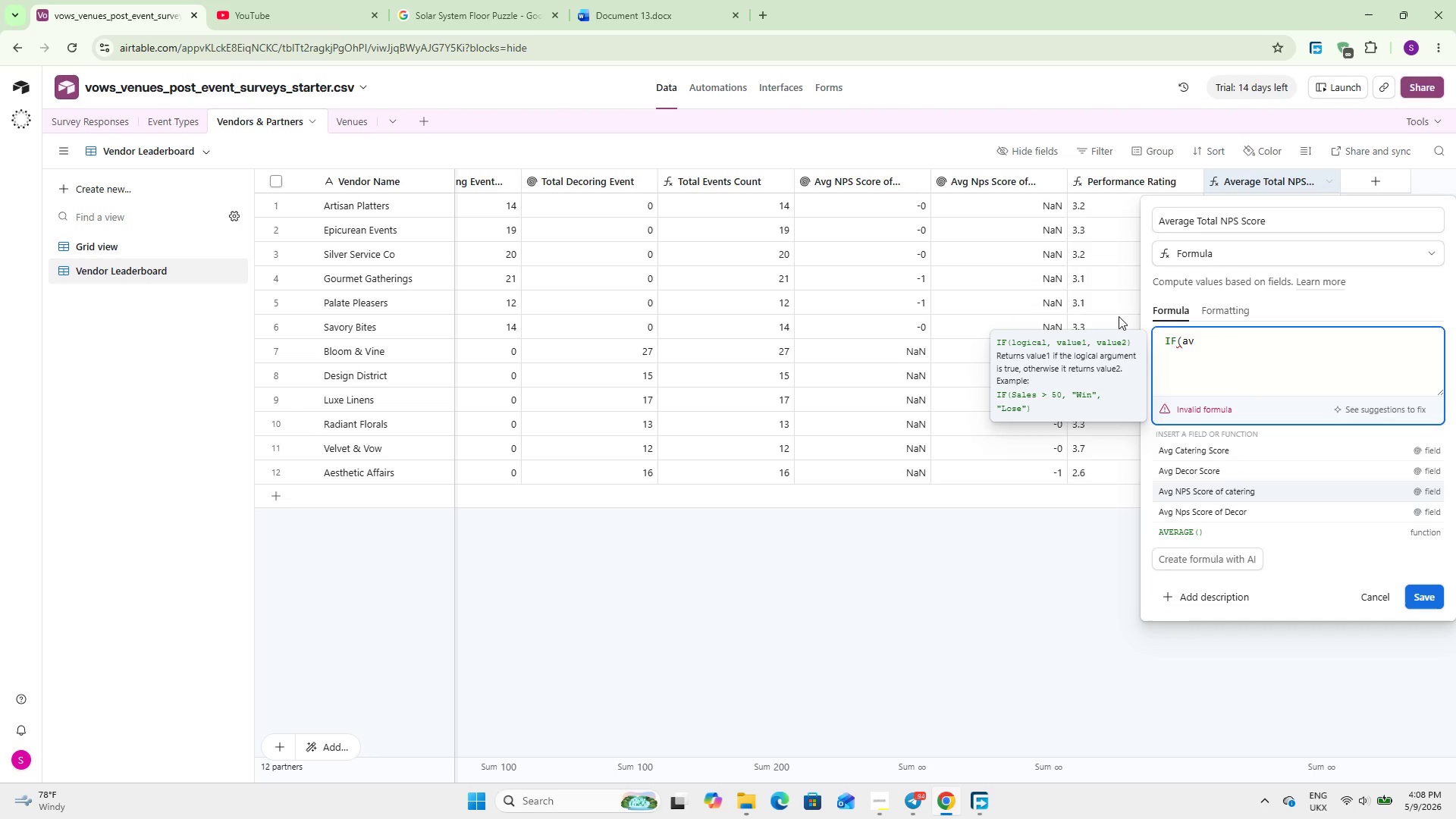 
key(ArrowDown)
 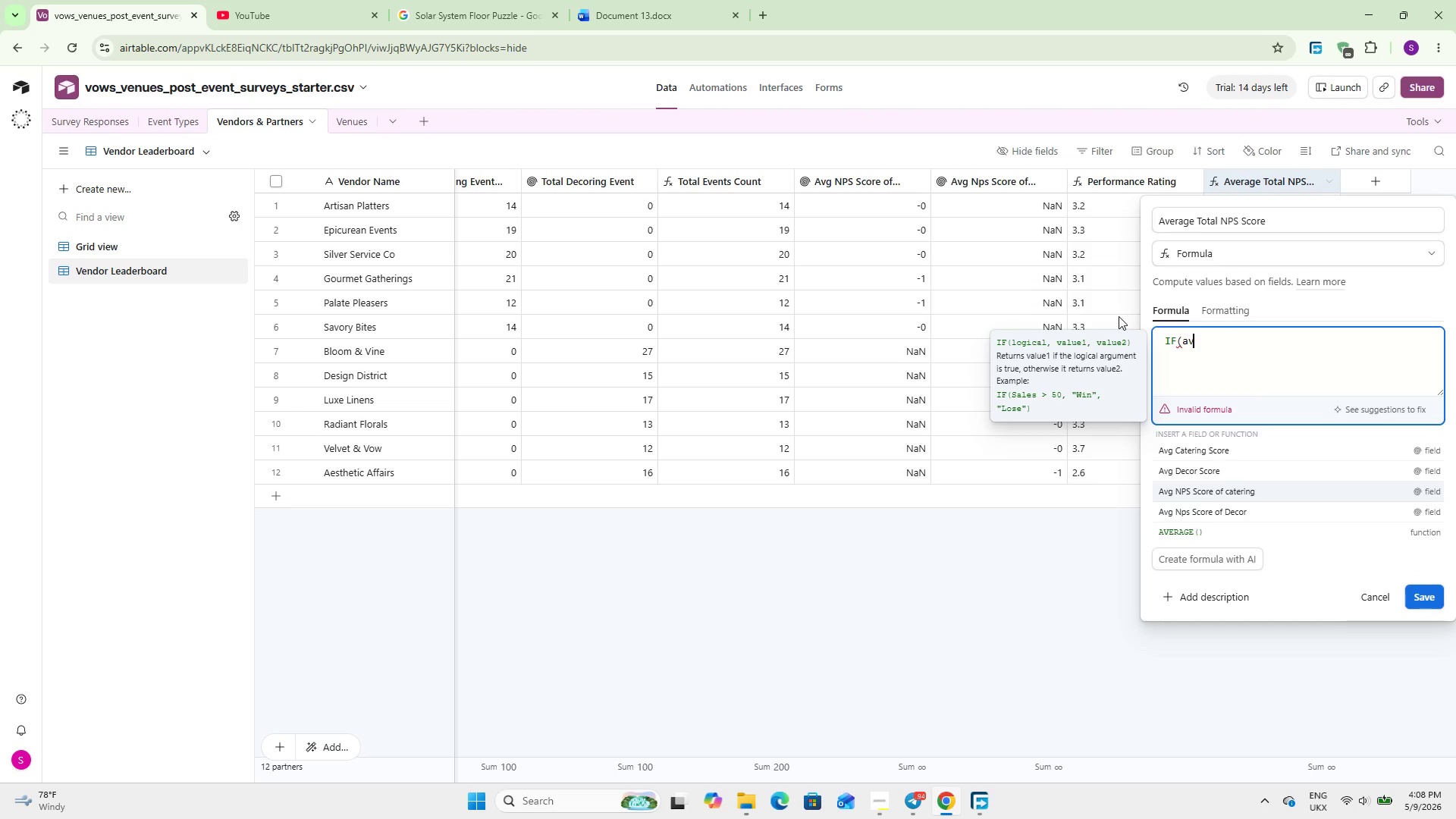 
key(Enter)
 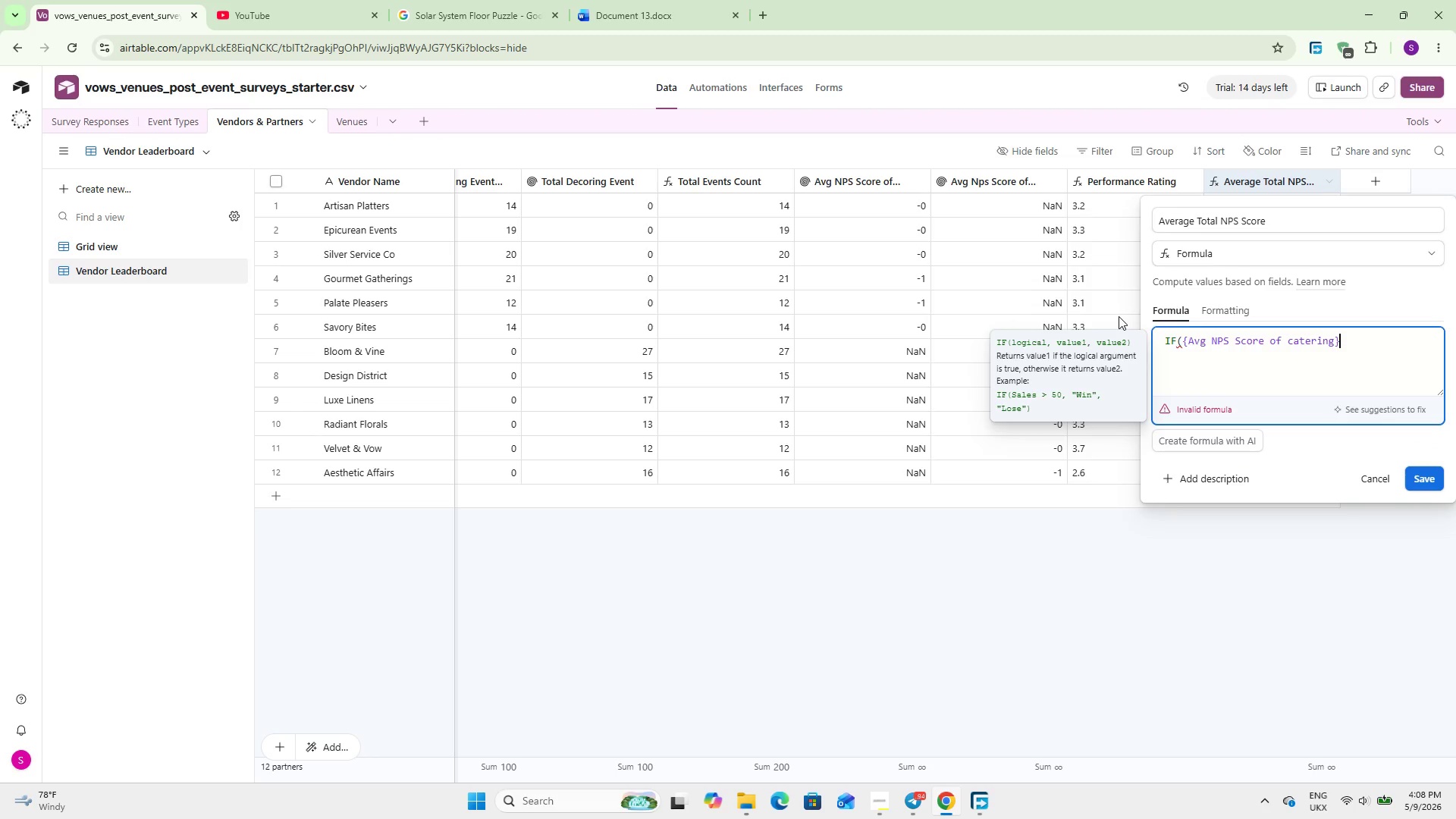 
type( !)
key(Backspace)
type(= Nan)
key(Backspace)
type(N)
 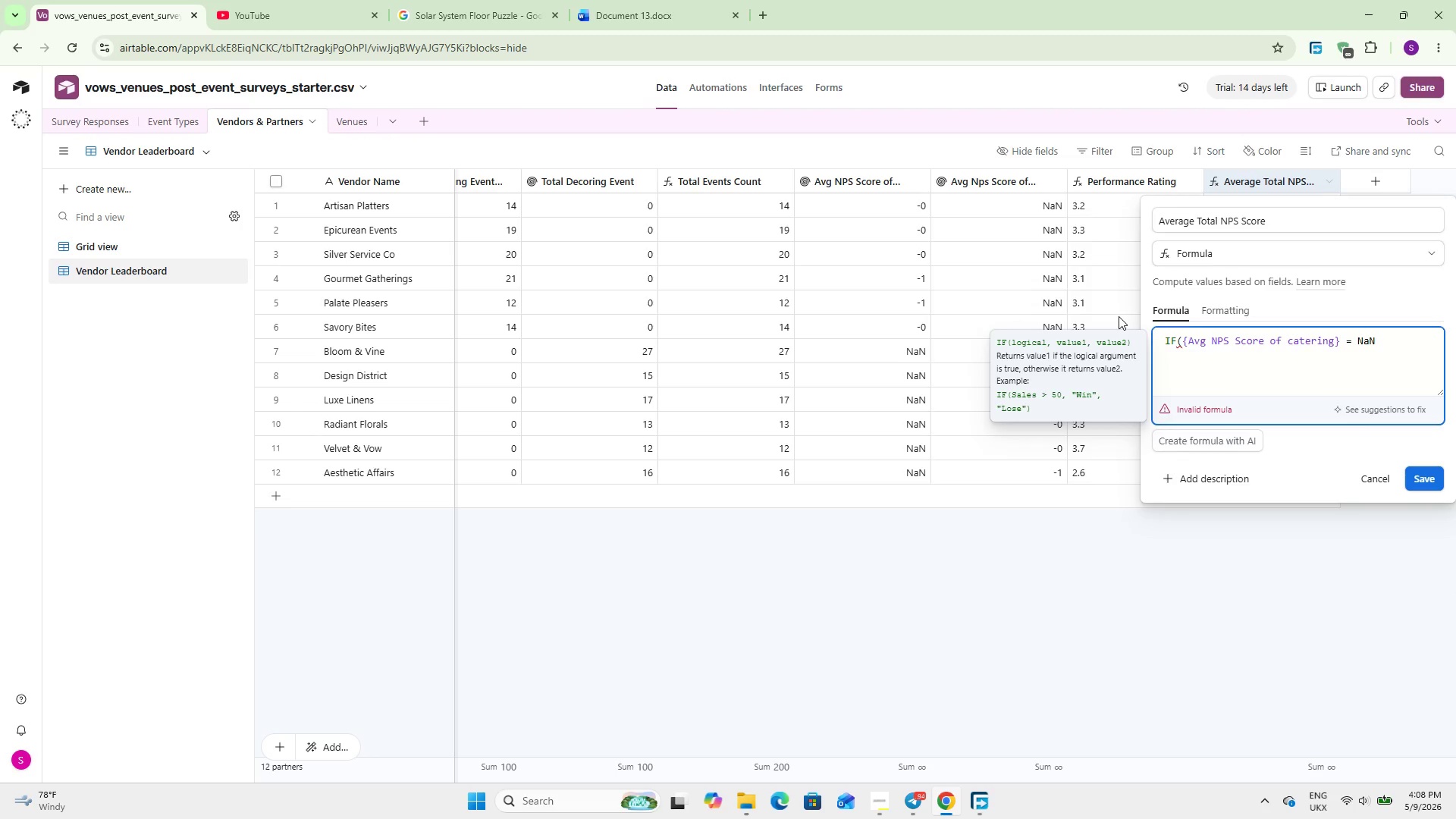 
wait(10.64)
 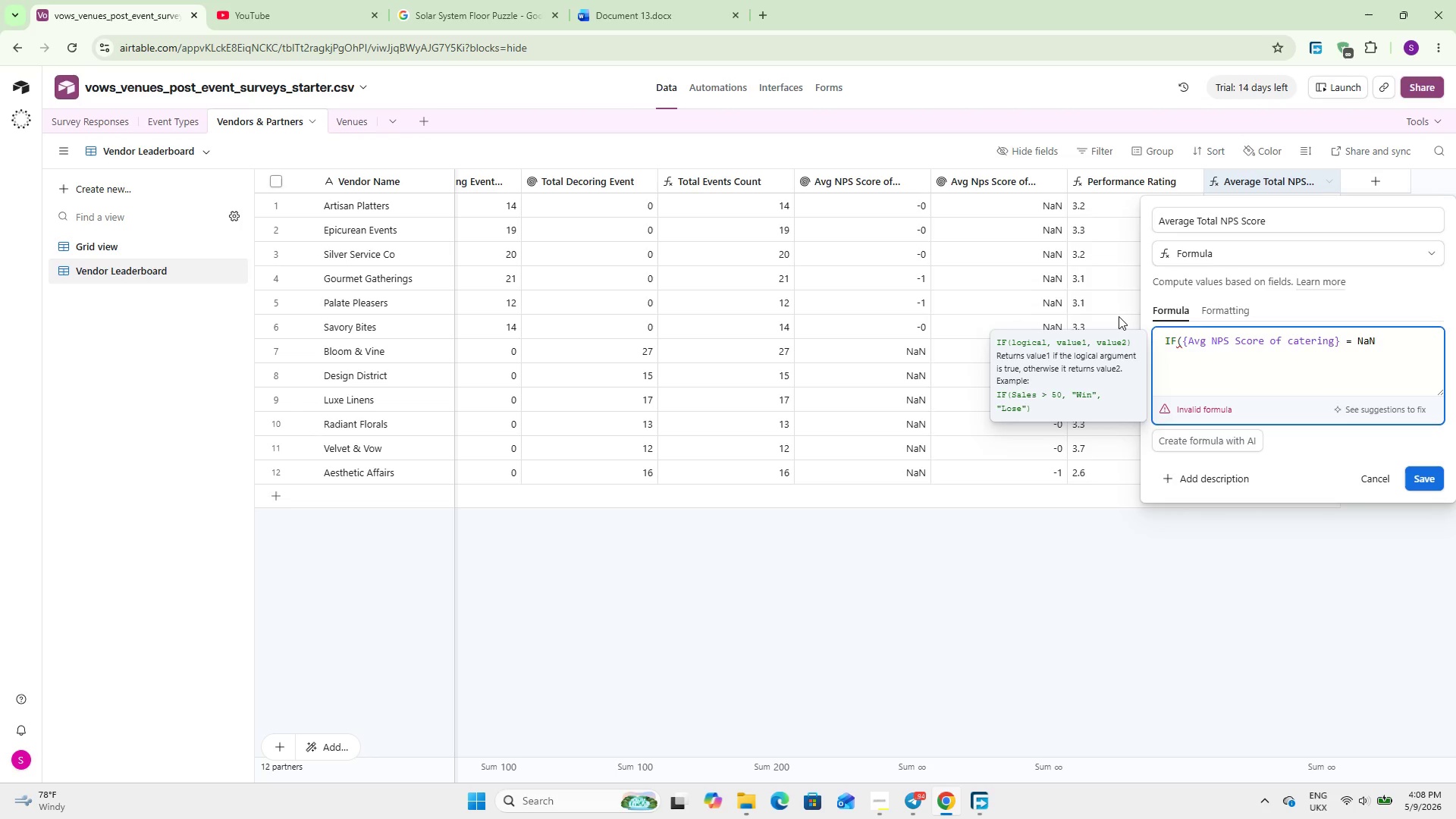 
key(Comma)
 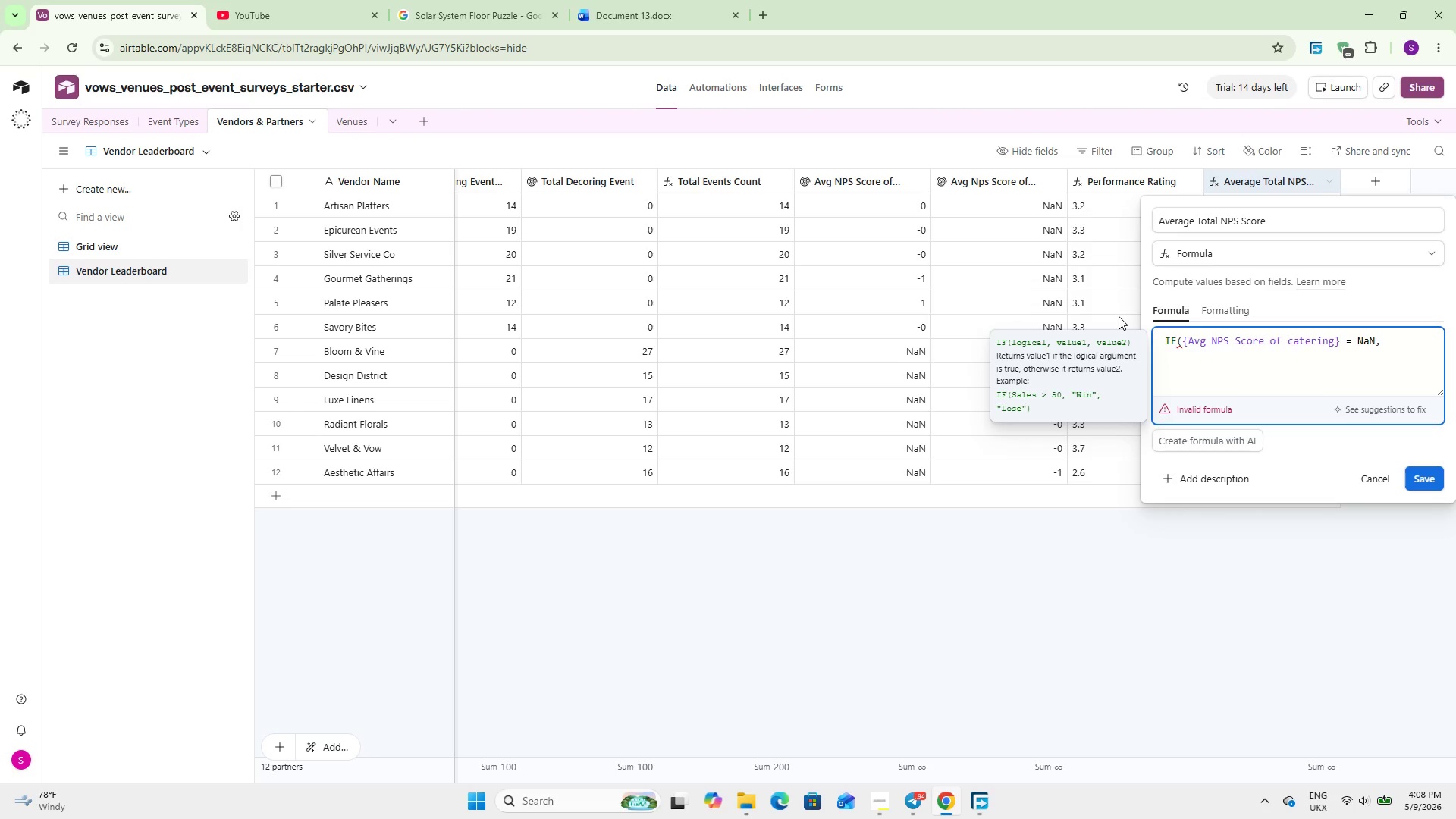 
type( Ave)
key(Backspace)
 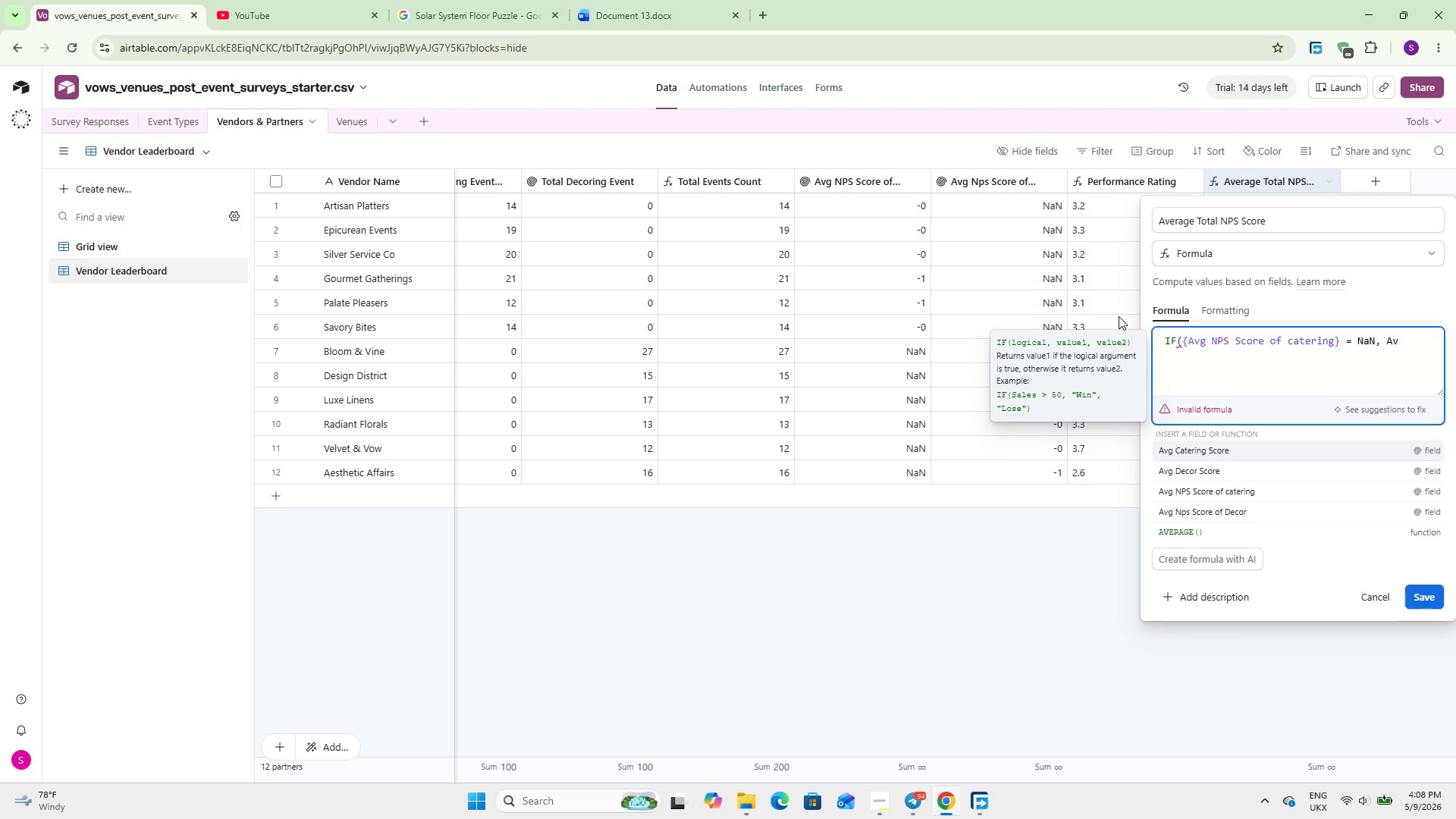 
key(ArrowDown)
 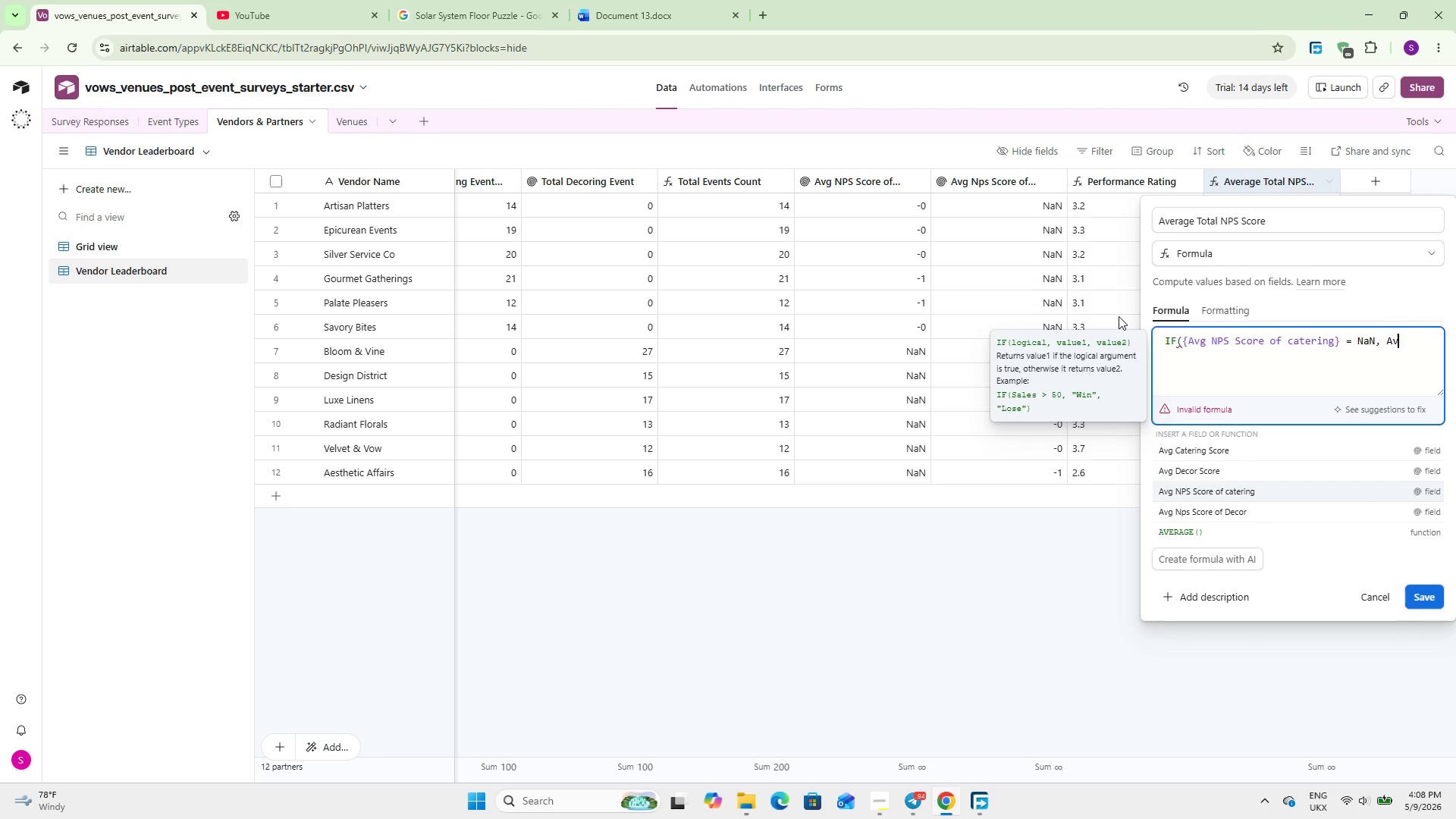 
key(ArrowDown)
 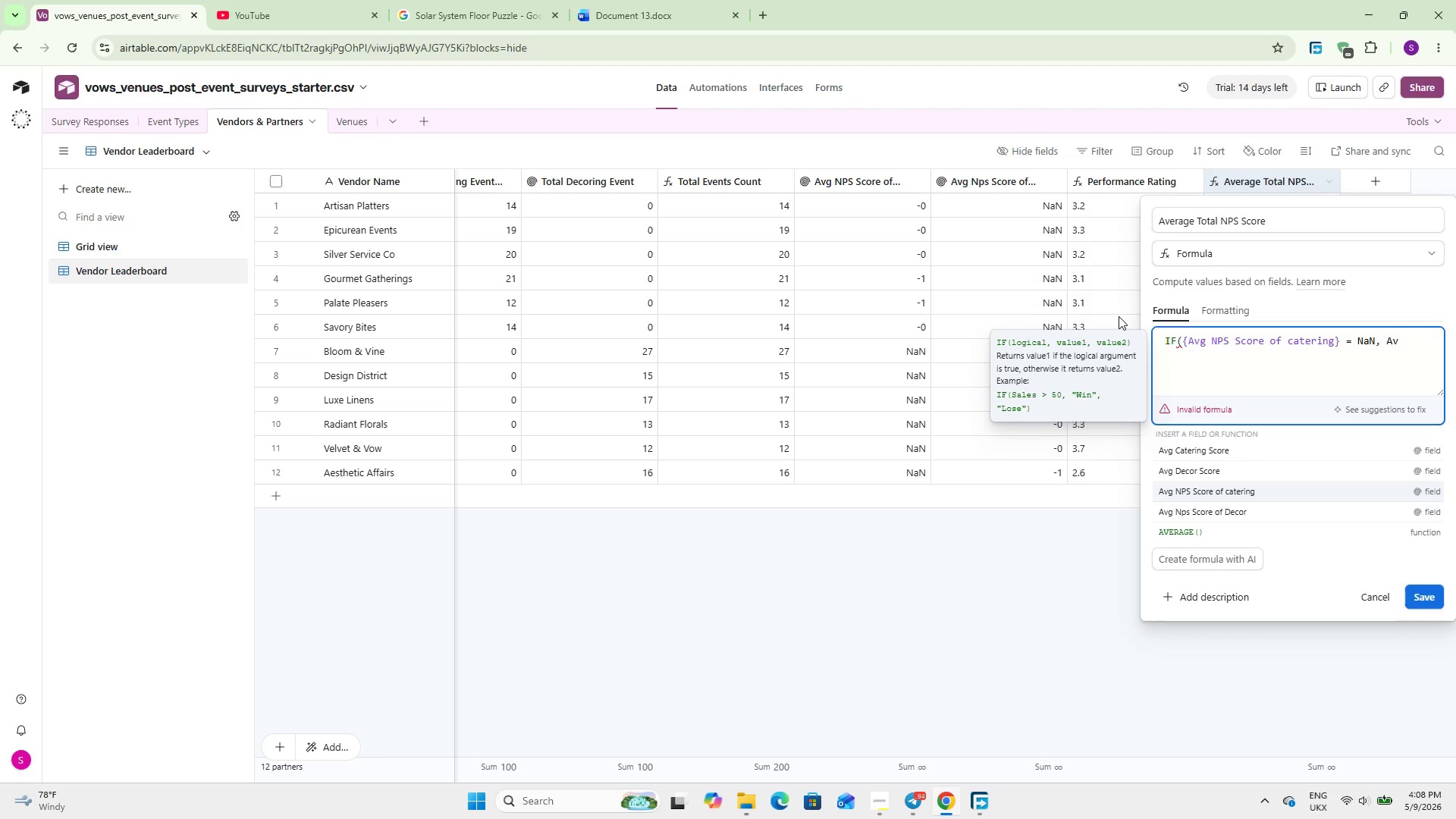 
key(ArrowDown)
 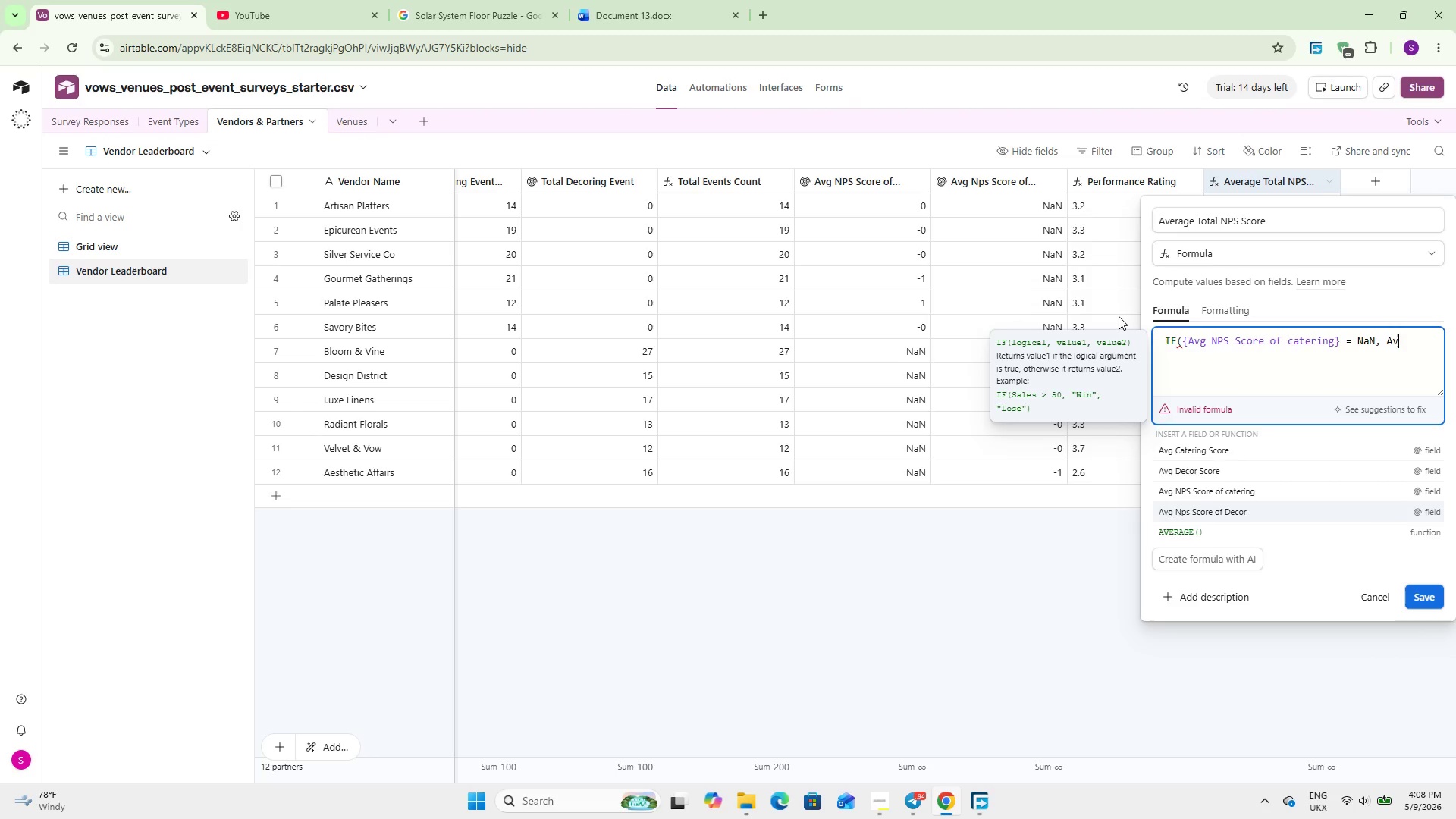 
key(Enter)
 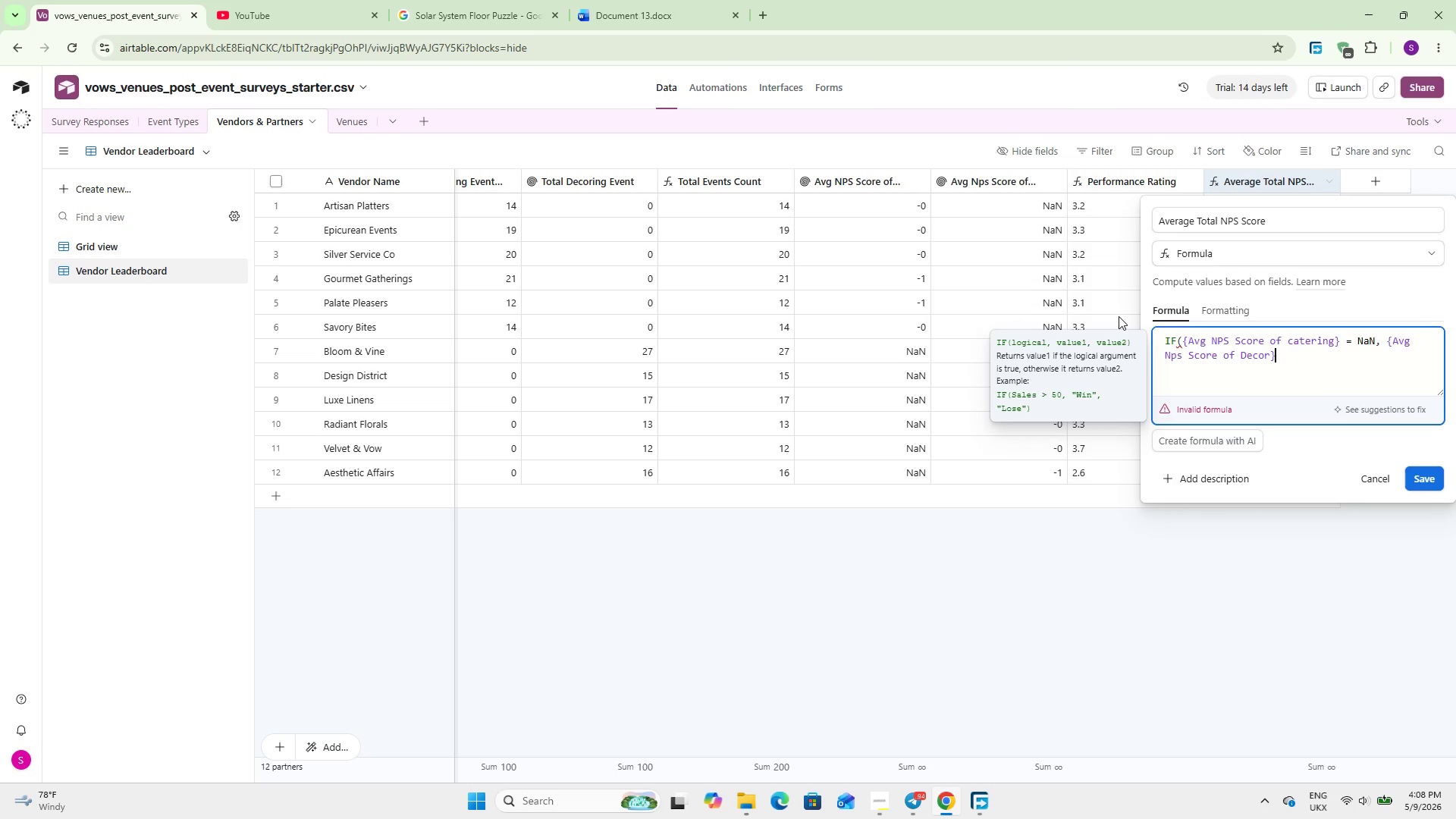 
wait(7.0)
 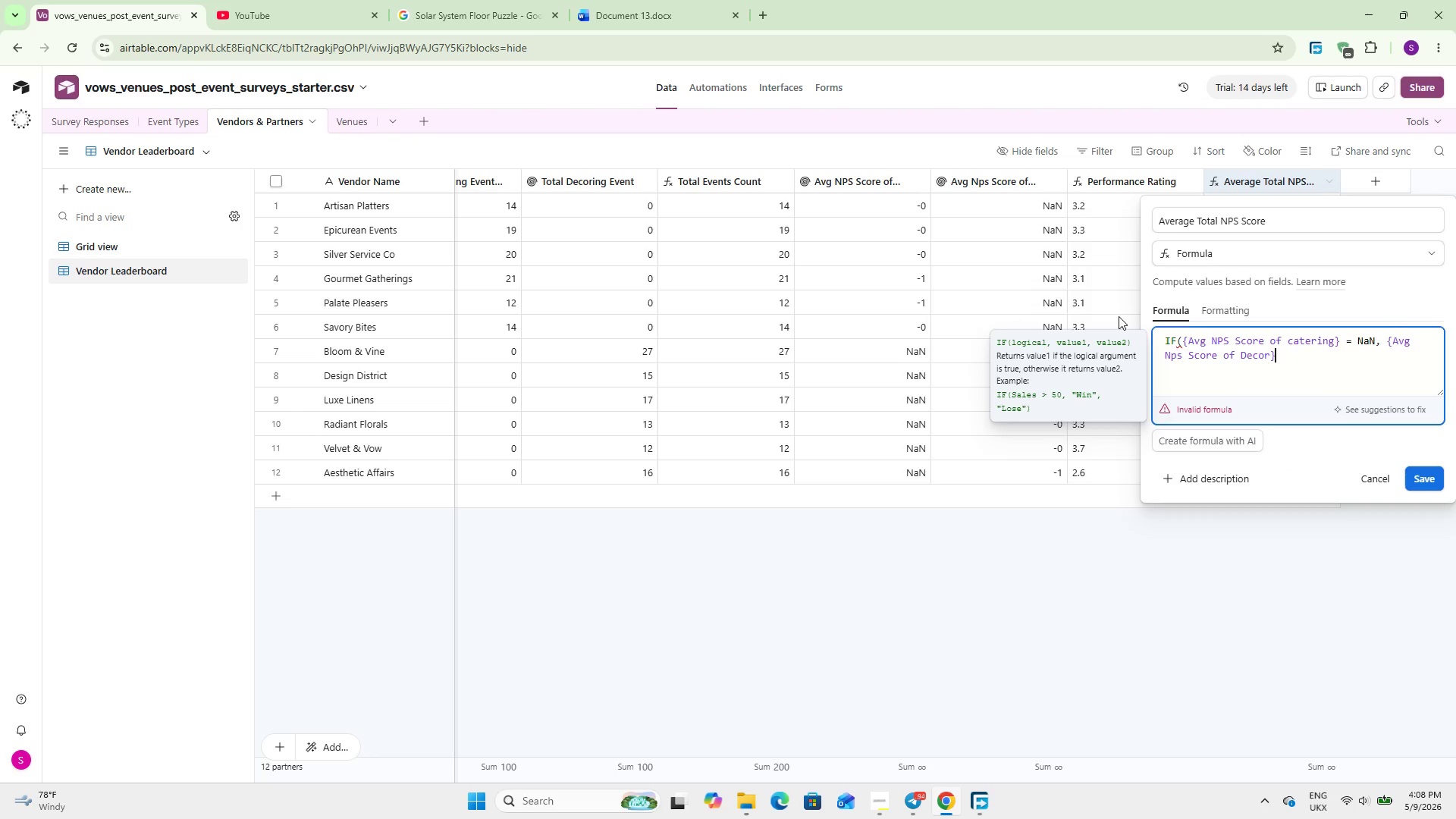 
key(Comma)
 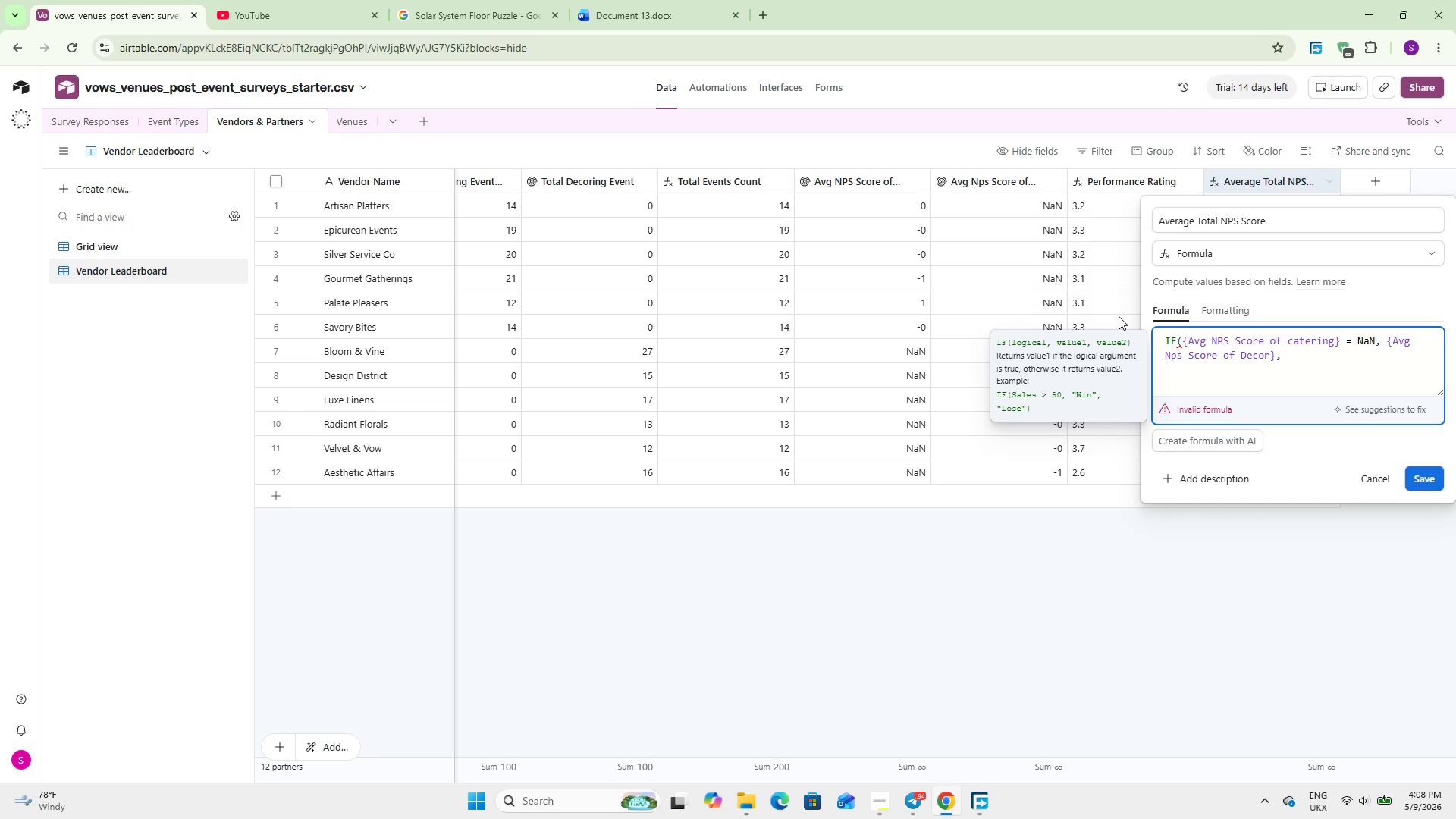 
key(Space)
 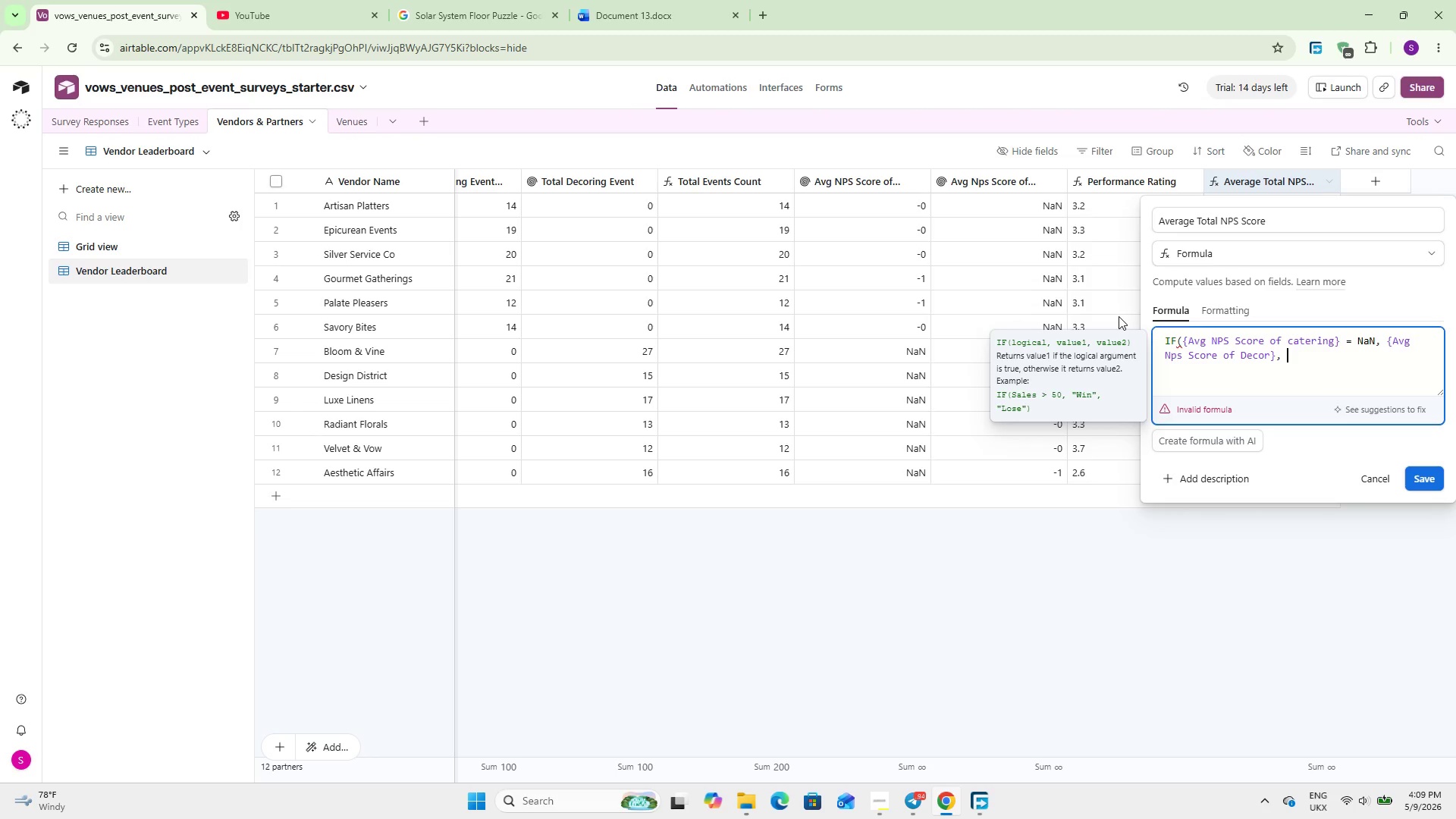 
type(av)
 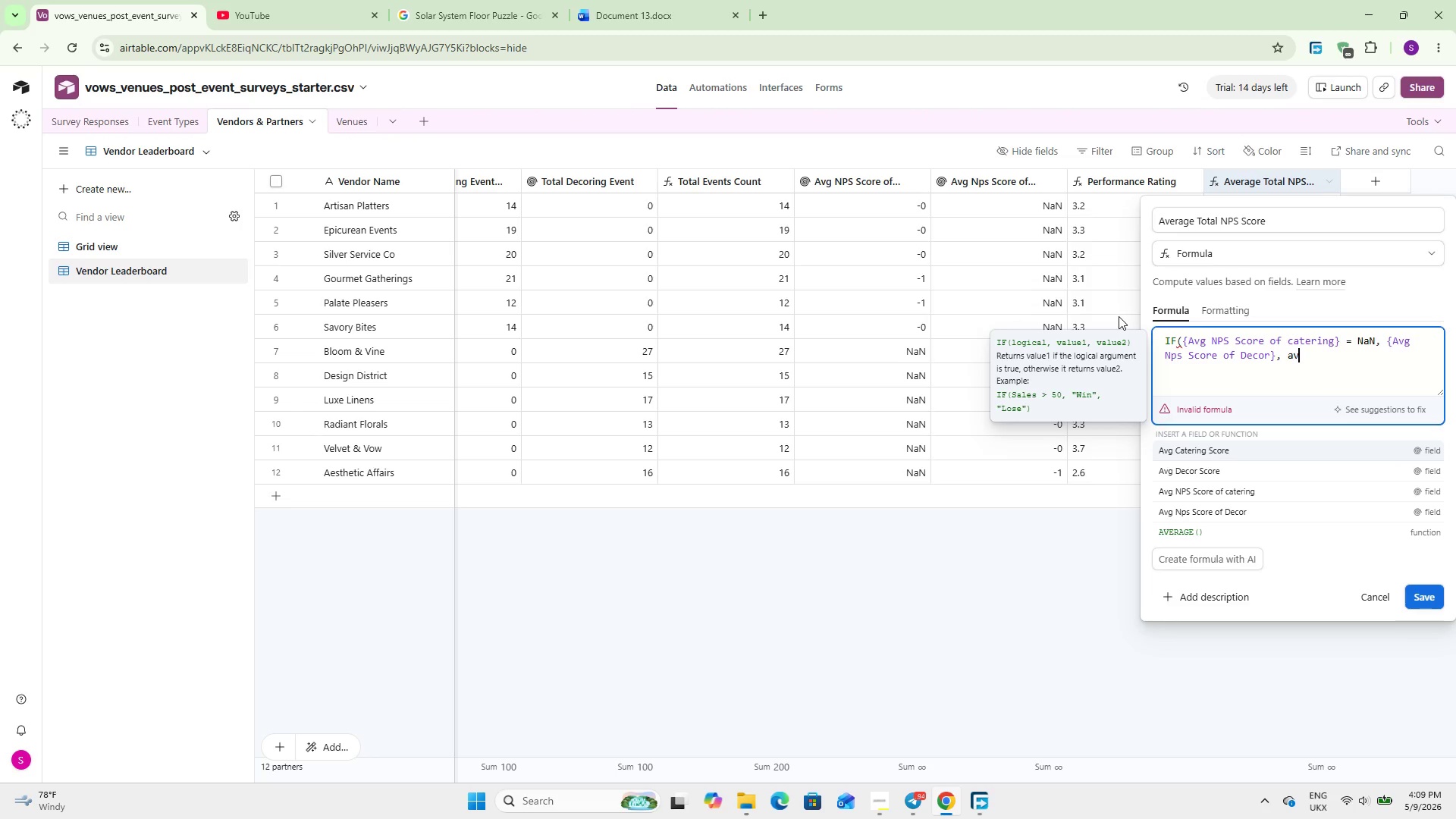 
key(ArrowDown)
 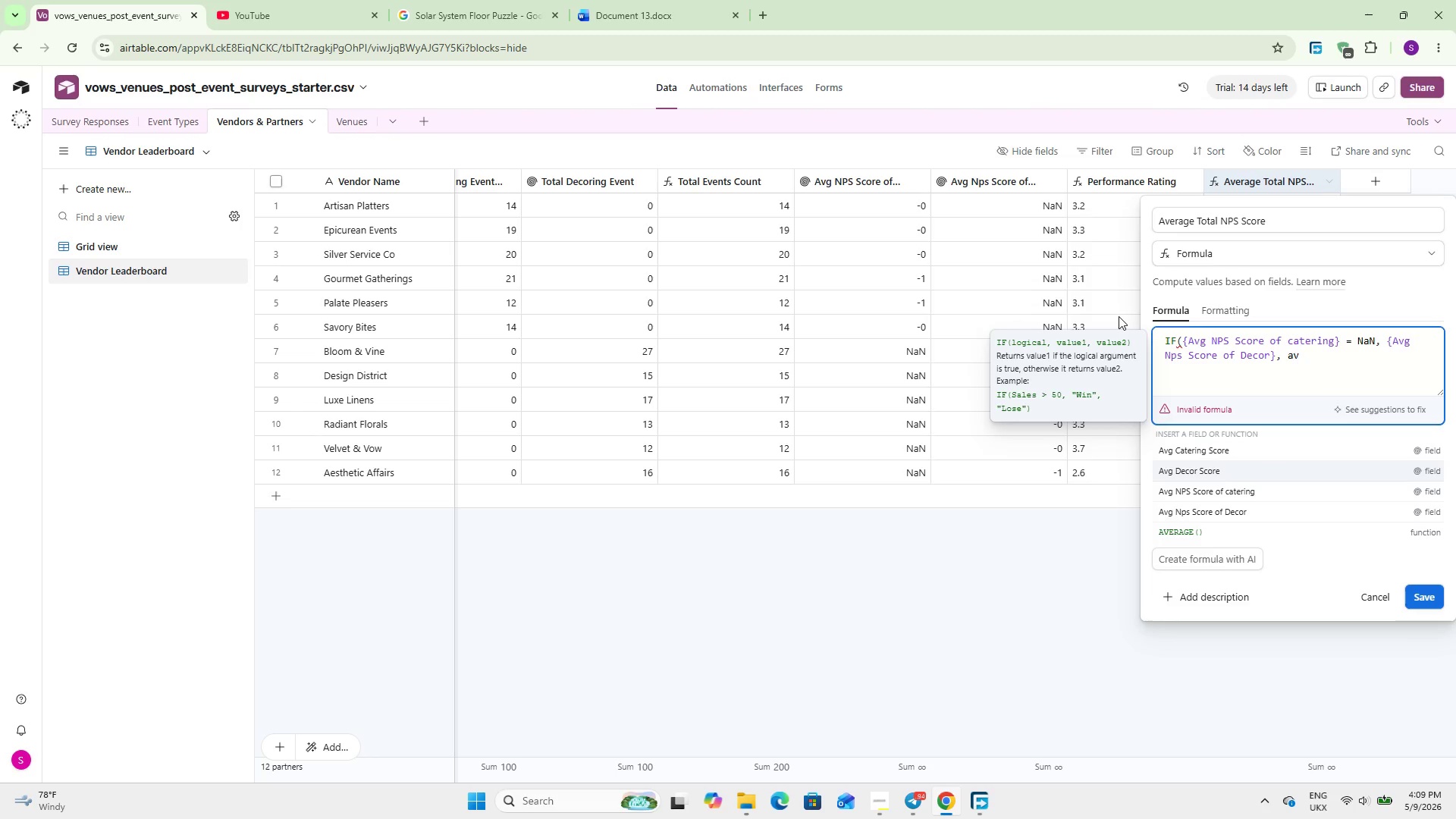 
key(ArrowDown)
 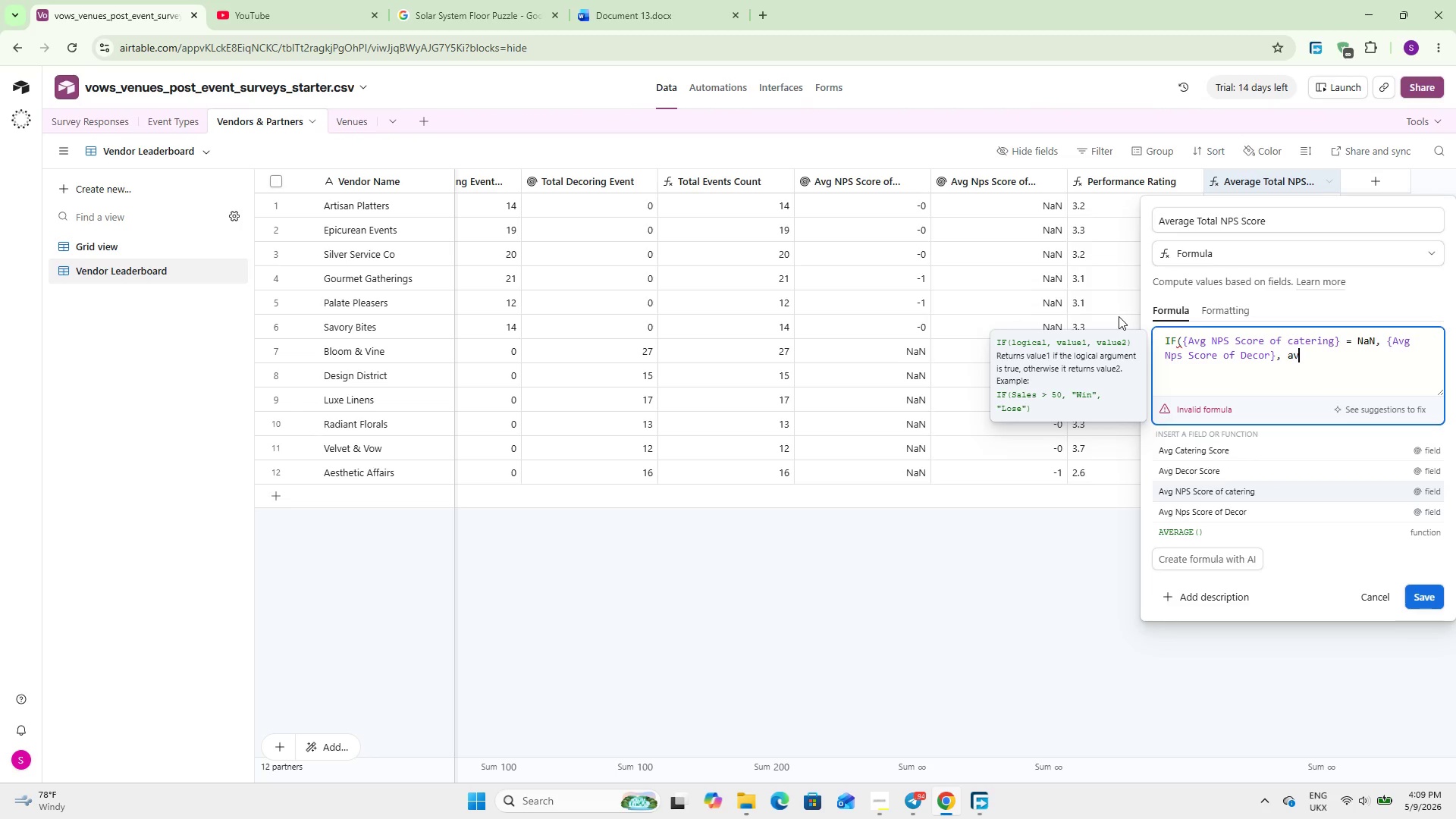 
key(Enter)
 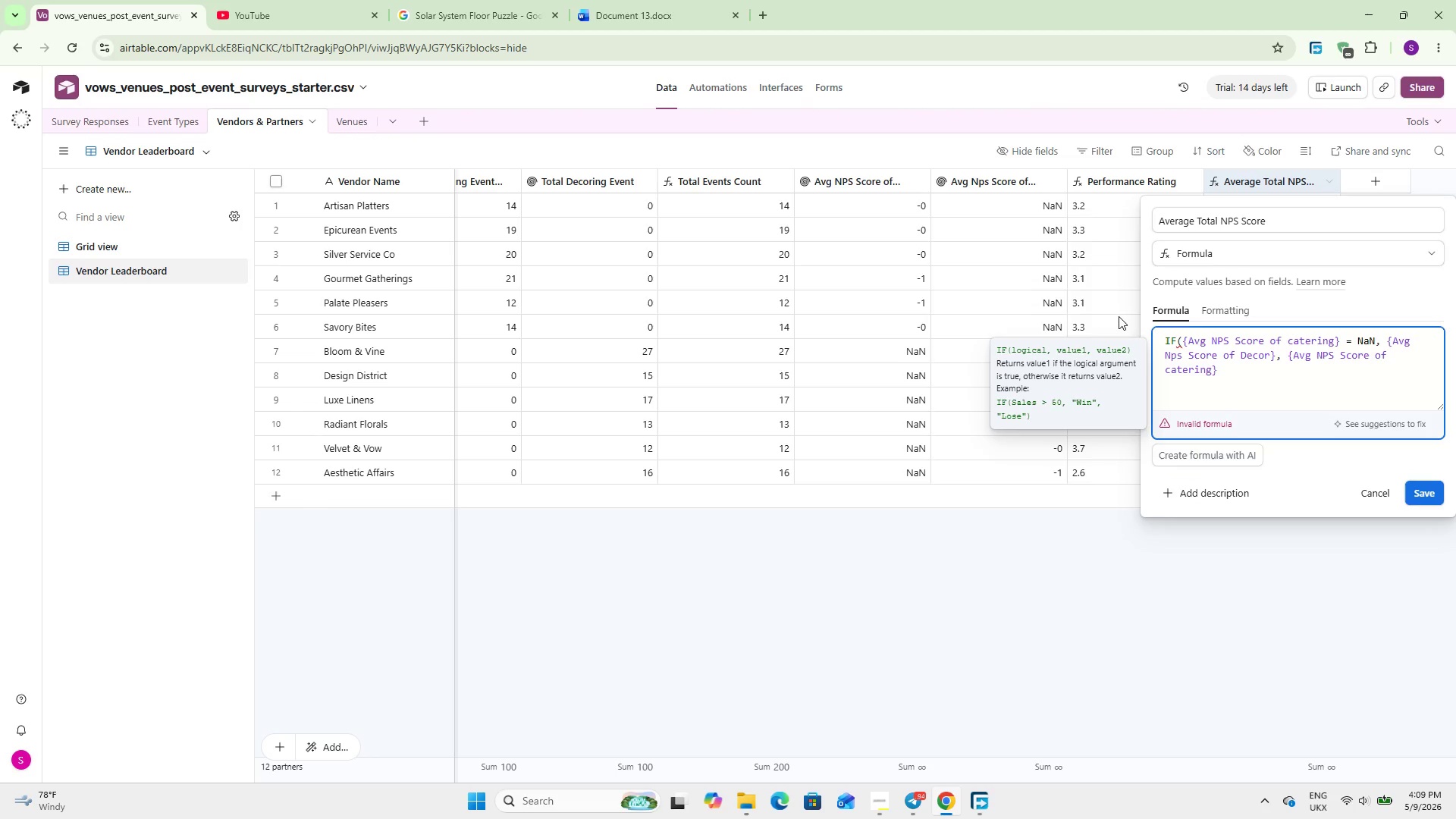 
key(Shift+0)
 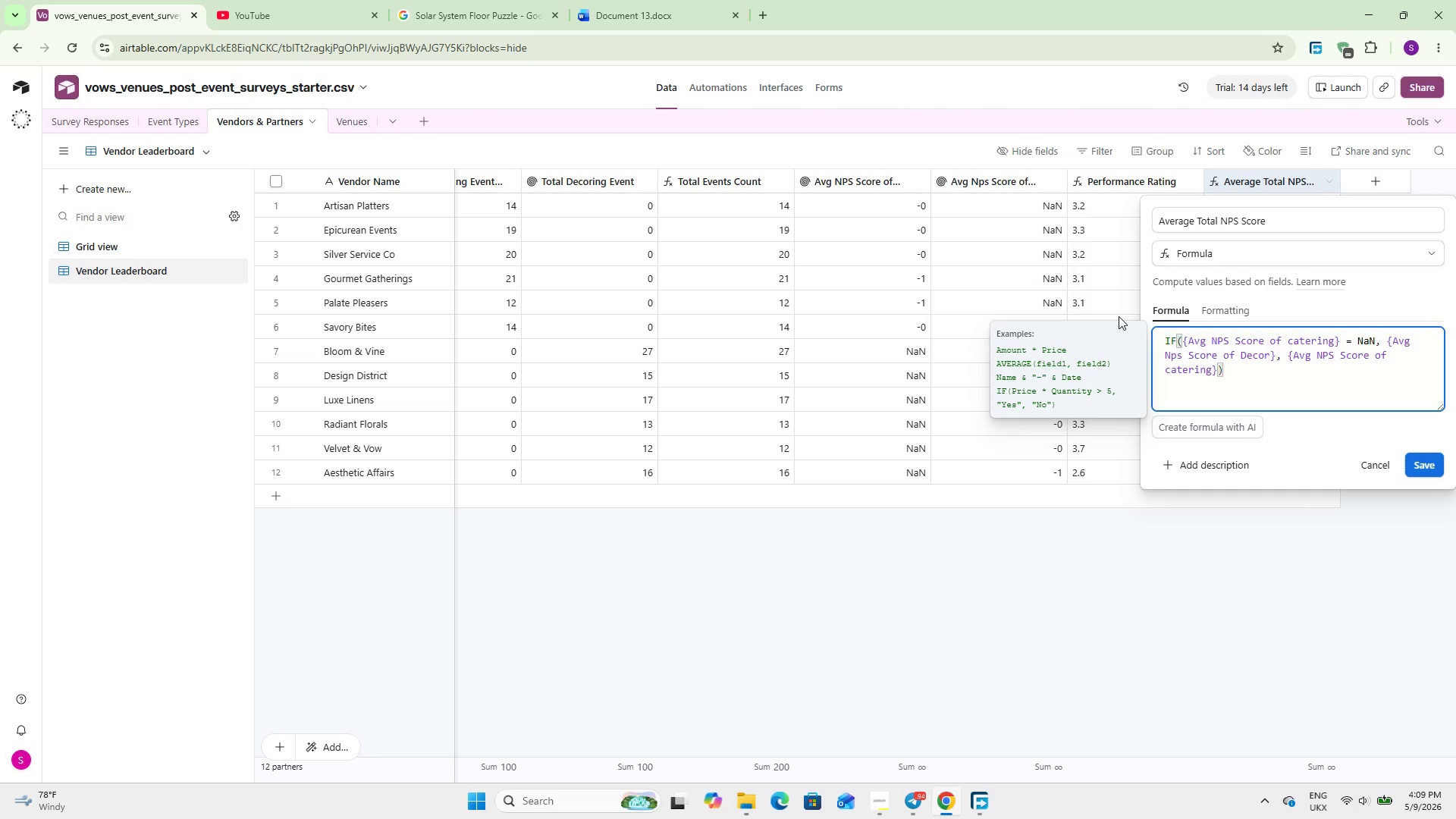 
wait(30.52)
 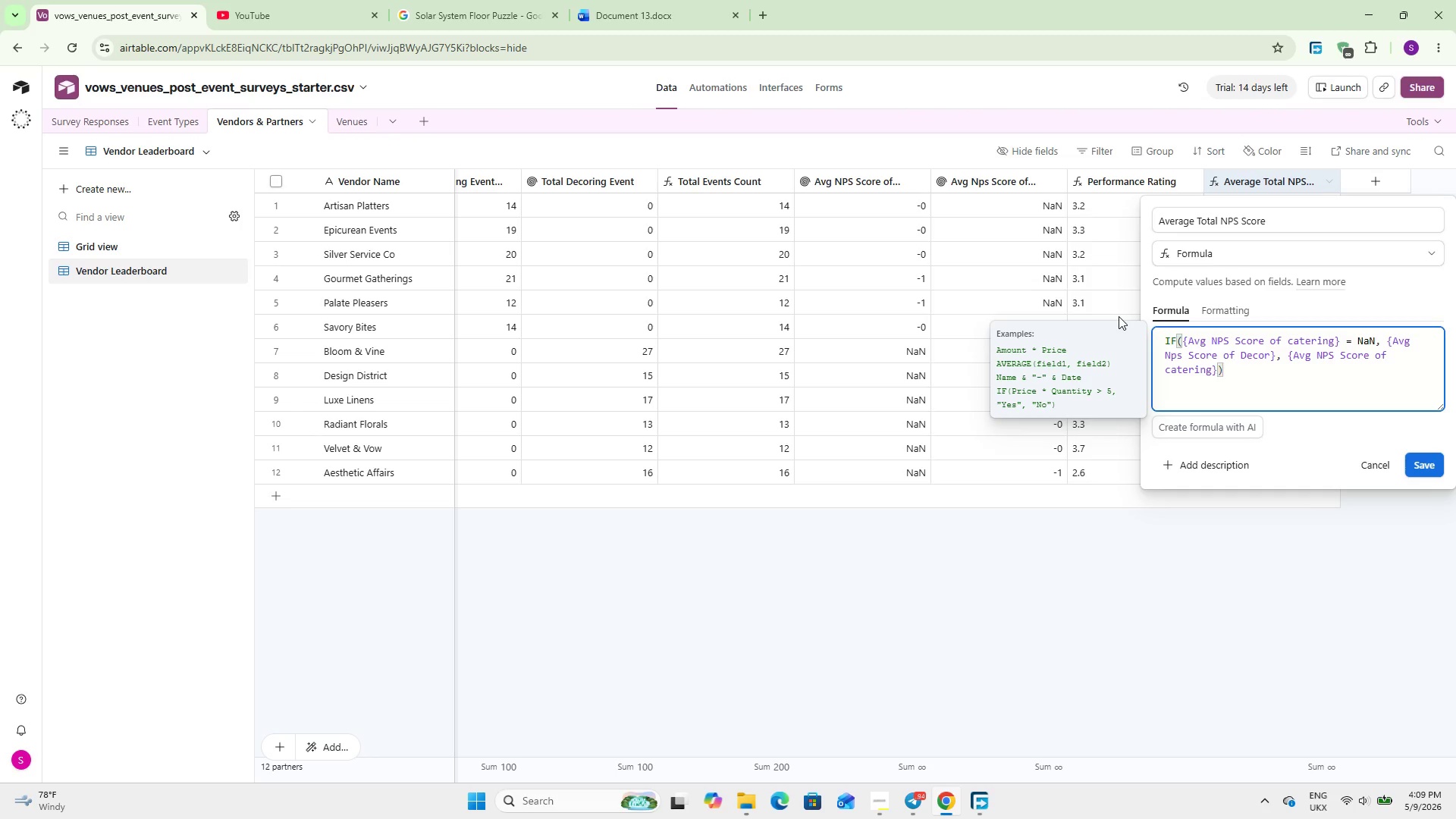 
left_click([1290, 364])
 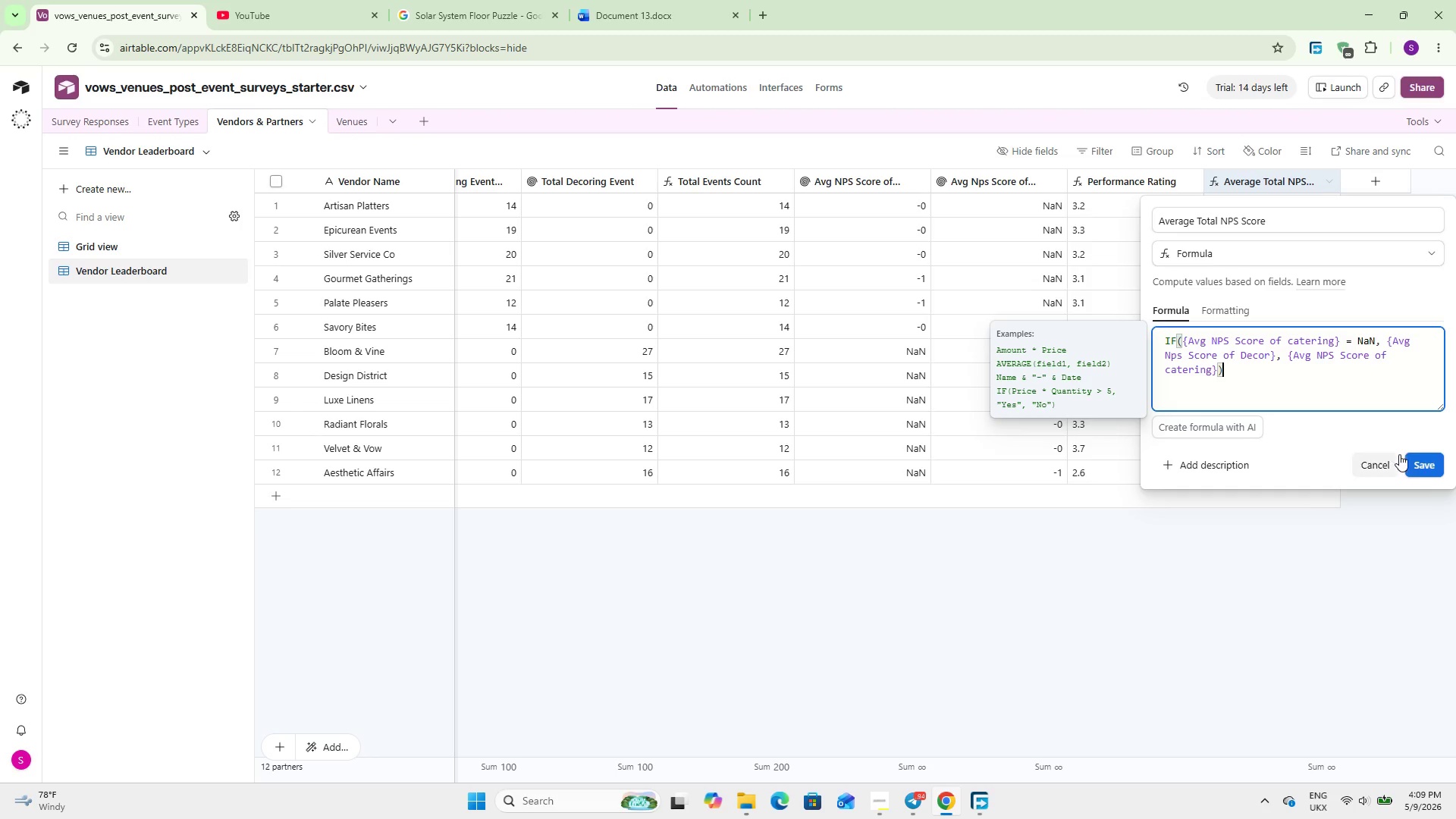 
left_click([1430, 464])
 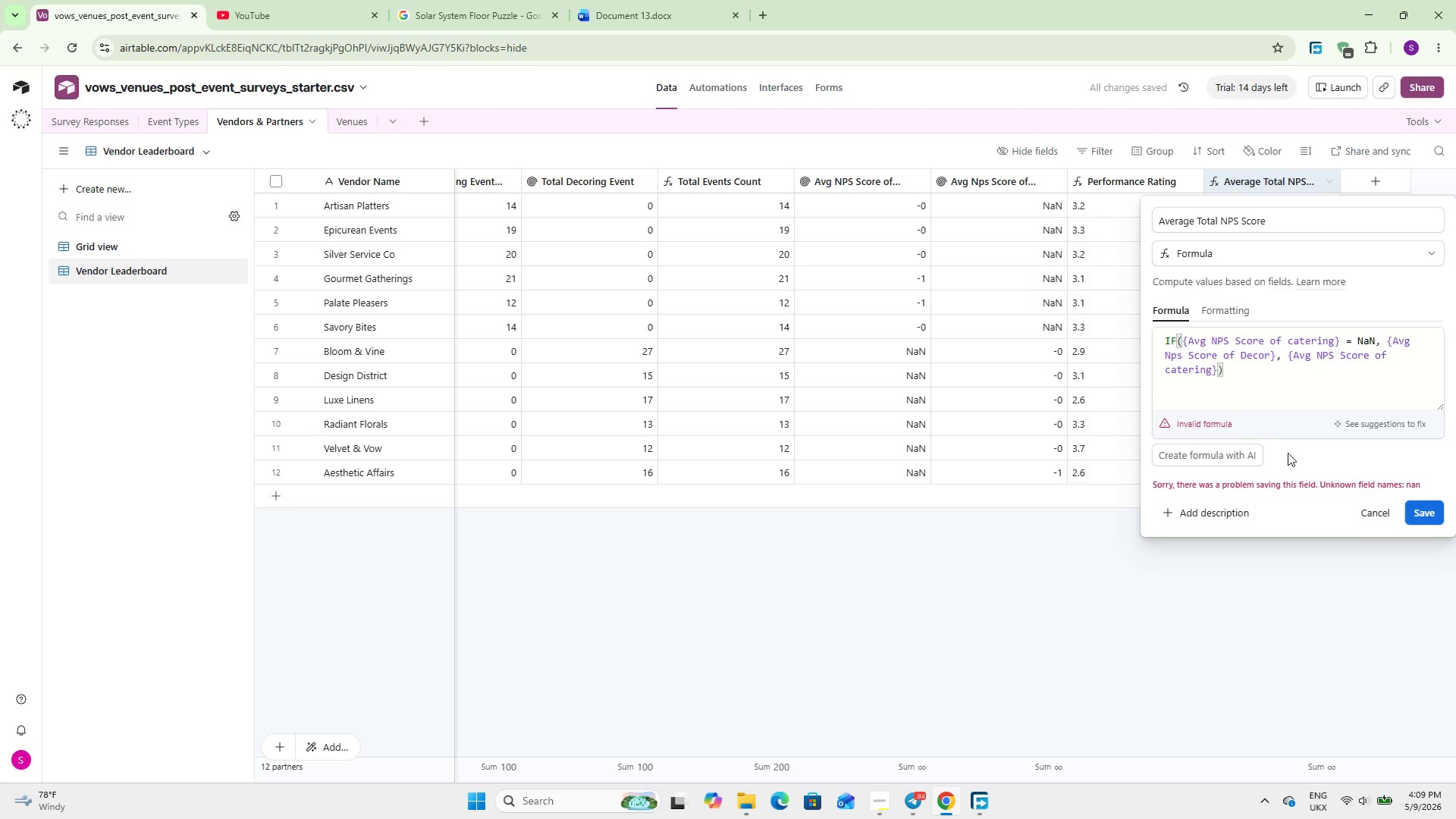 
left_click([1243, 360])
 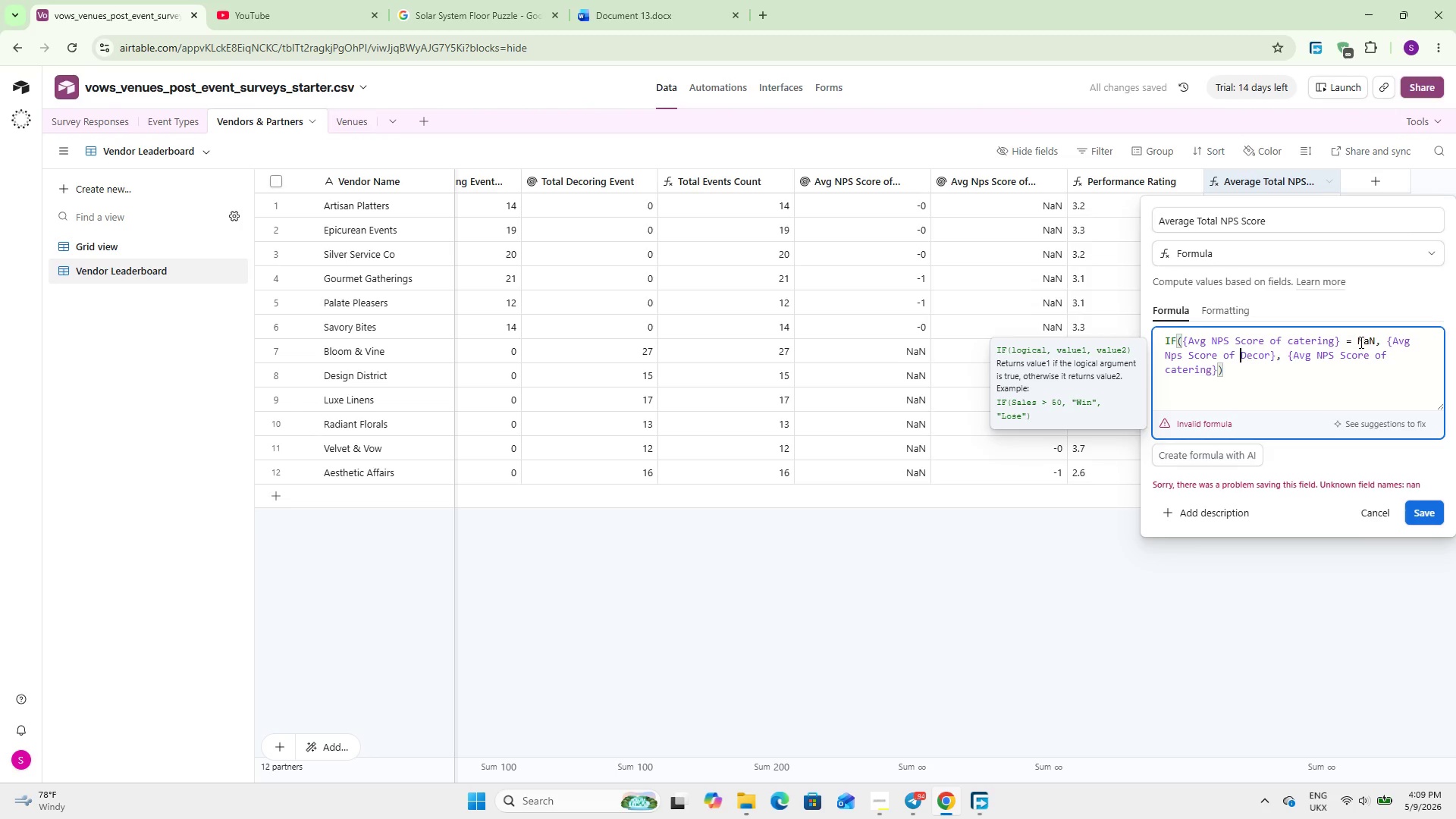 
left_click([1375, 334])
 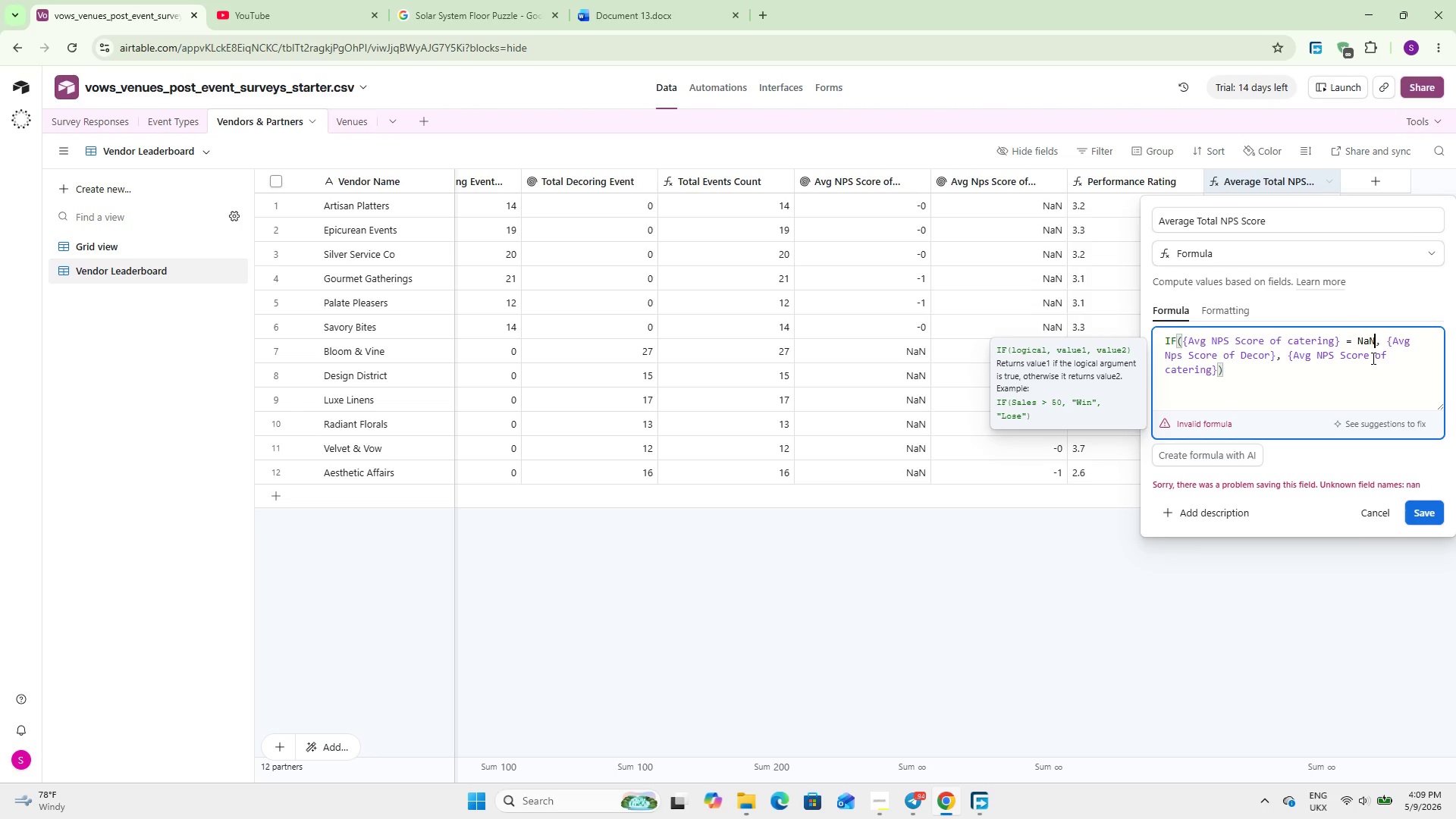 
wait(11.09)
 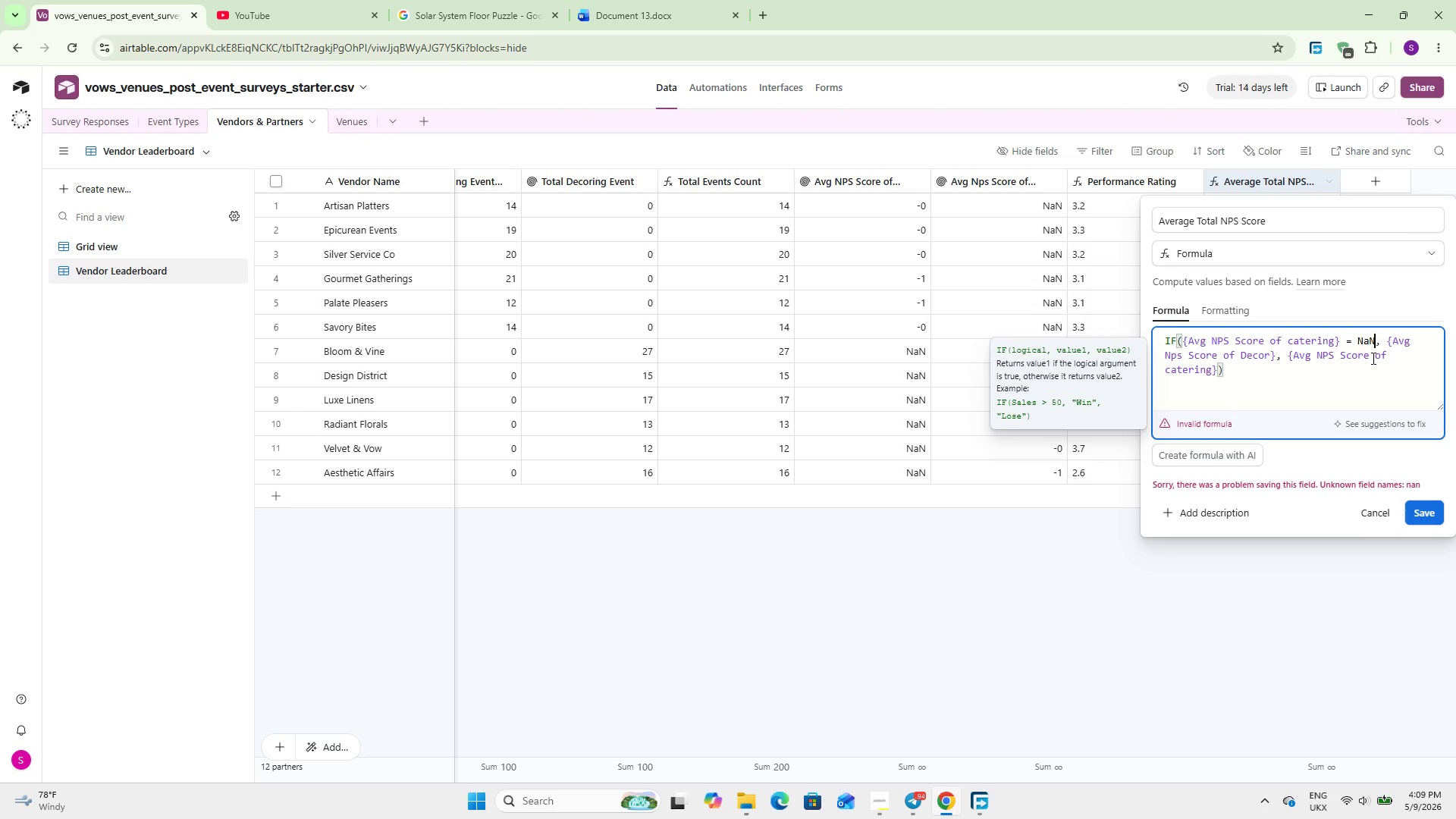 
left_click([1379, 513])
 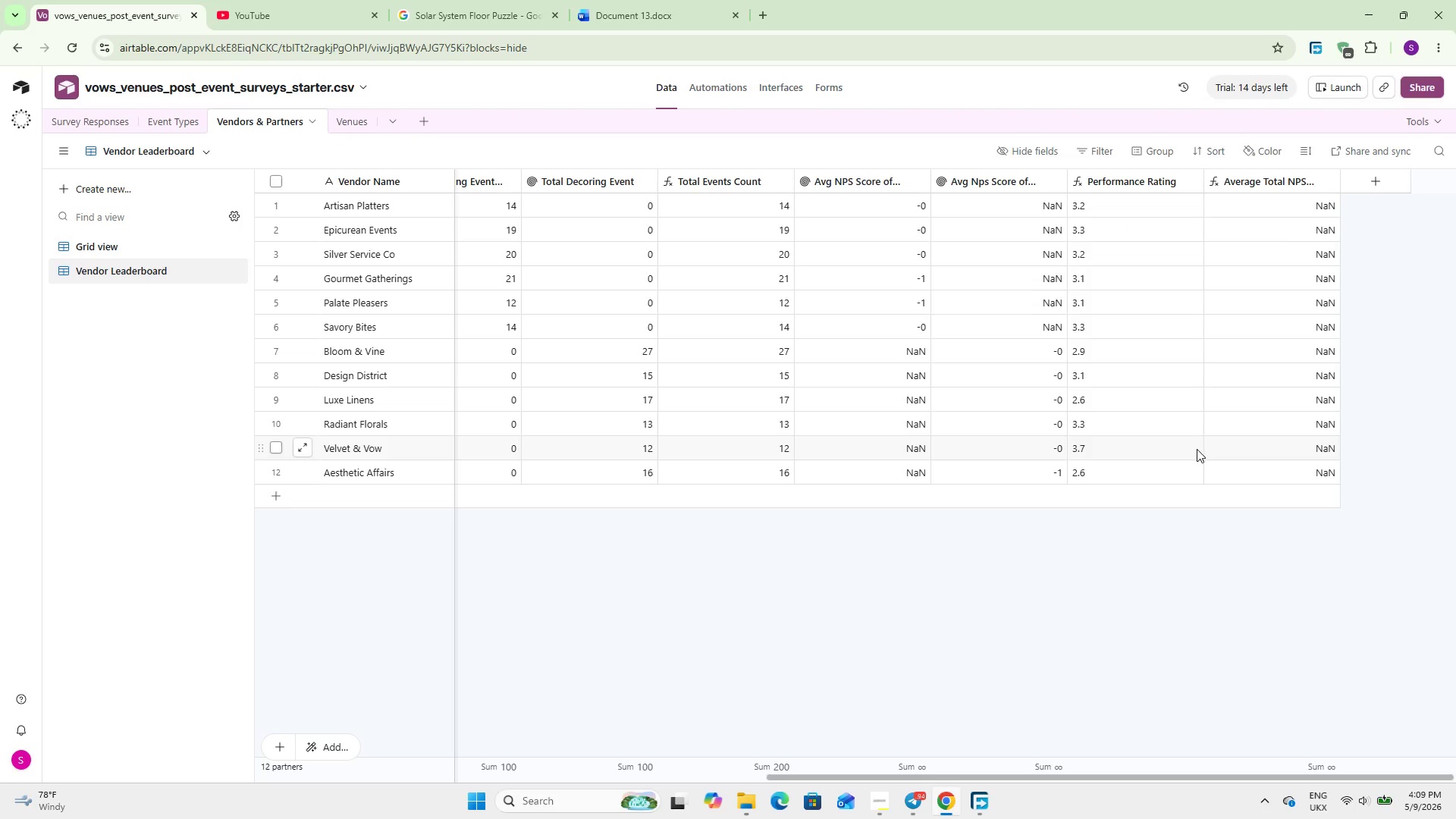 
right_click([1278, 181])
 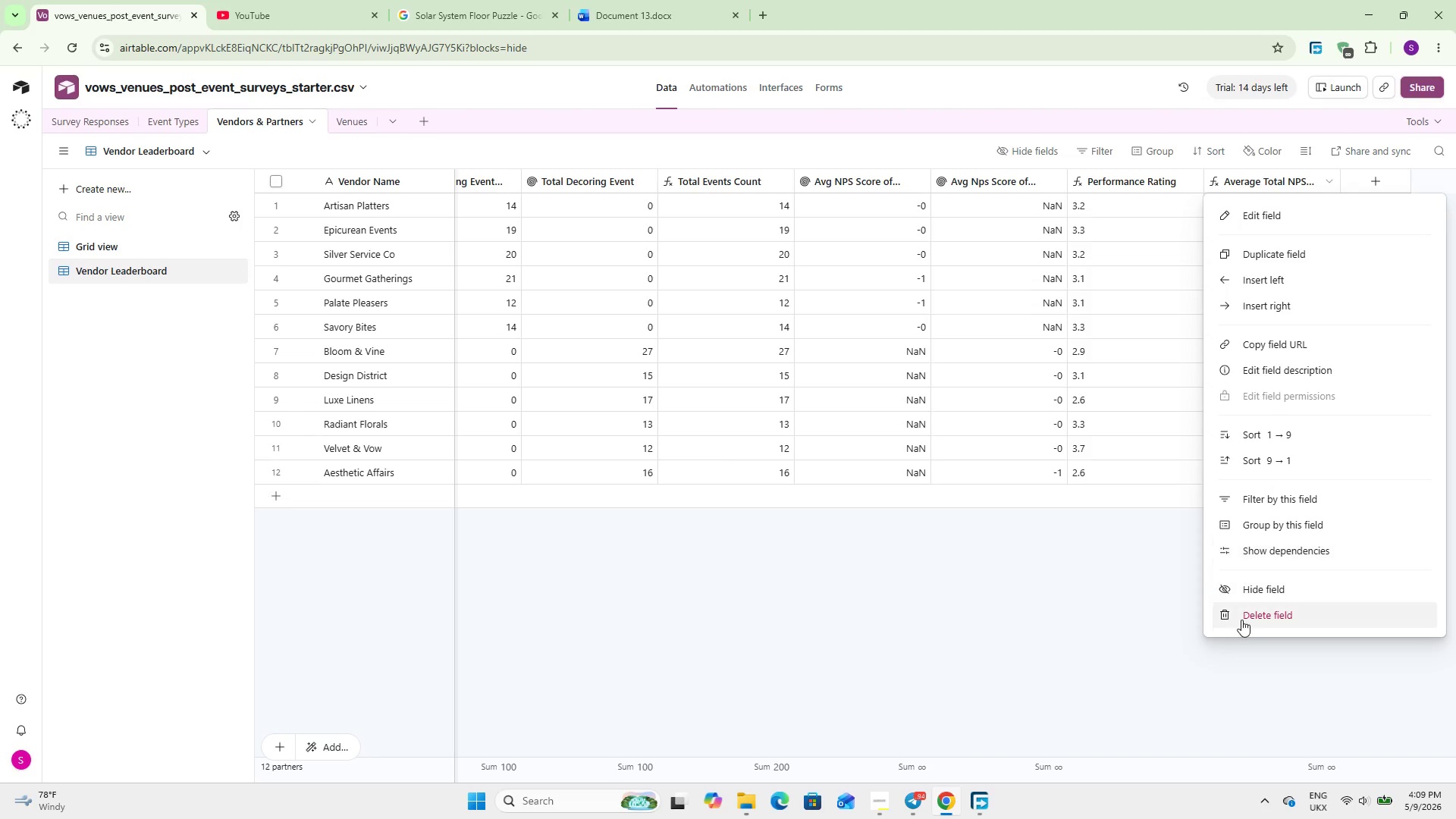 
left_click([1241, 620])
 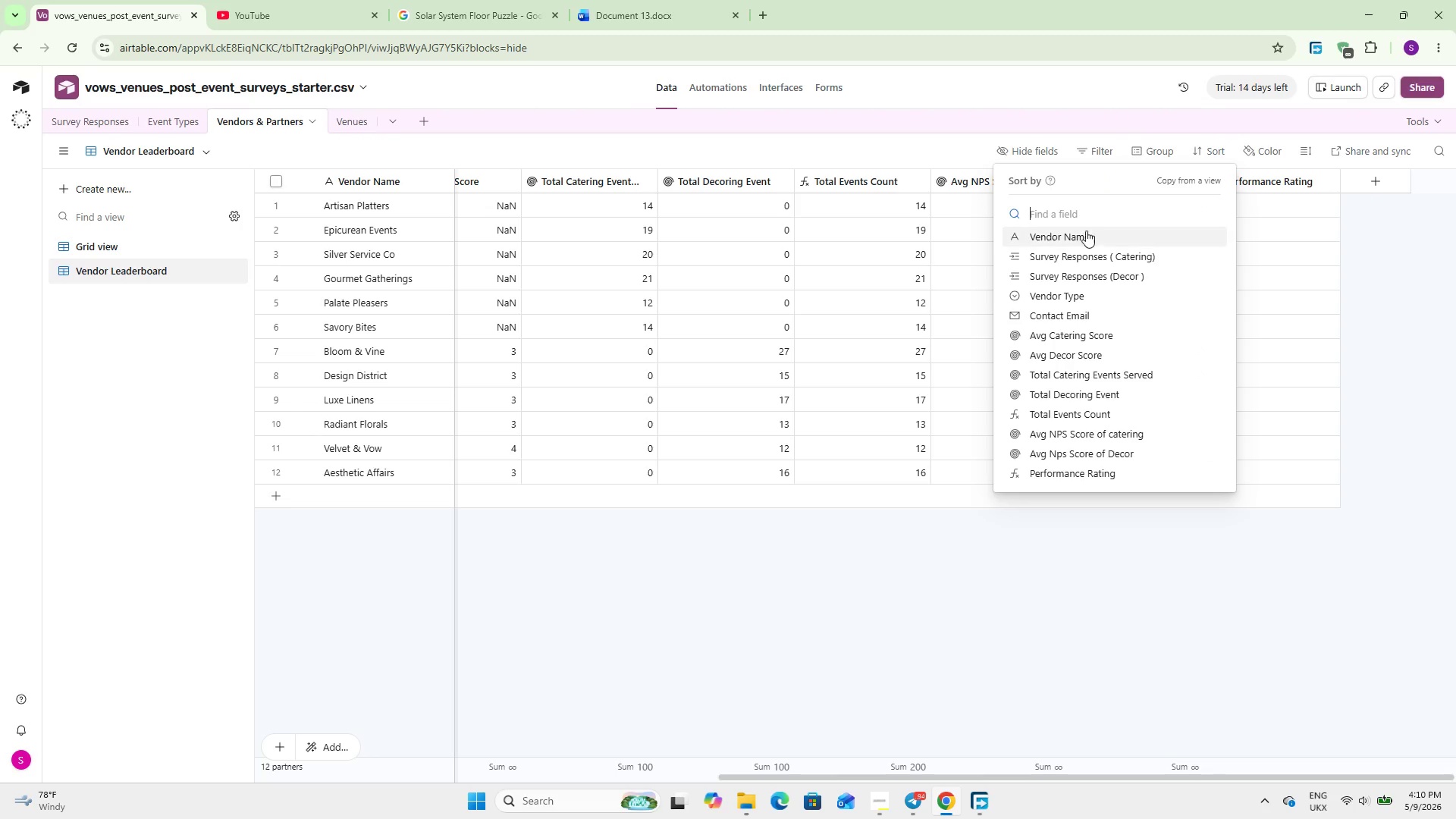 
wait(55.2)
 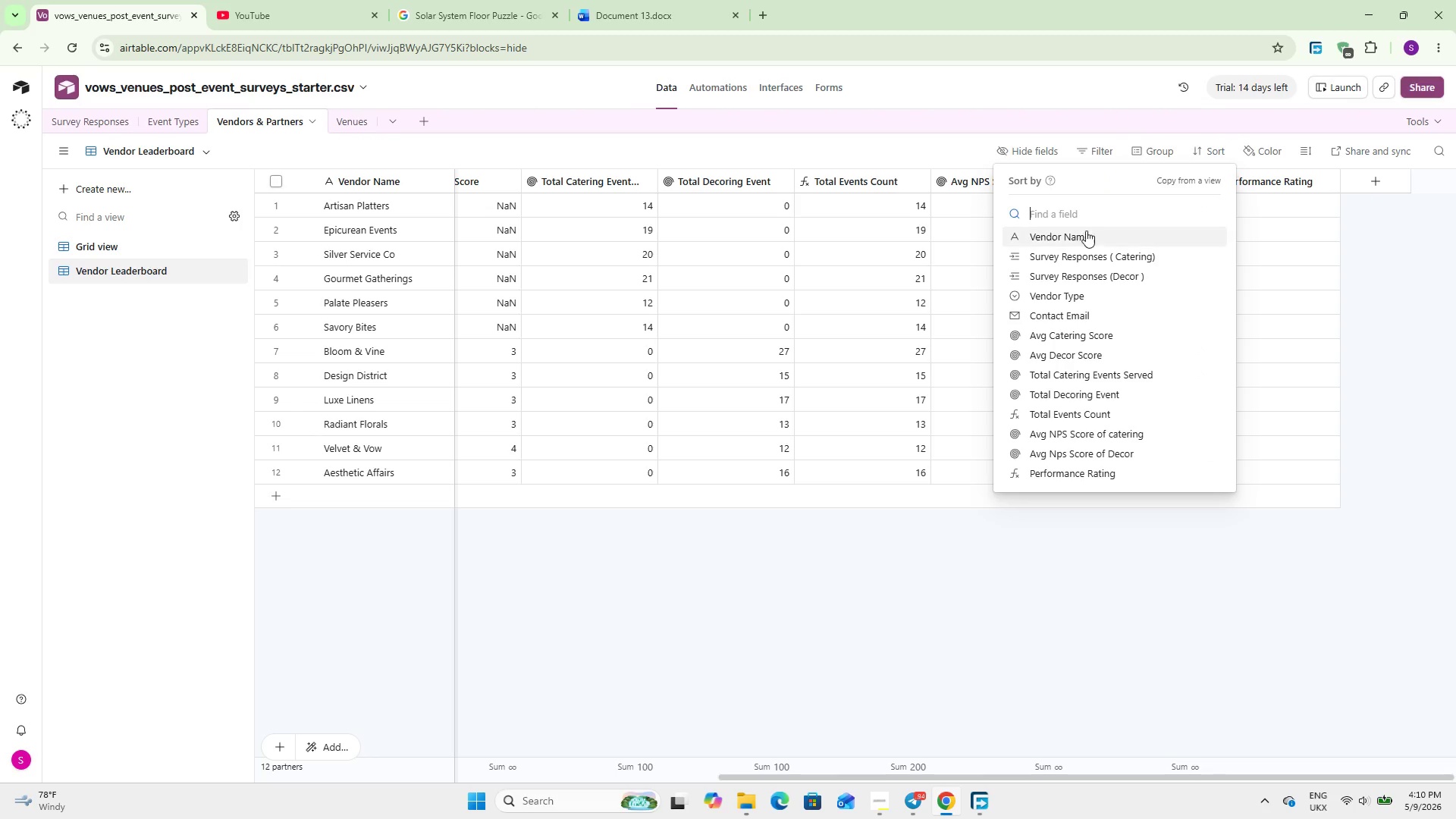 
left_click([948, 242])
 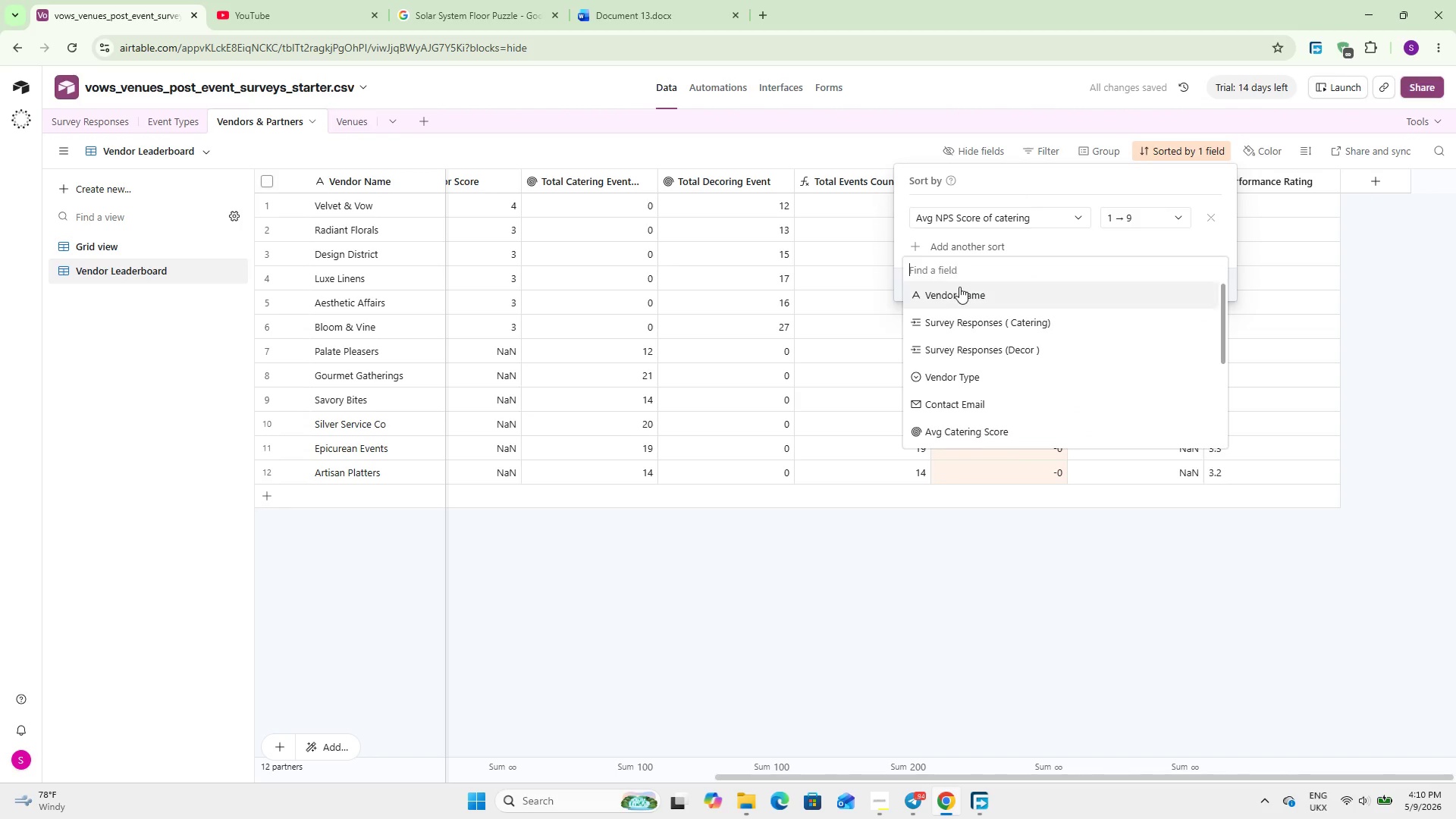 
scroll: coordinate [974, 381], scroll_direction: down, amount: 5.0
 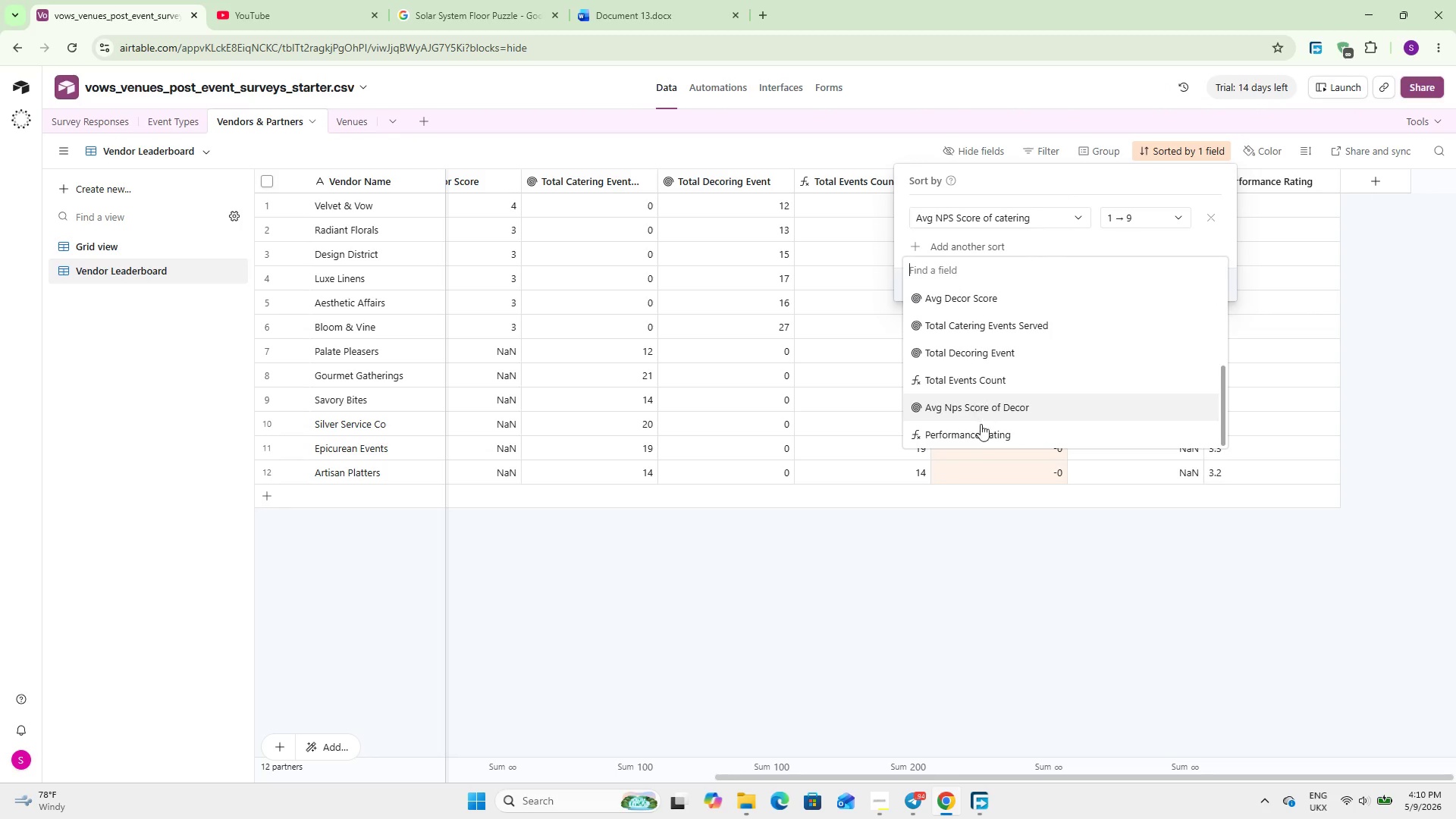 
left_click([972, 413])
 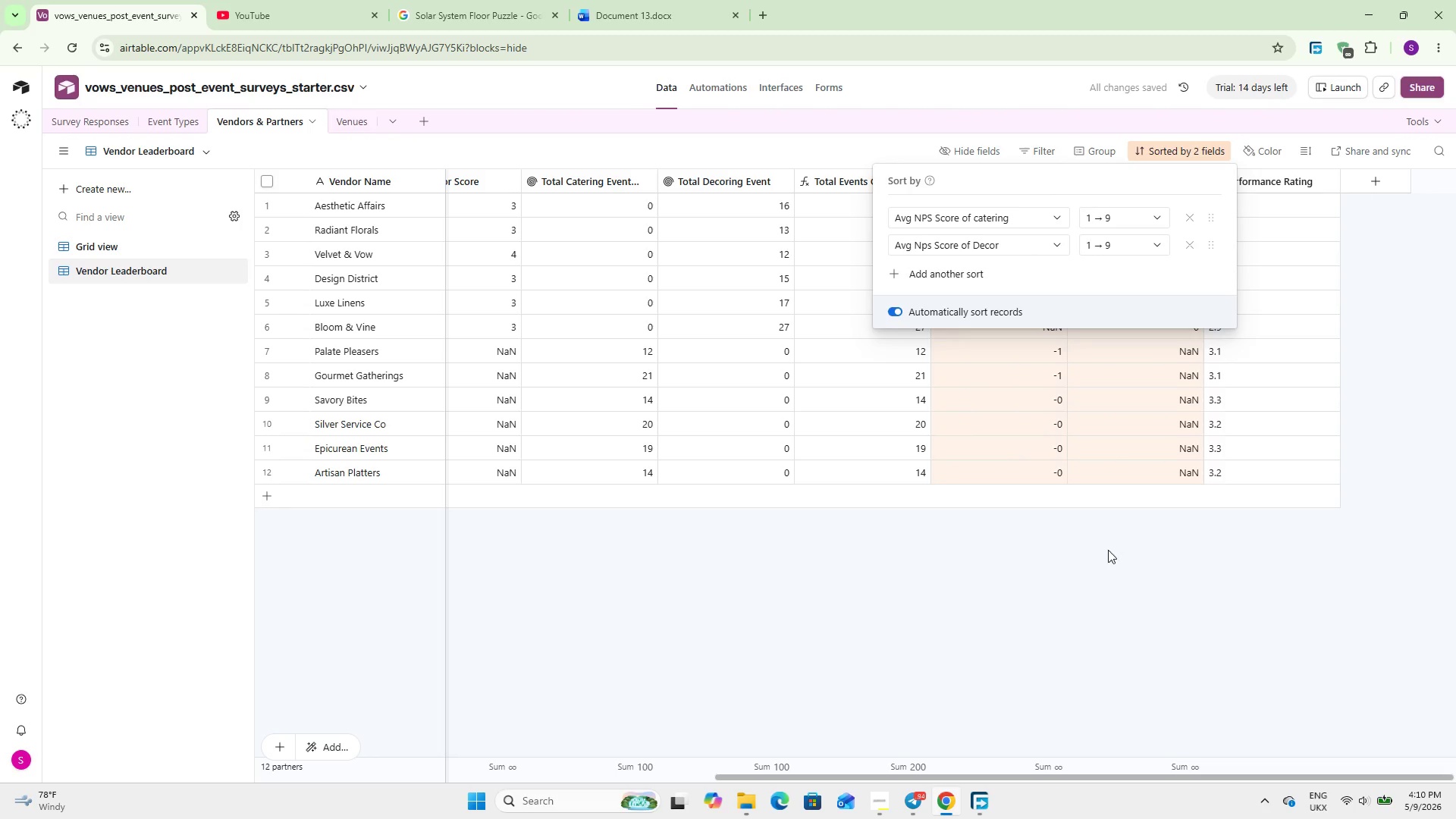 
left_click([1120, 212])
 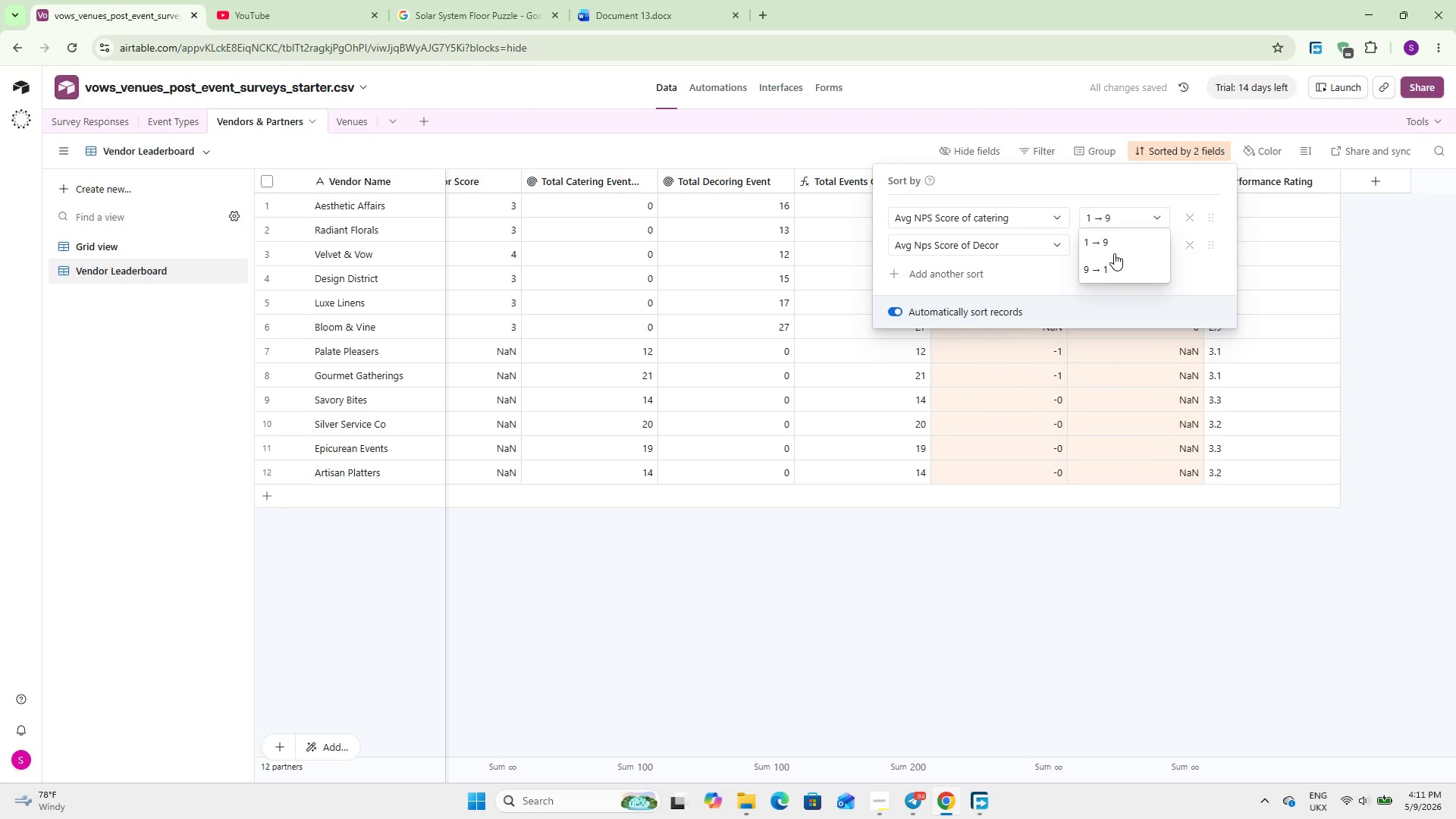 
double_click([1119, 239])
 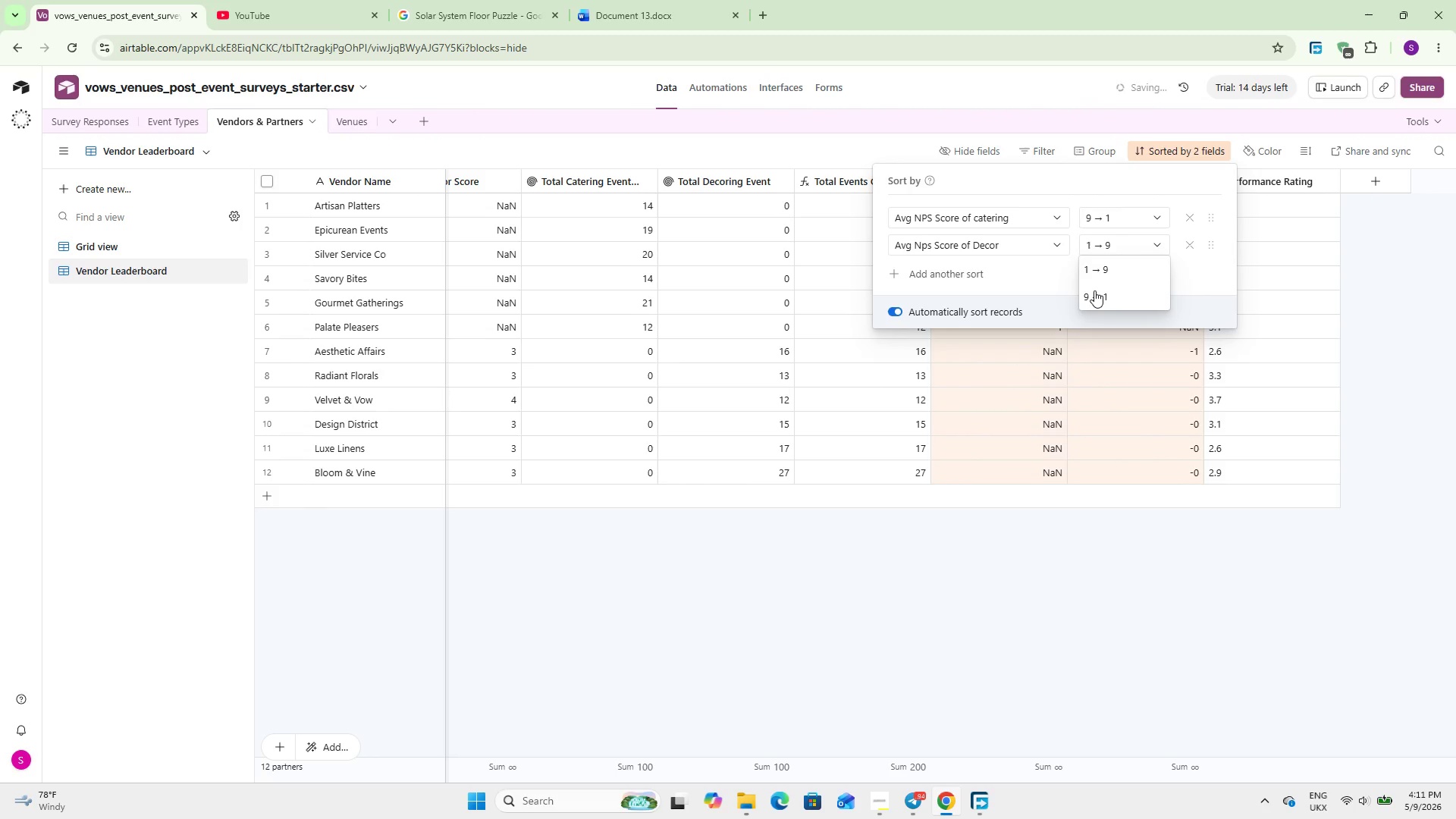 
left_click([1094, 290])
 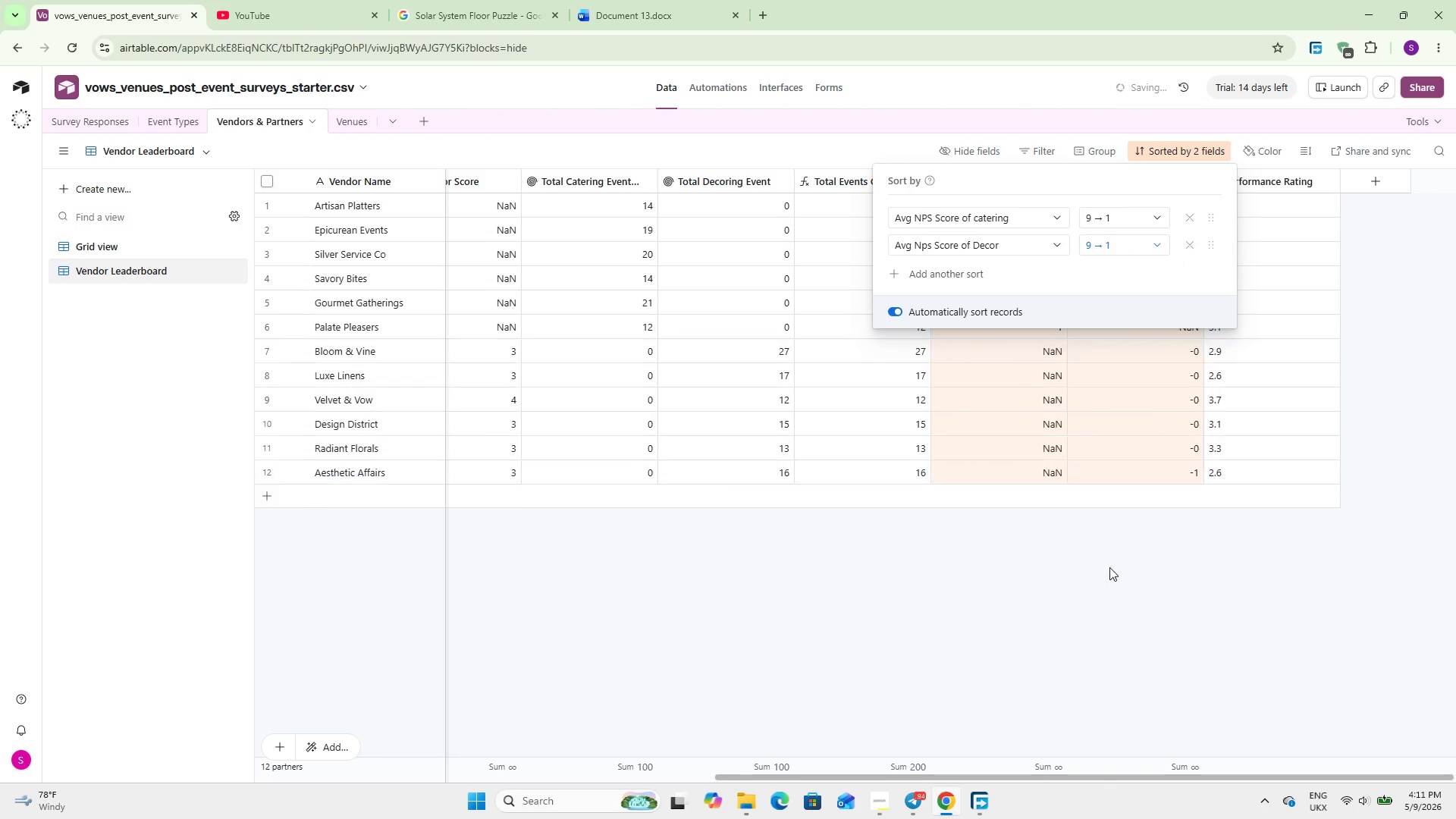 
left_click([1114, 569])
 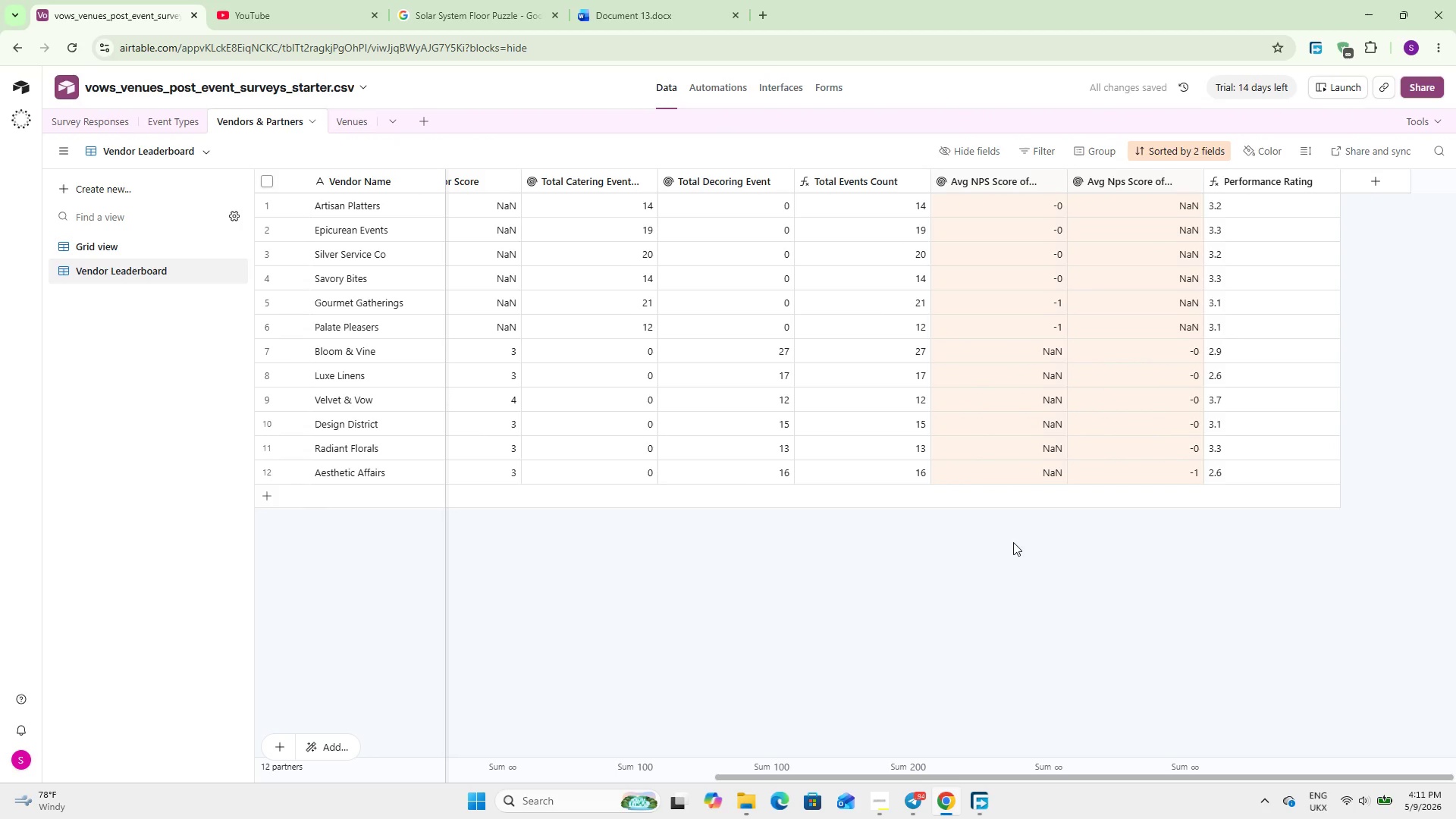 
scroll: coordinate [996, 526], scroll_direction: up, amount: 5.0
 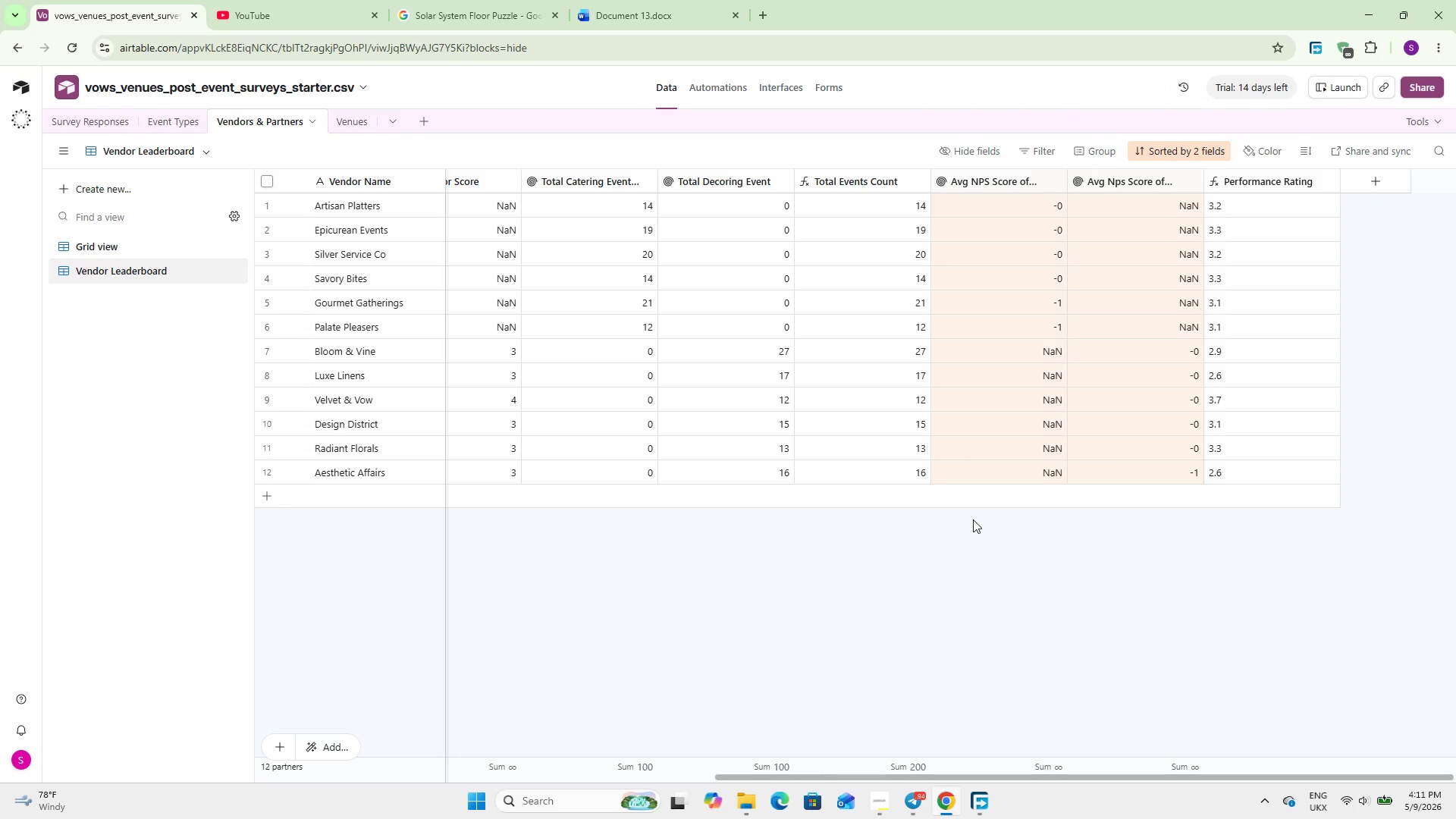 
wait(11.45)
 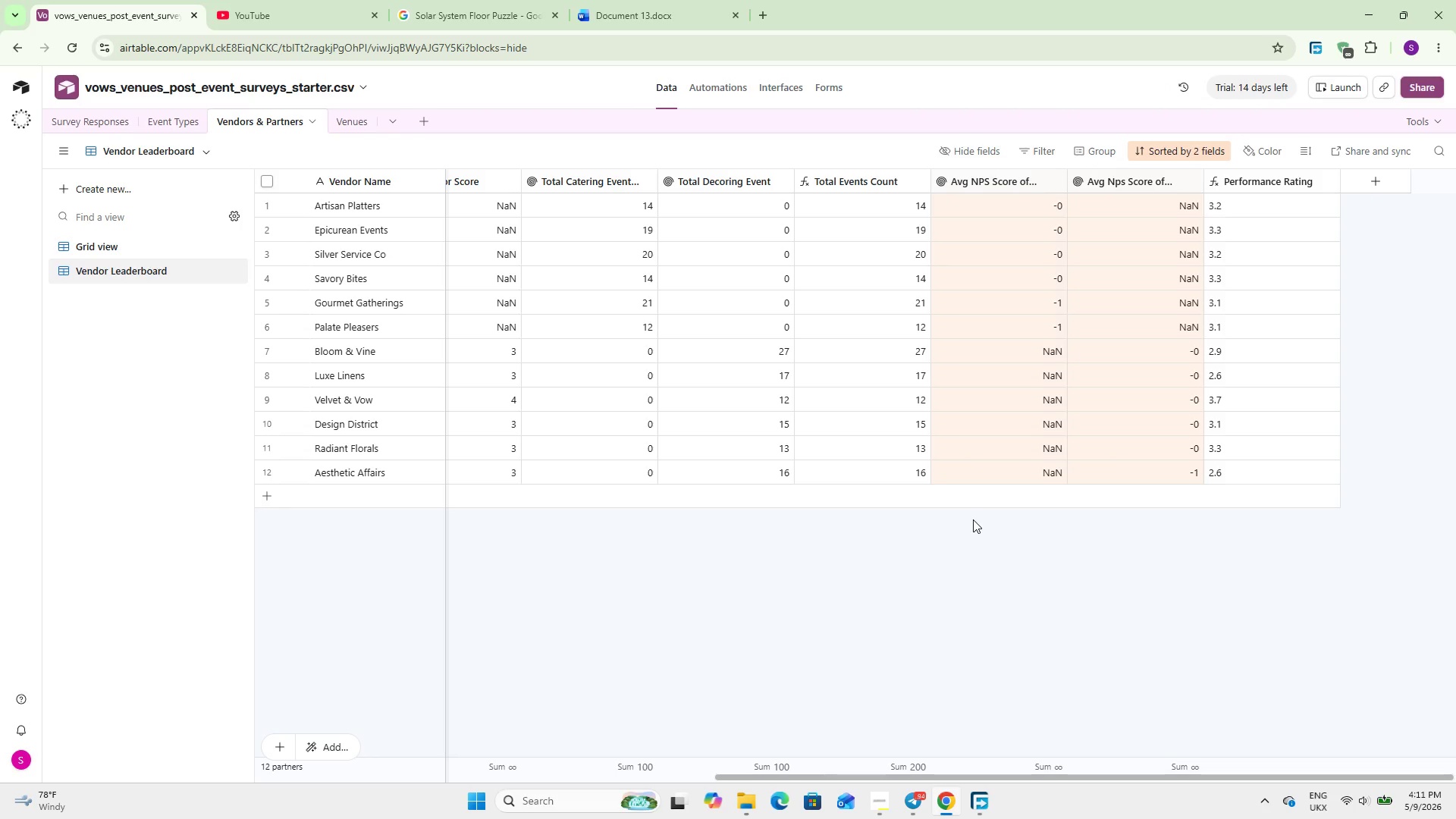 
left_click_drag(start_coordinate=[950, 778], to_coordinate=[457, 690])
 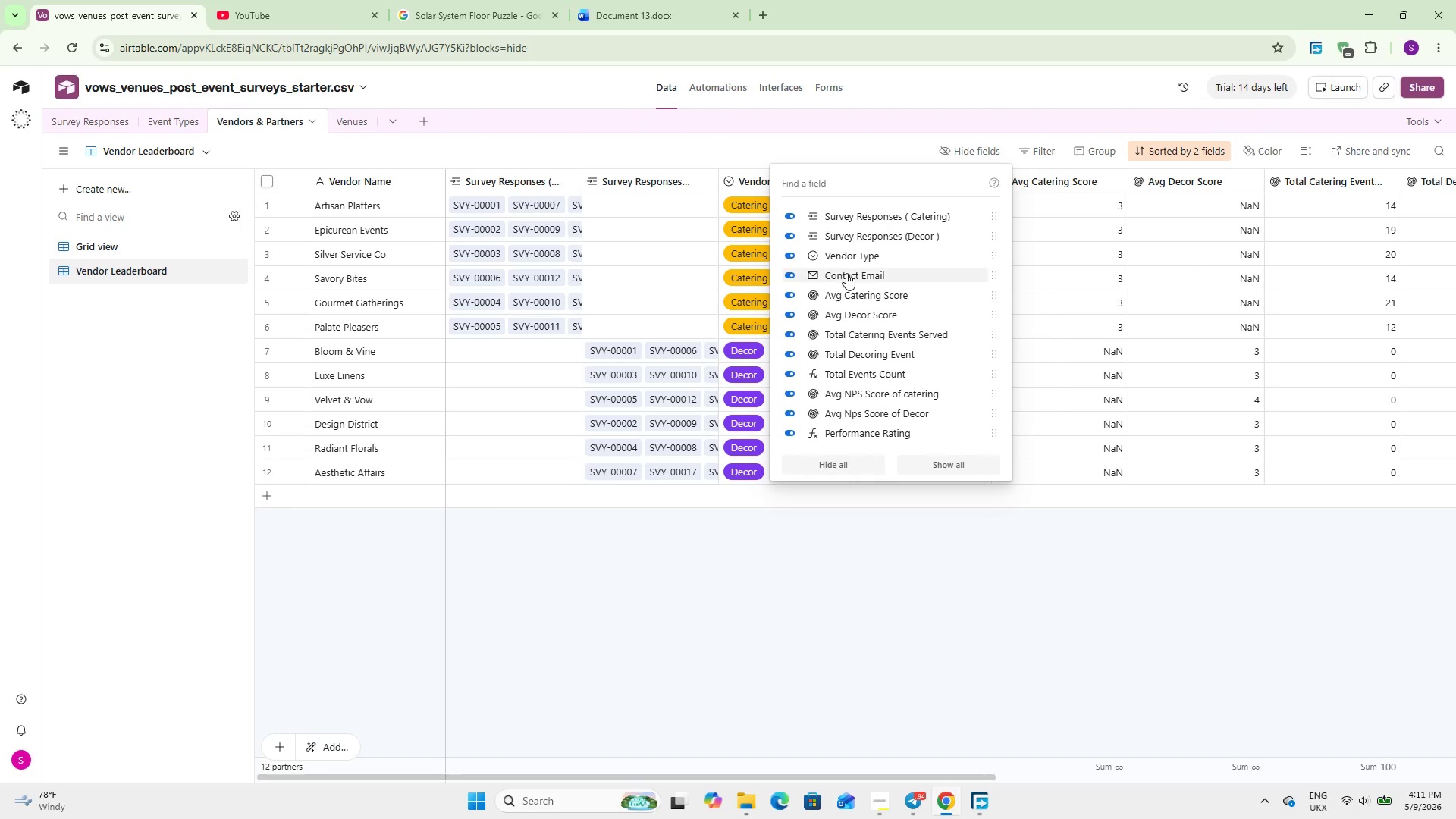 
left_click([934, 592])
 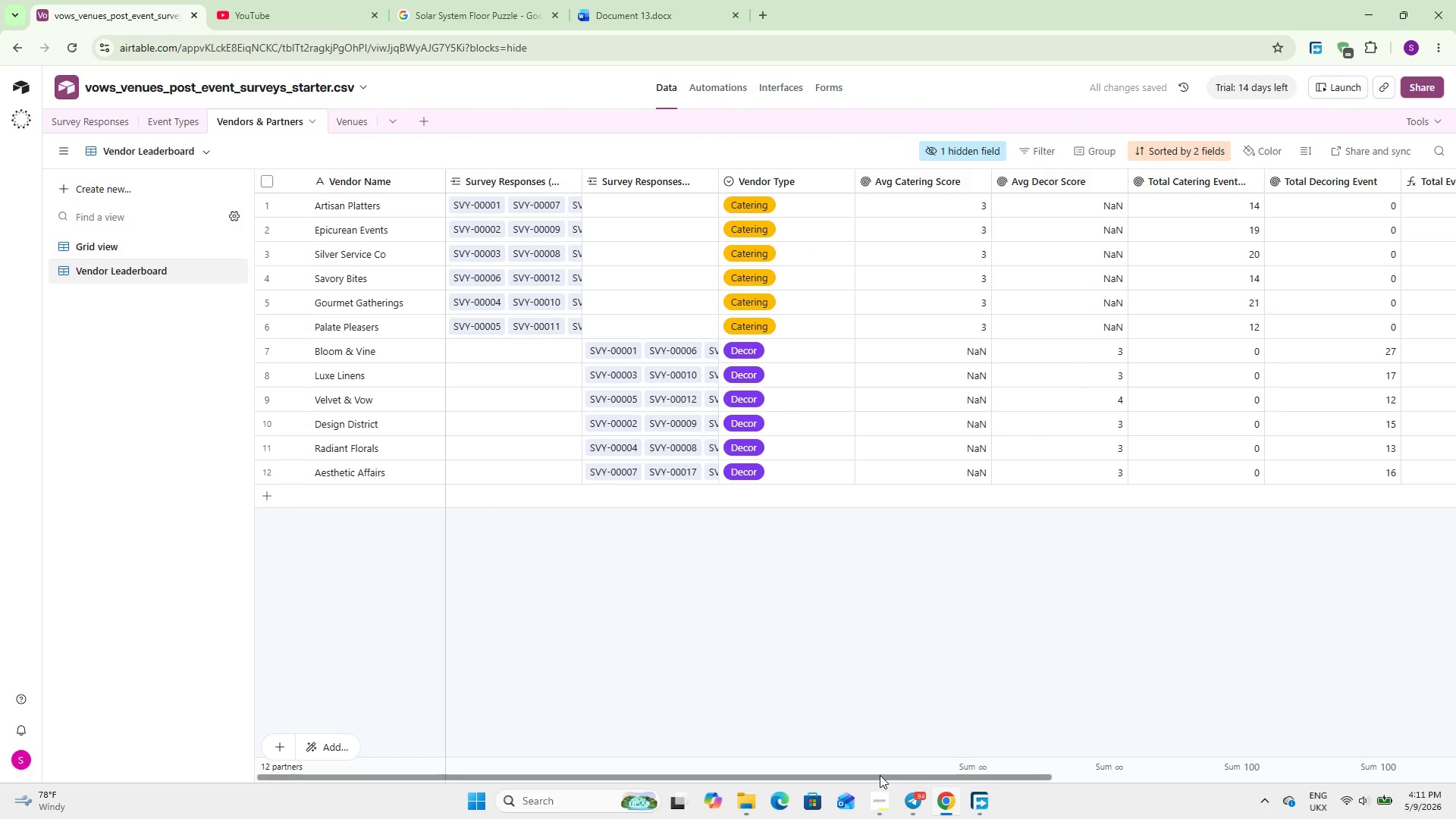 
left_click_drag(start_coordinate=[880, 777], to_coordinate=[821, 724])
 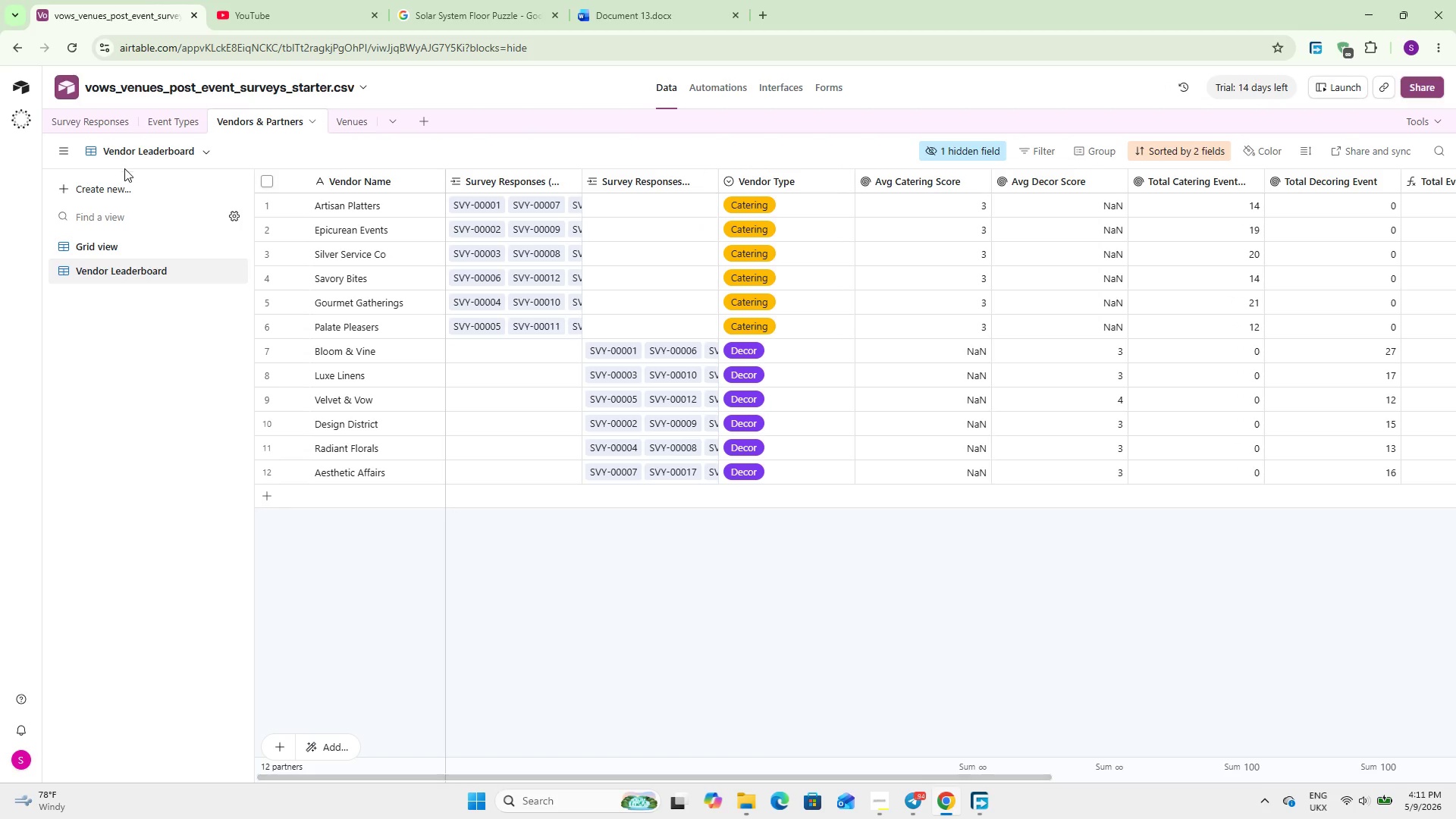 
wait(5.23)
 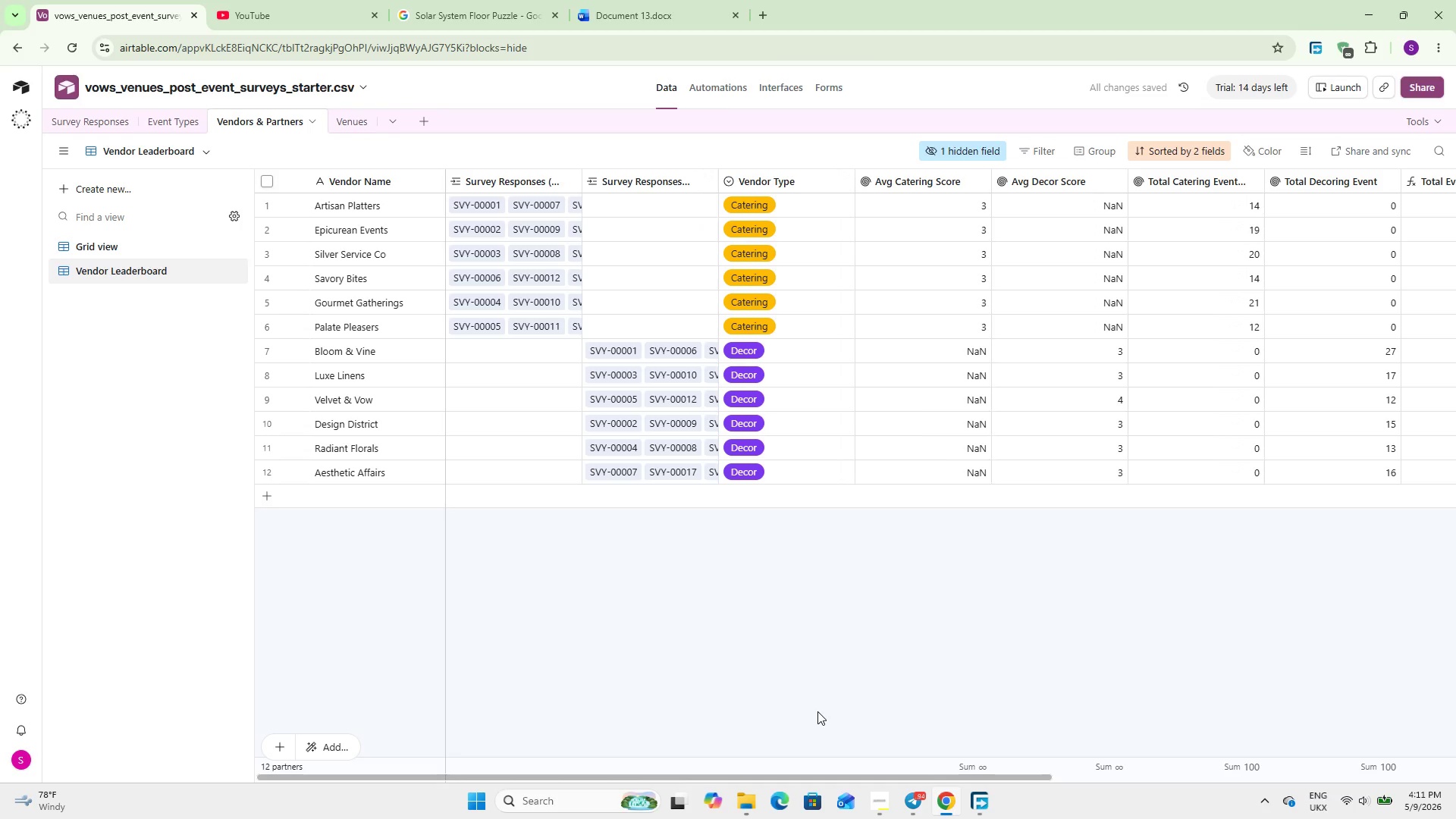 
left_click([99, 196])
 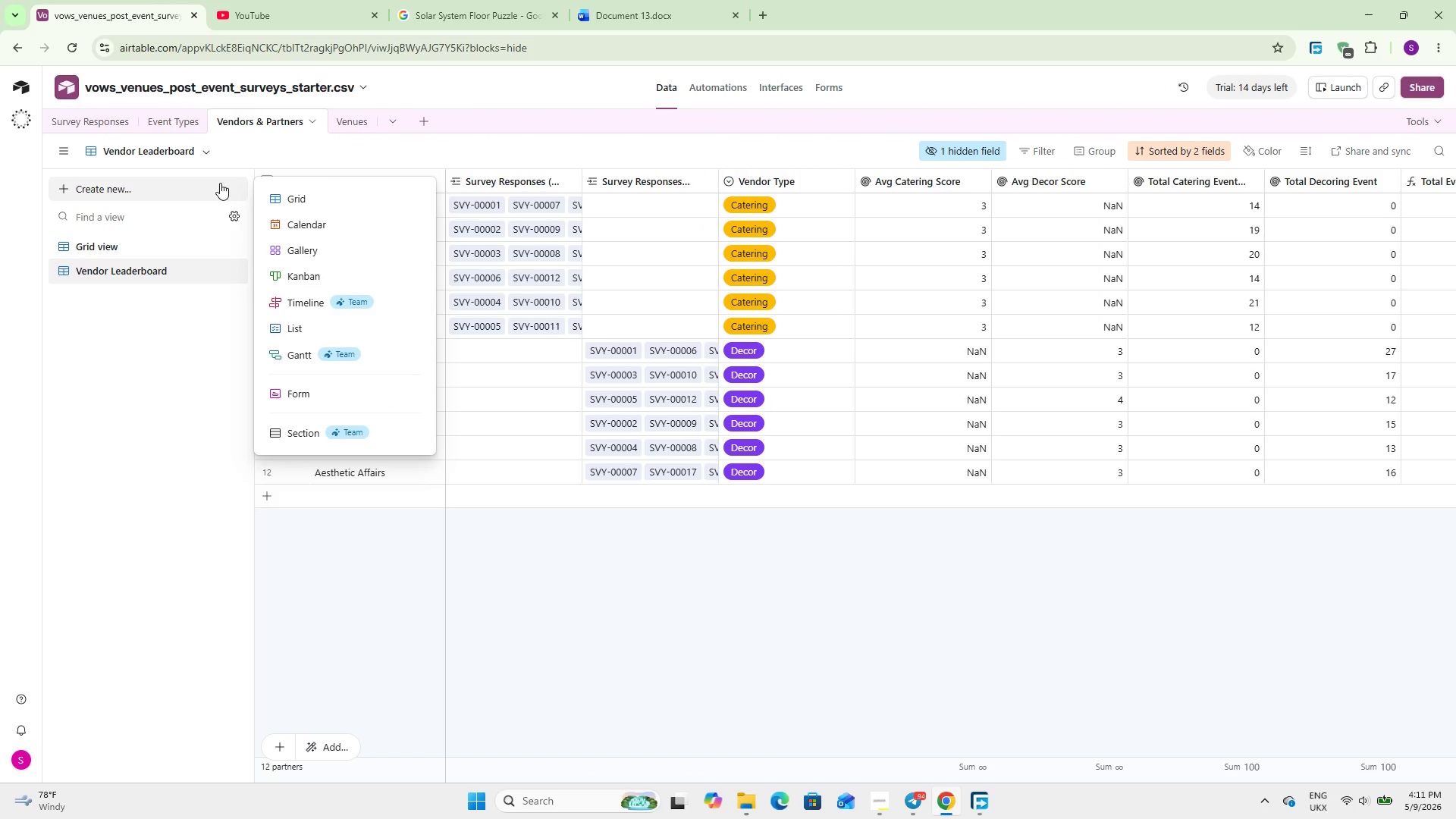 
left_click([305, 192])
 